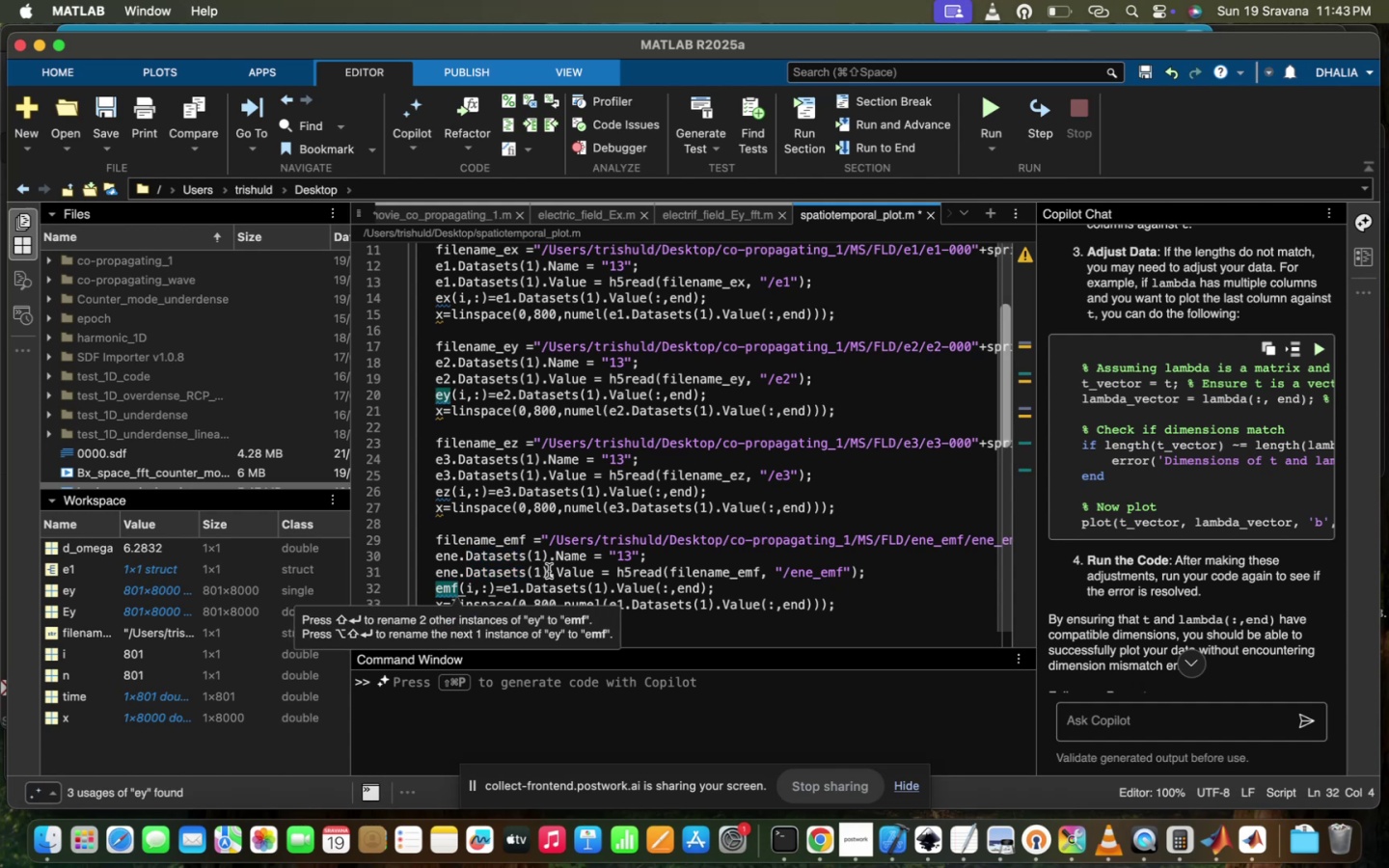 
scroll: coordinate [573, 571], scroll_direction: down, amount: 9.0
 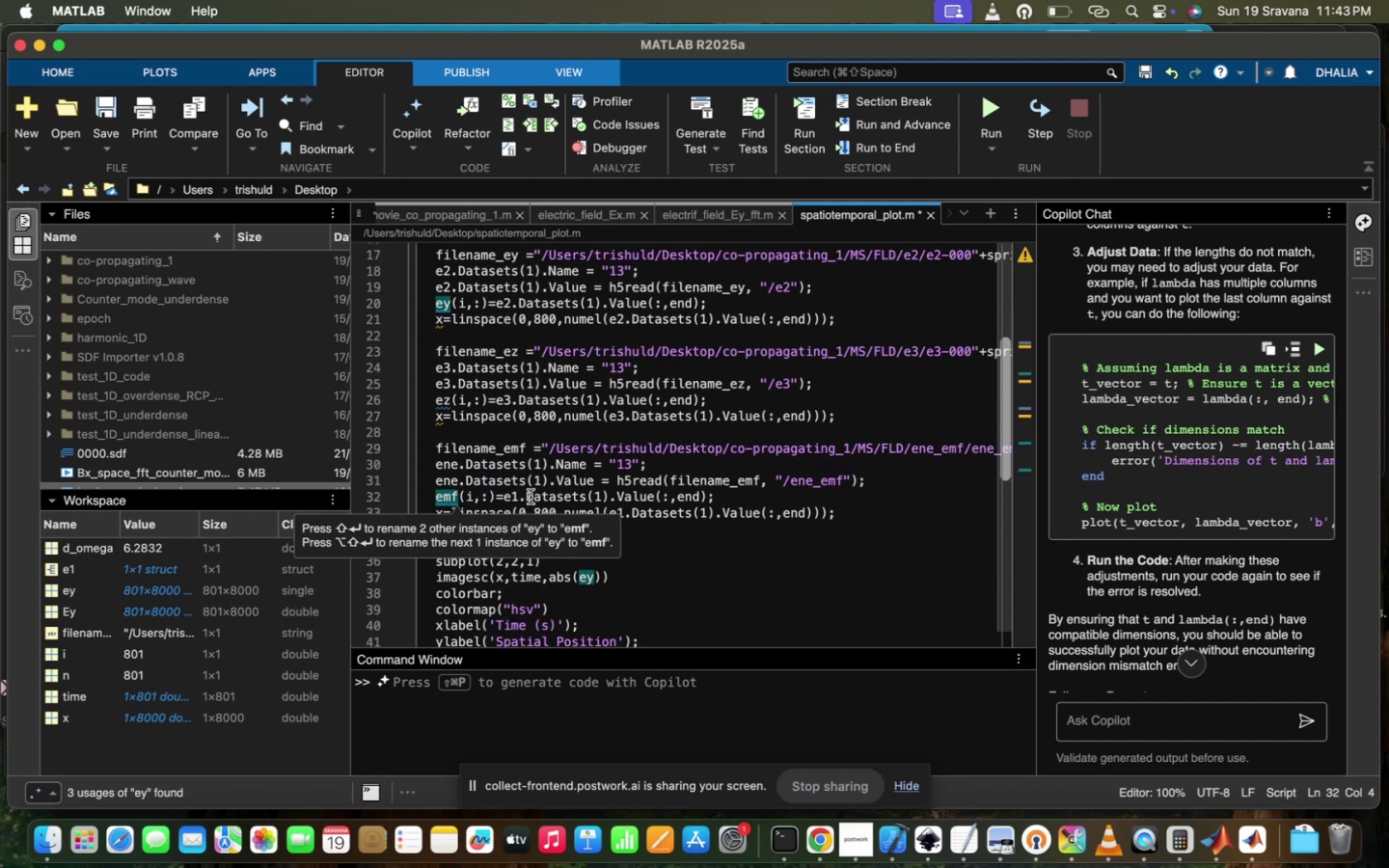 
left_click([515, 495])
 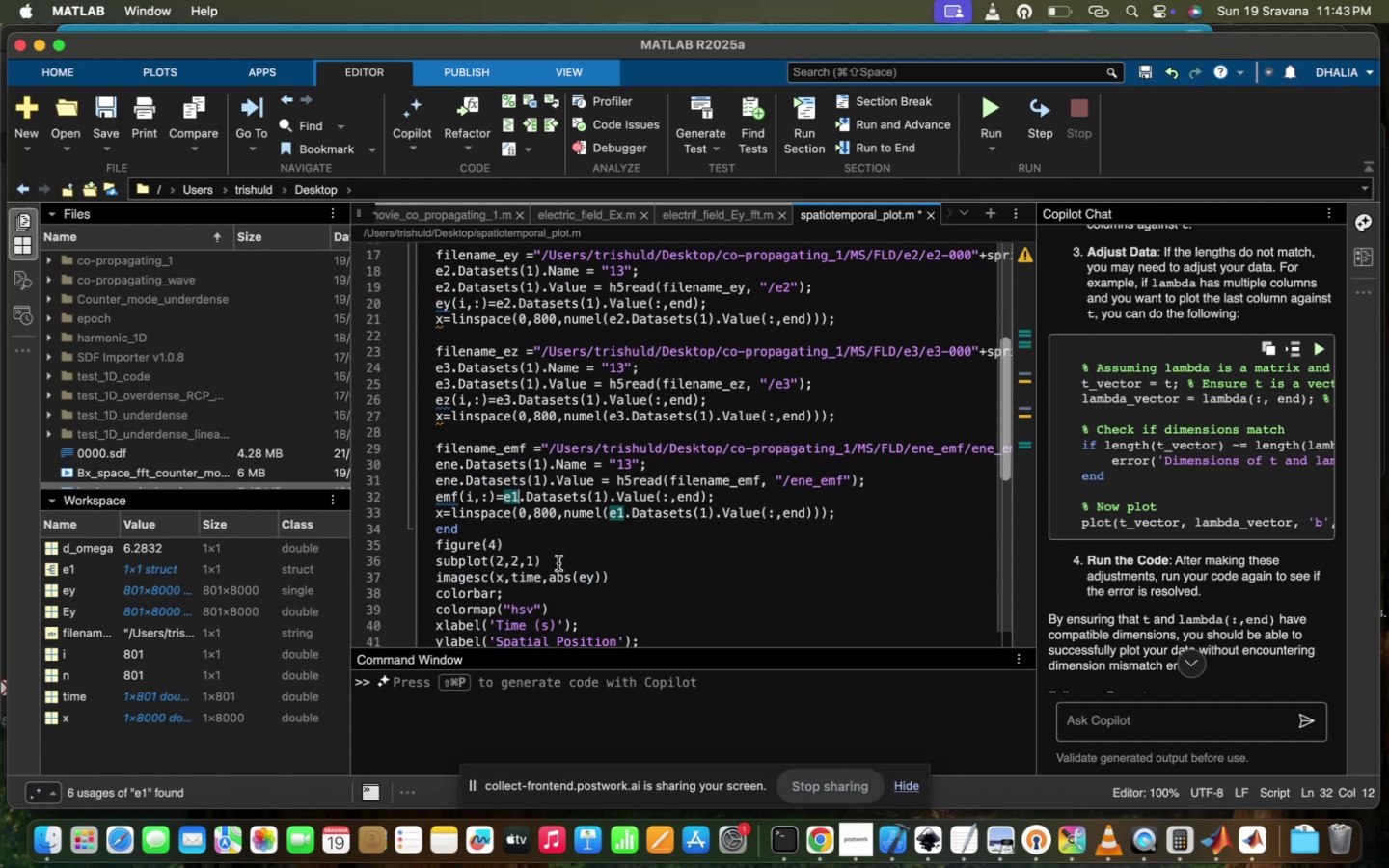 
key(Backspace)
type(NE)
 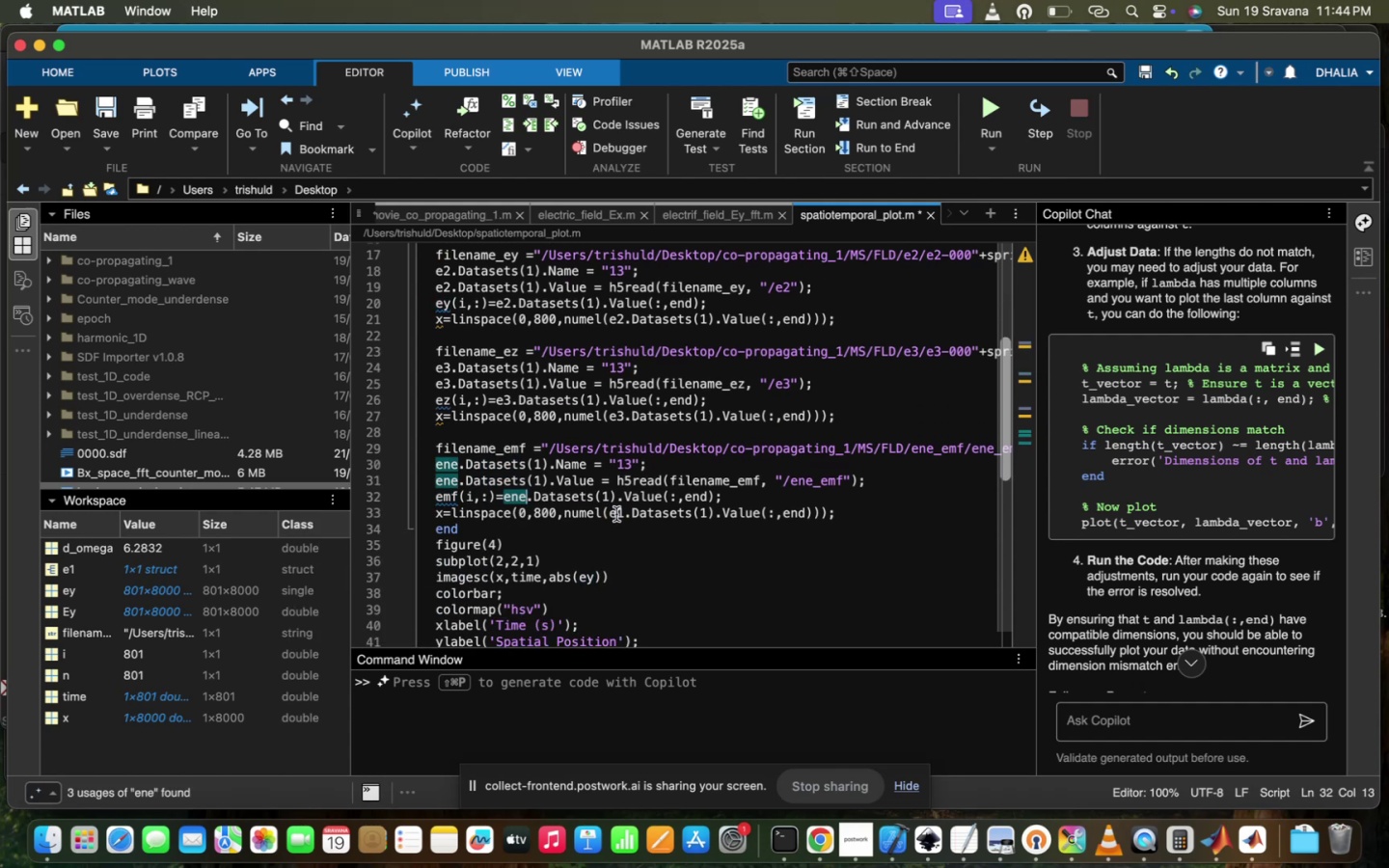 
left_click([621, 512])
 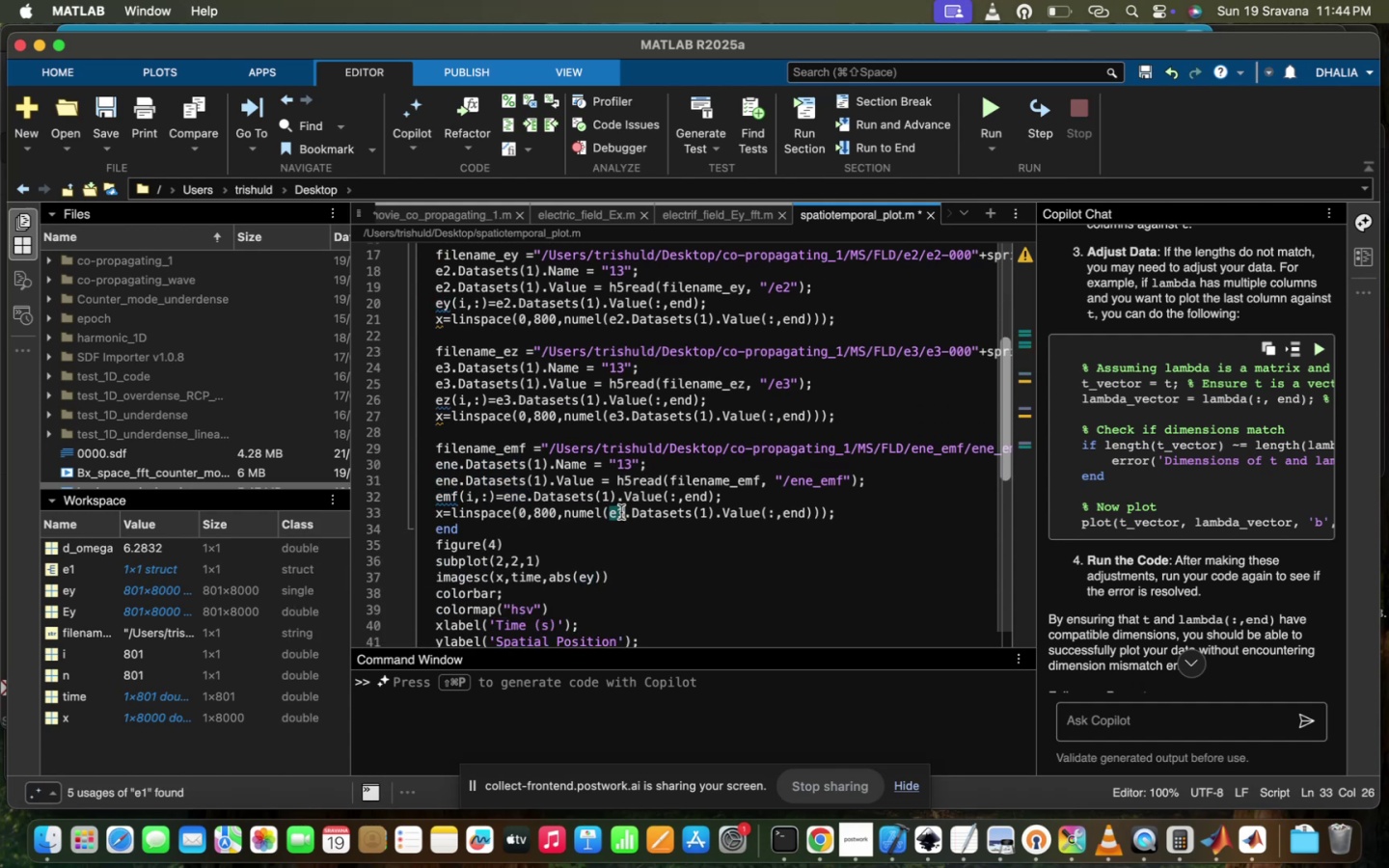 
key(Backspace)
type(NE)
 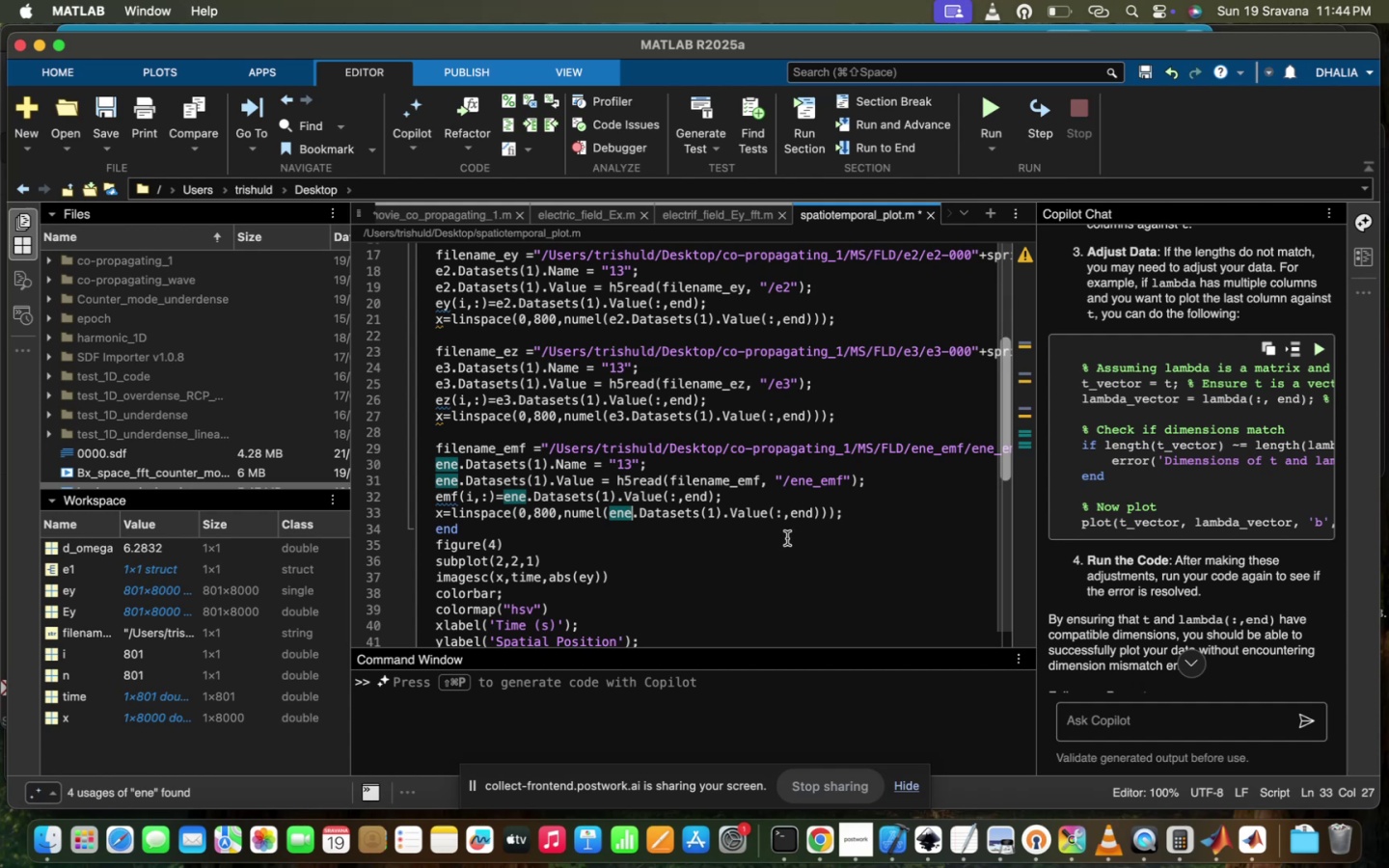 
scroll: coordinate [773, 562], scroll_direction: up, amount: 6.0
 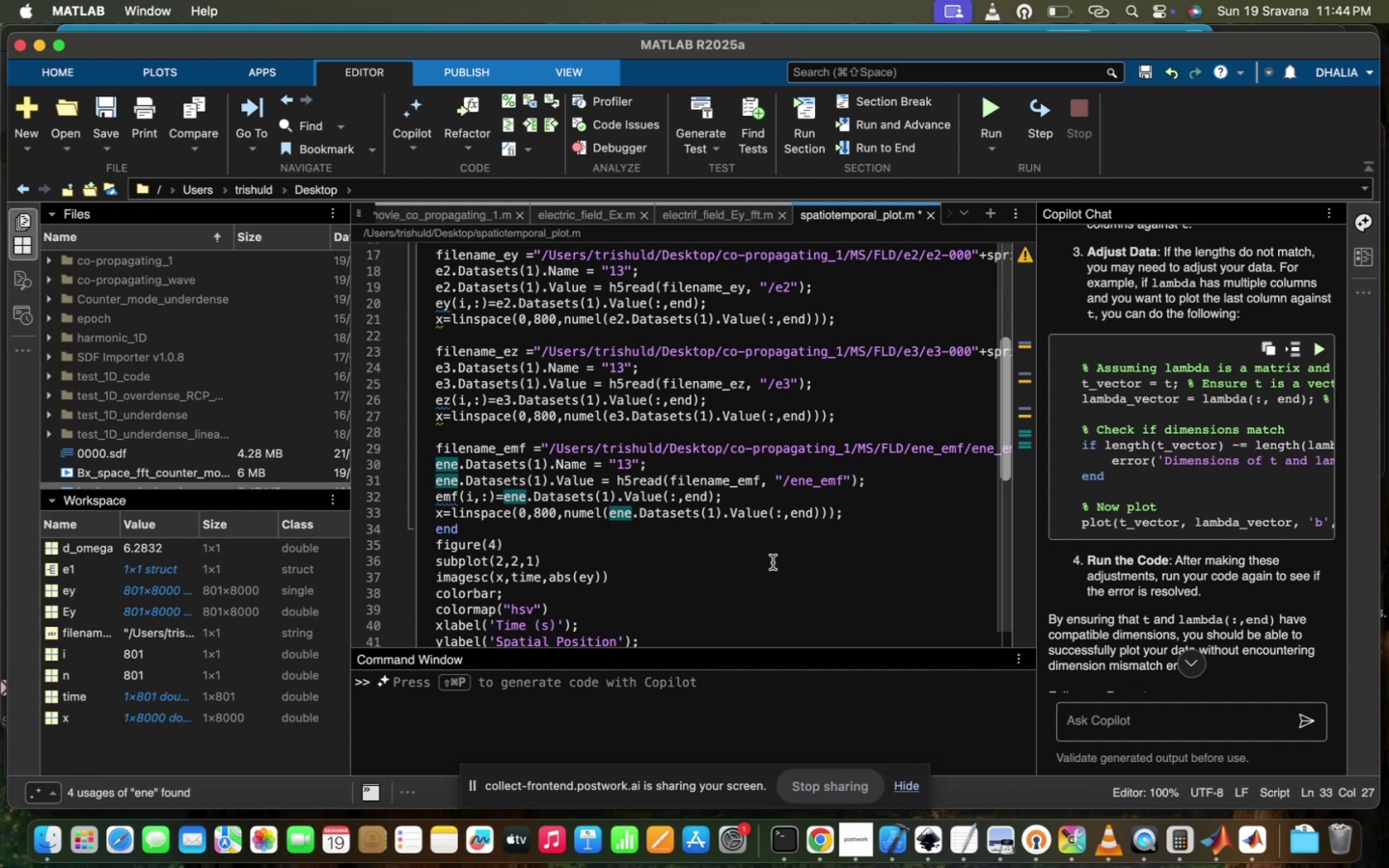 
scroll: coordinate [773, 562], scroll_direction: down, amount: 8.0
 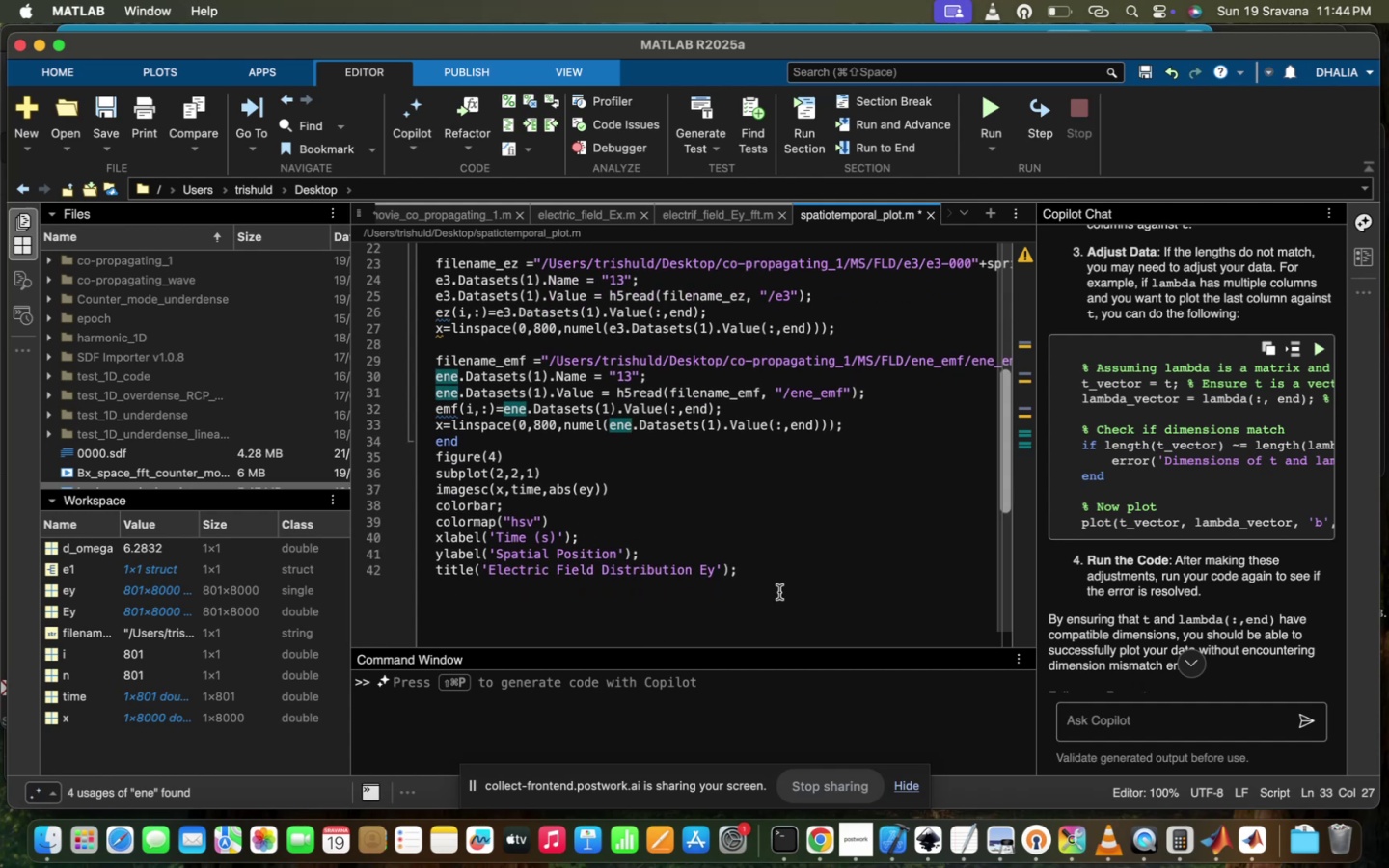 
scroll: coordinate [779, 592], scroll_direction: up, amount: 5.0
 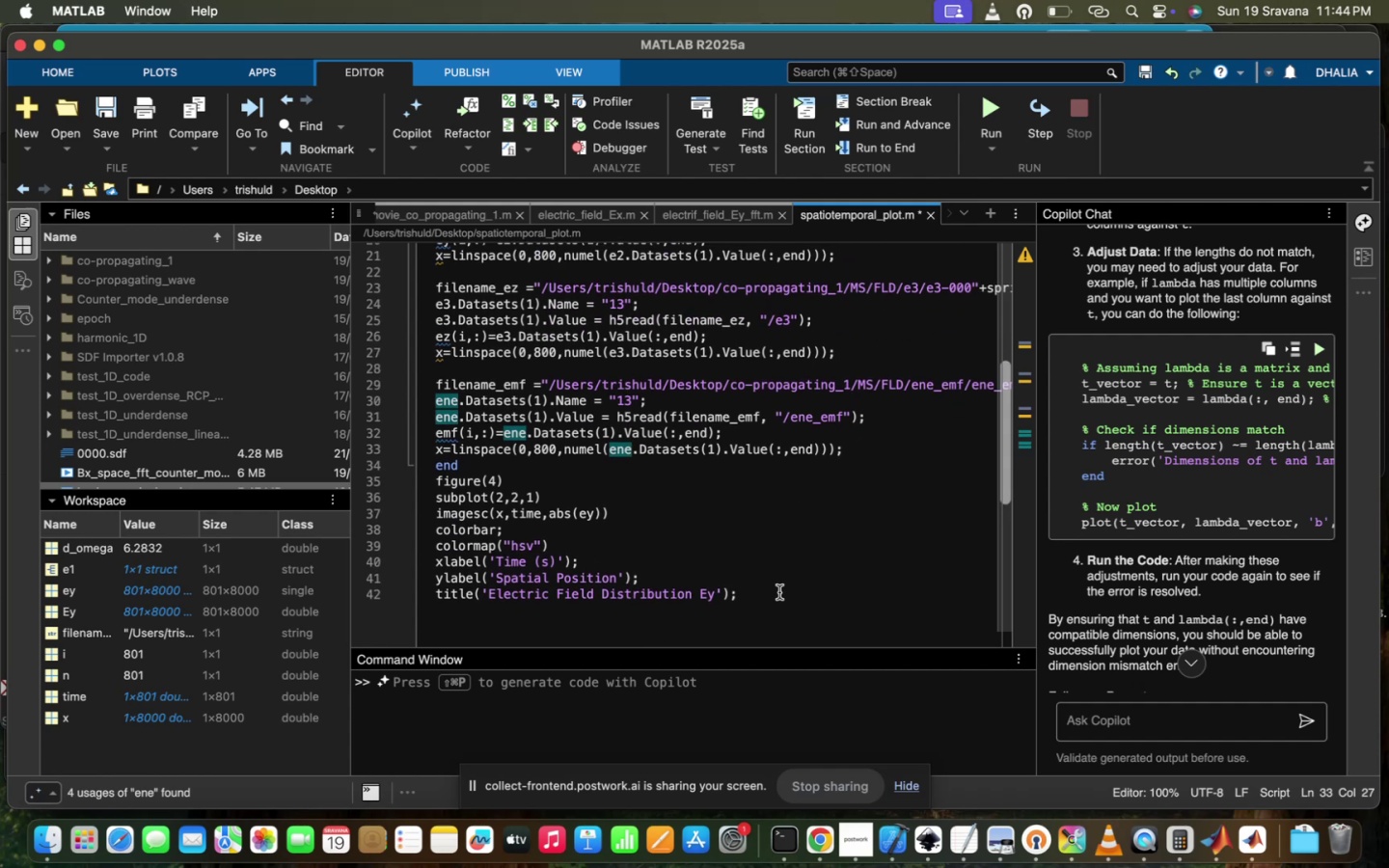 
left_click([764, 599])
 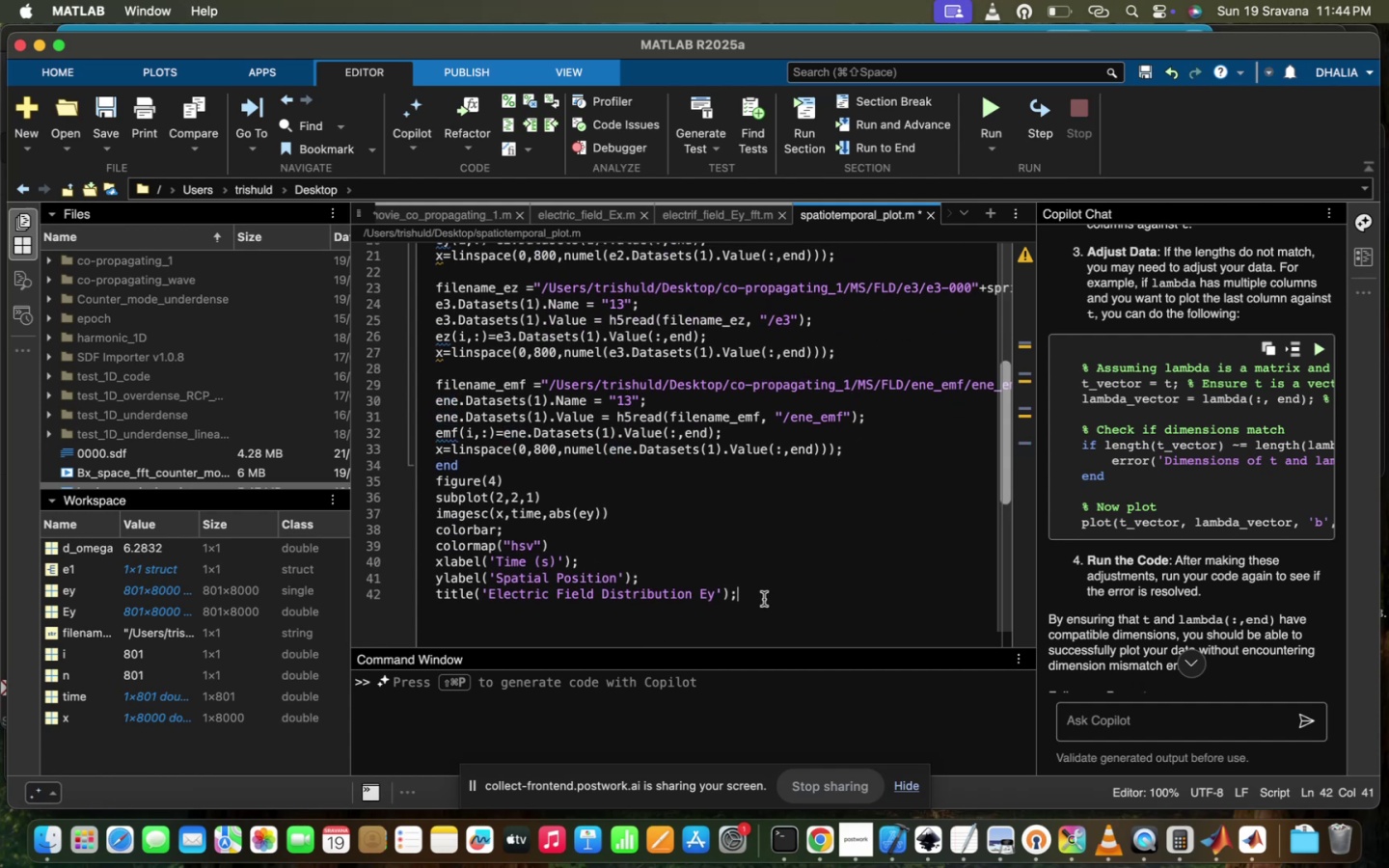 
key(Enter)
 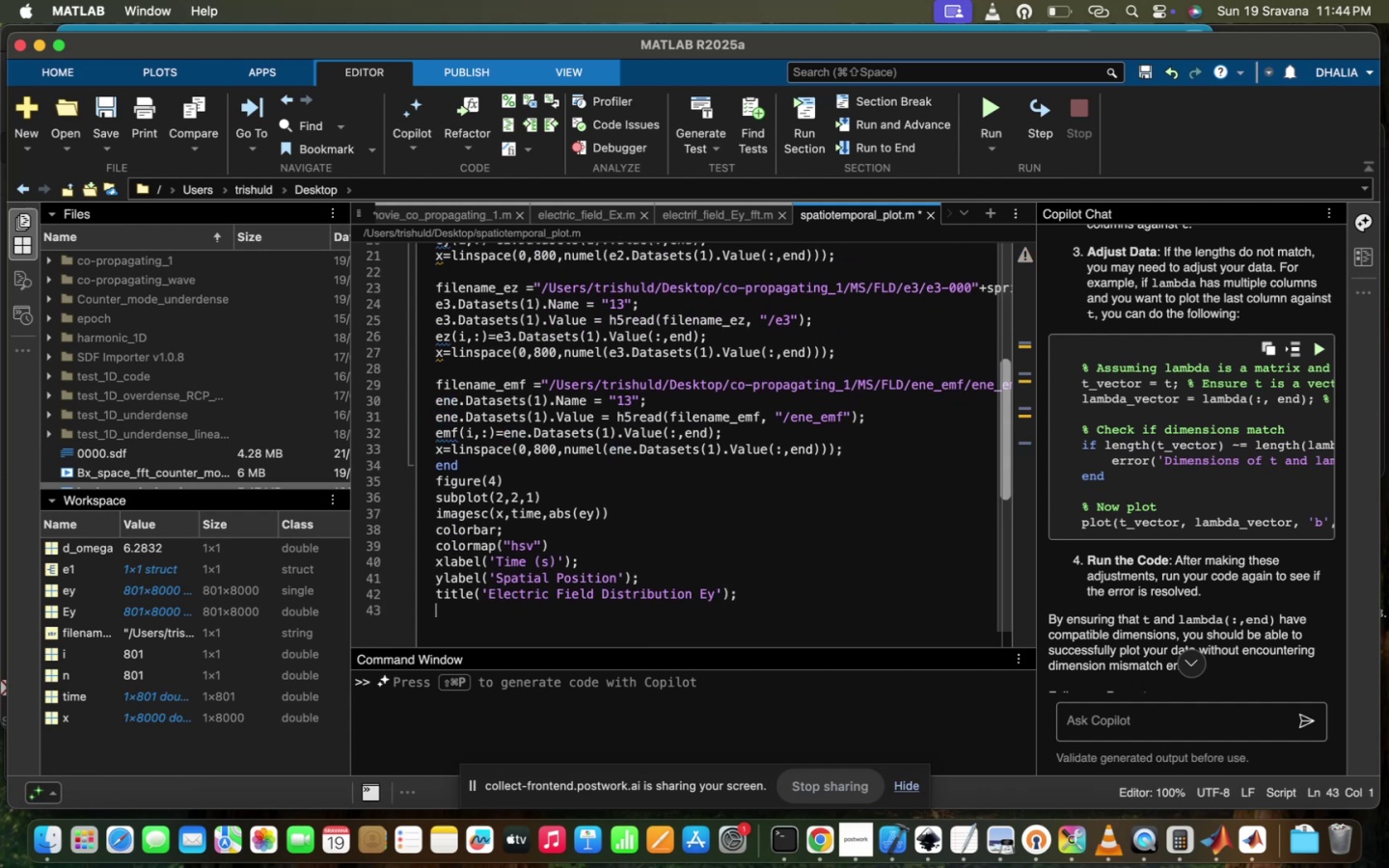 
key(Enter)
 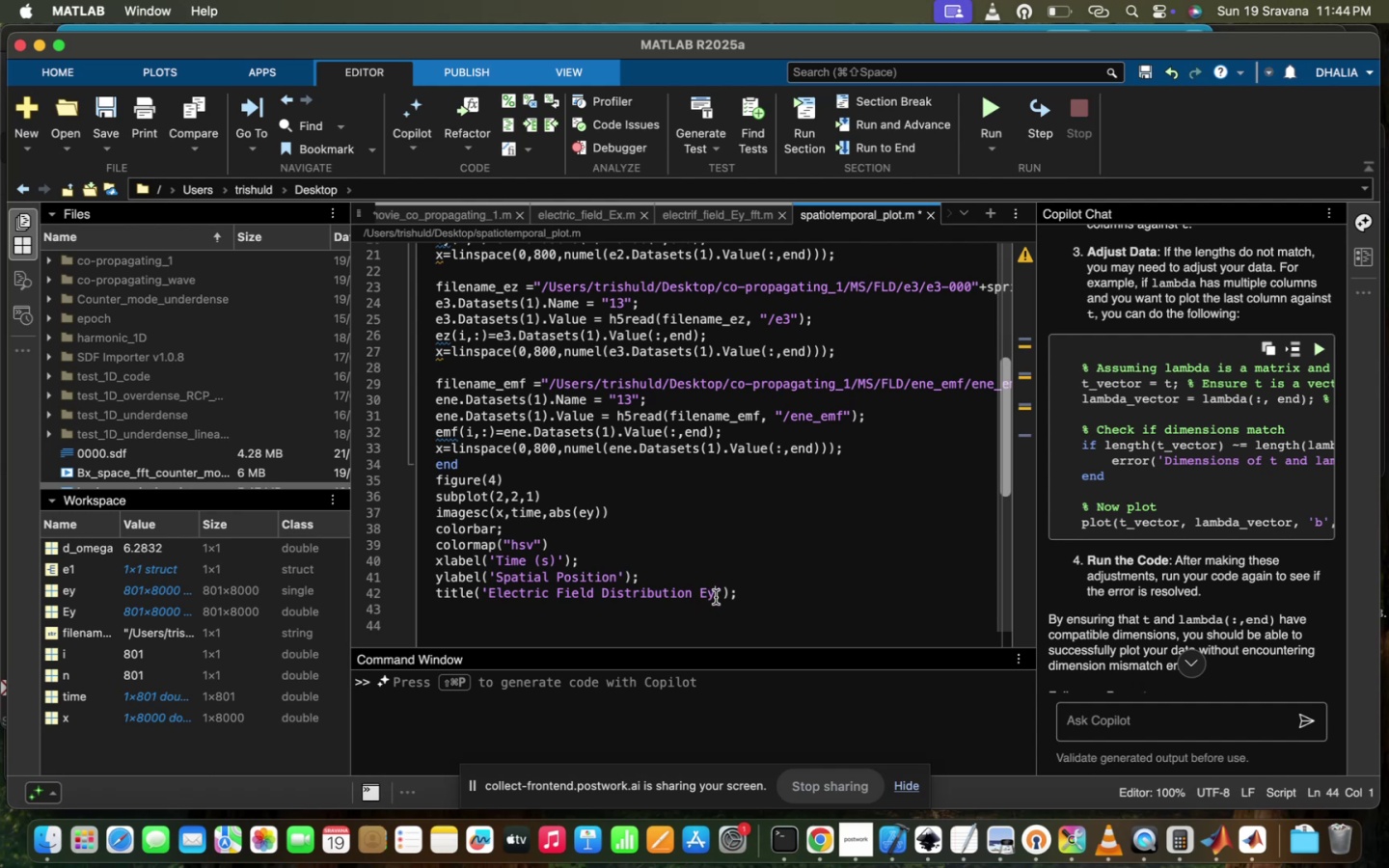 
key(Backspace)
 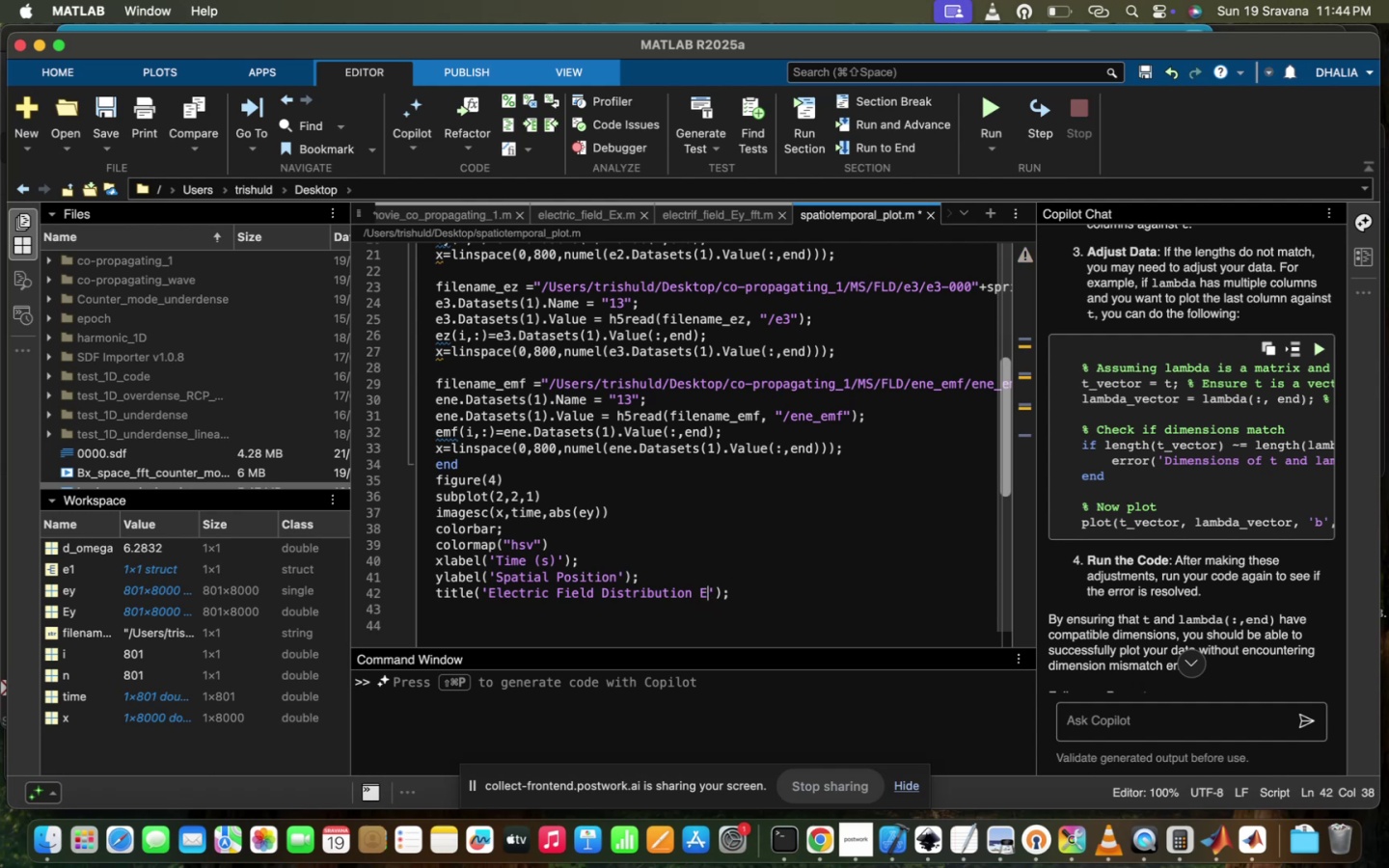 
key(X)
 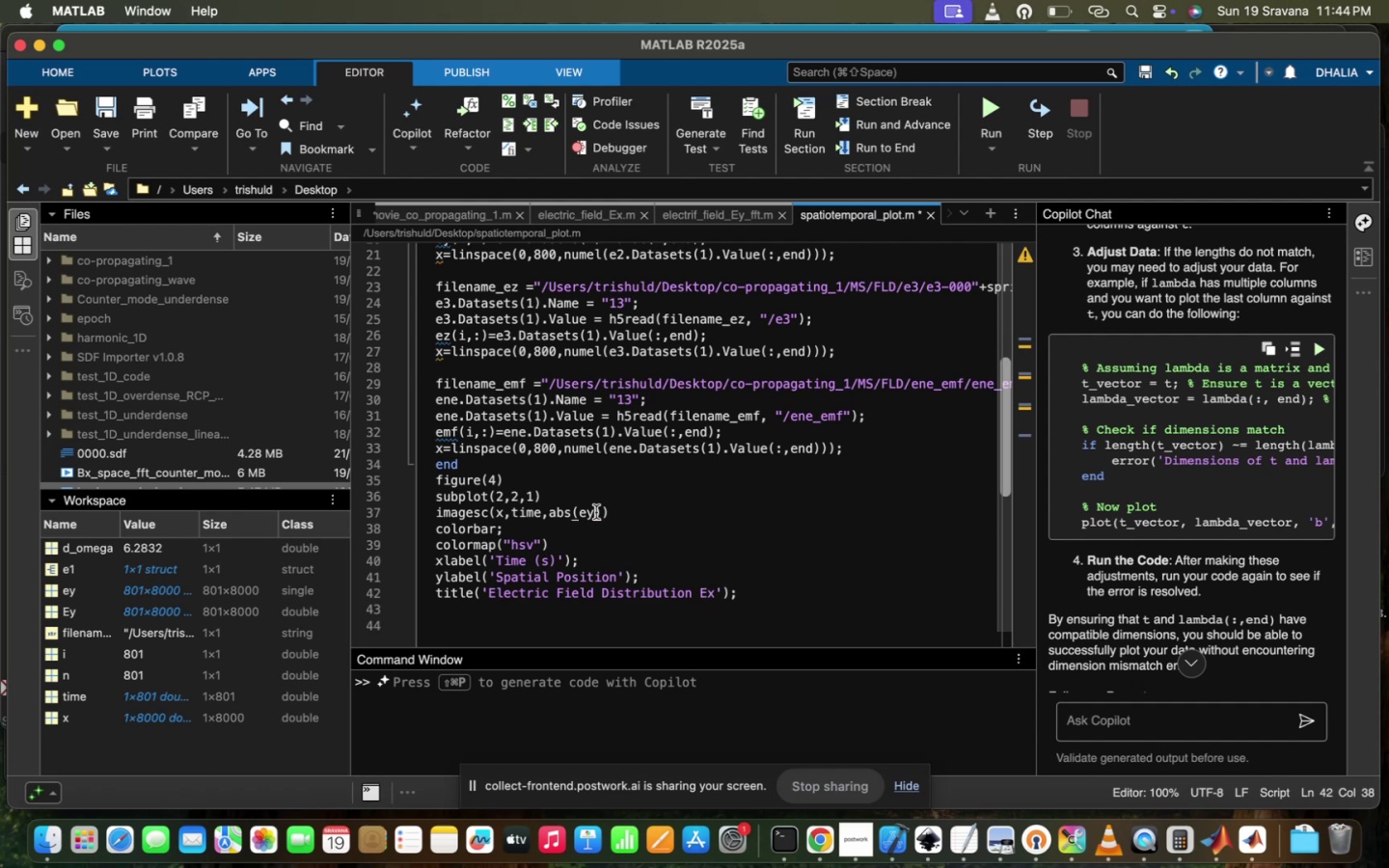 
key(Backspace)
 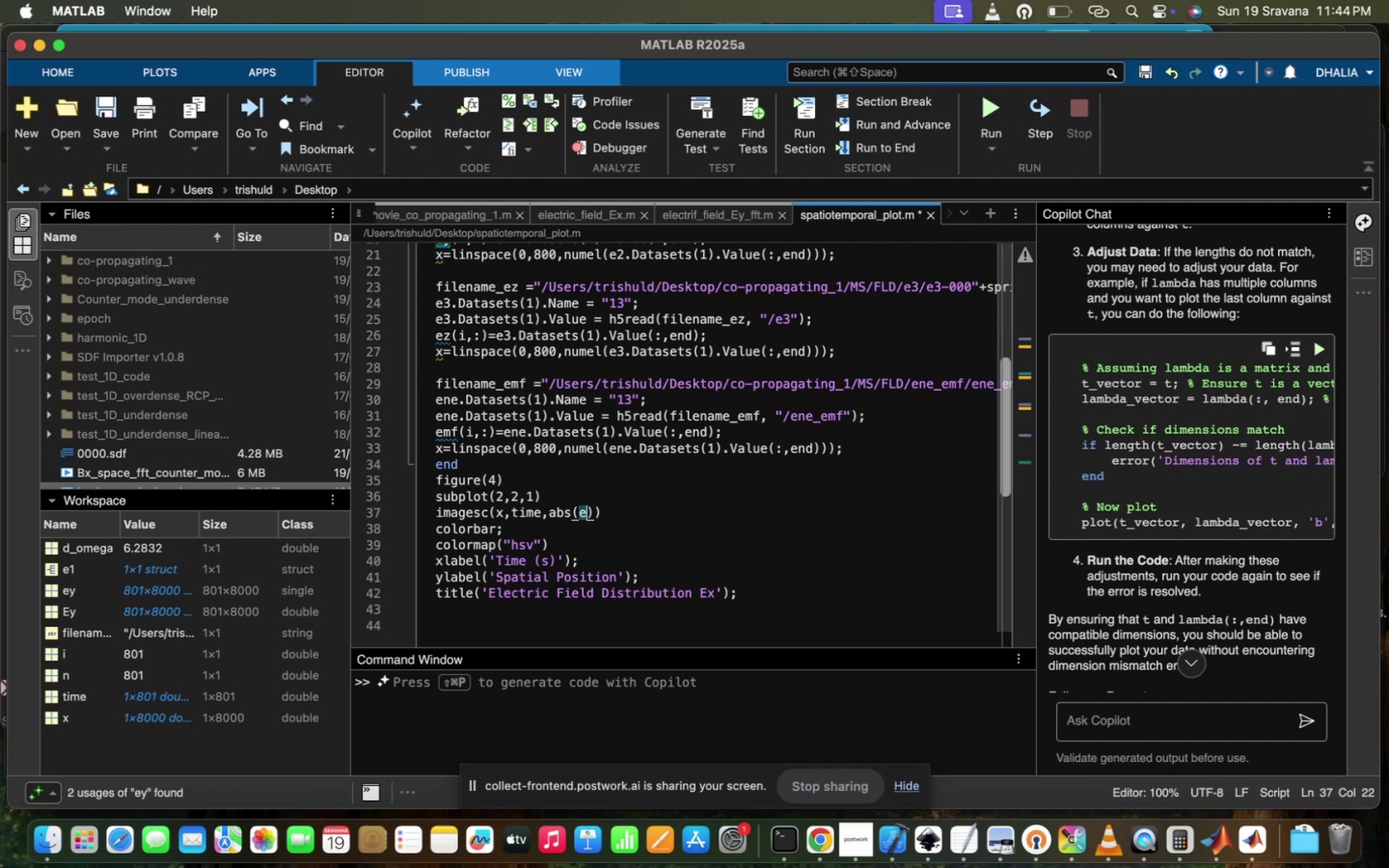 
key(X)
 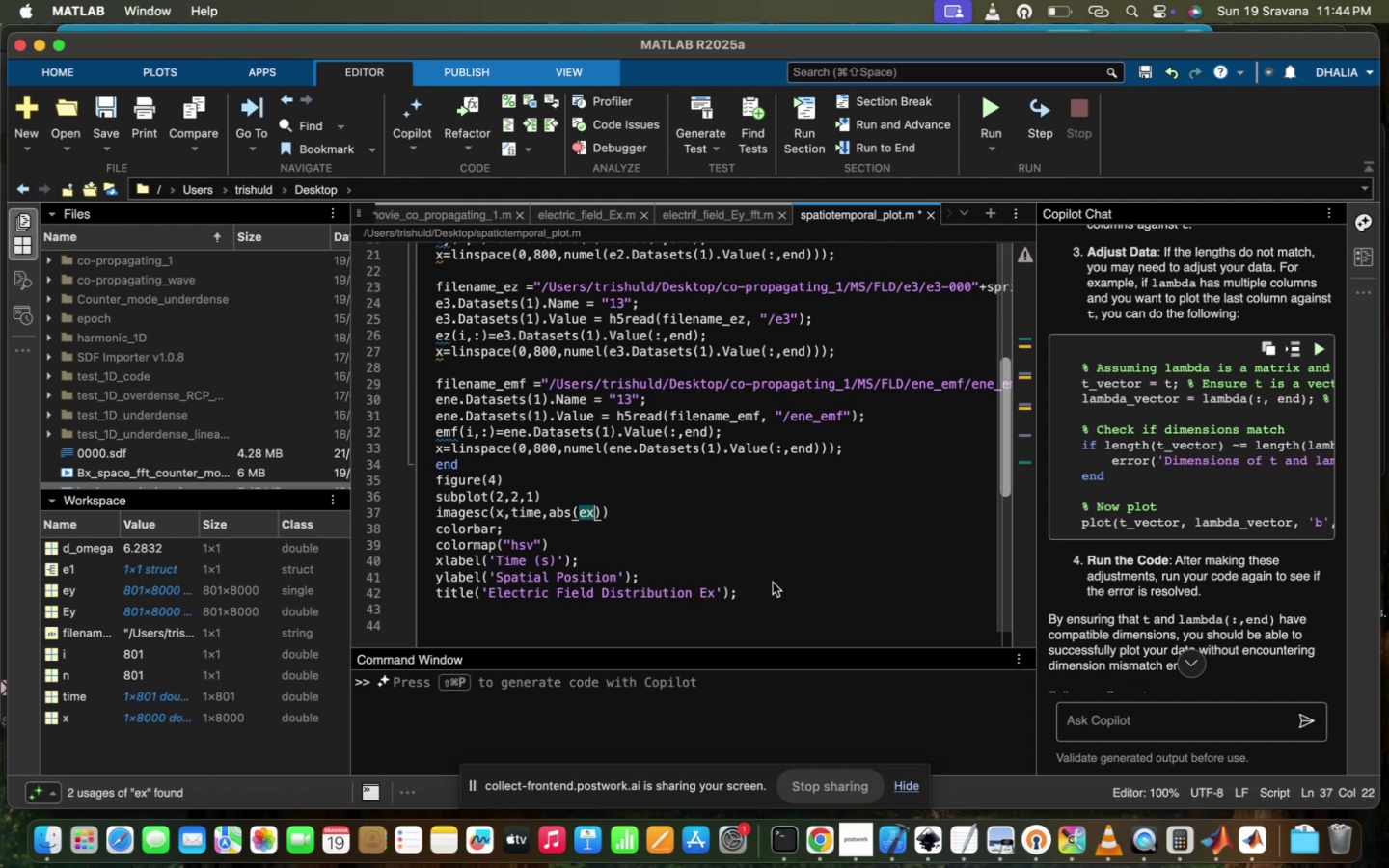 
left_click([779, 588])
 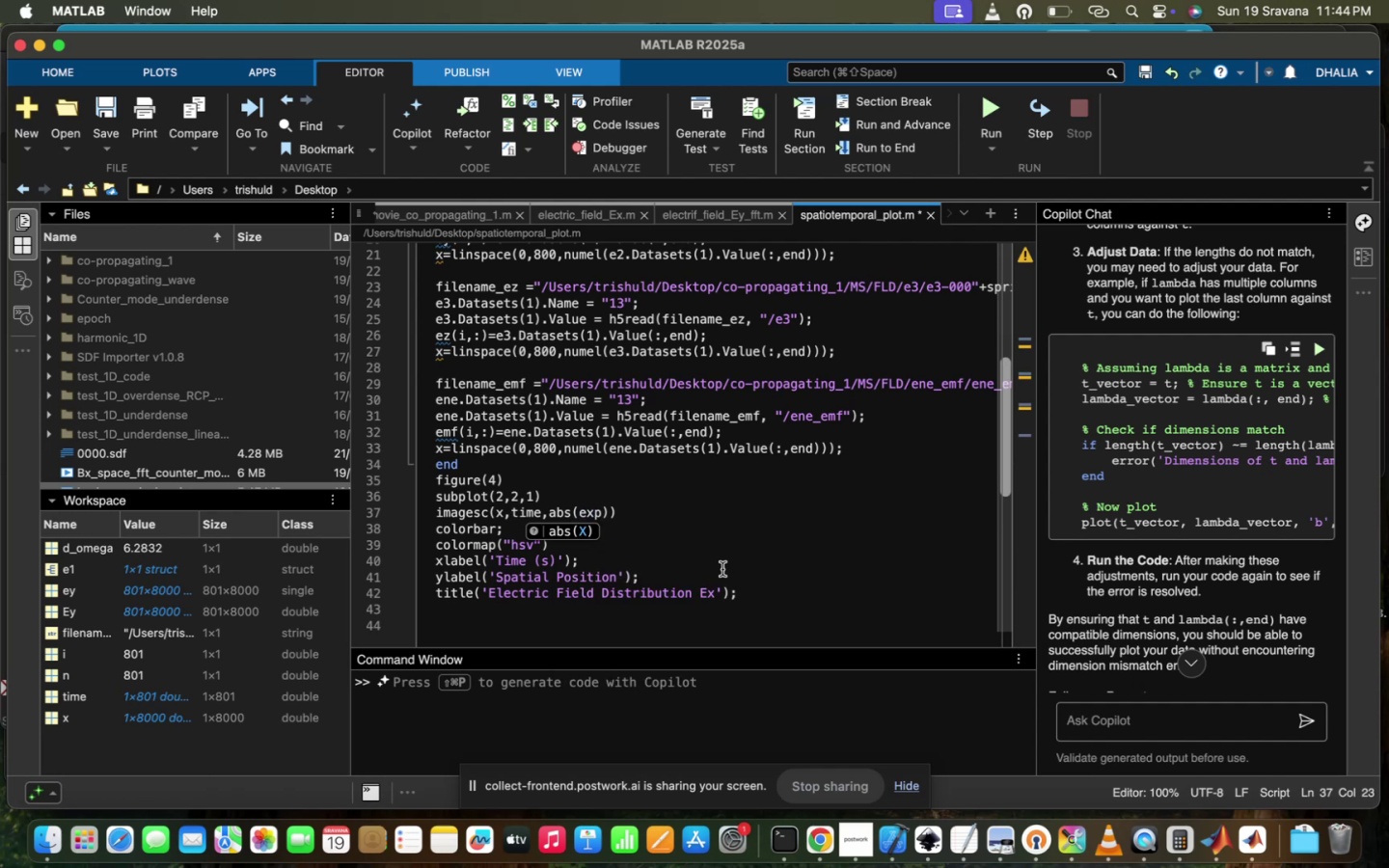 
key(Meta+Z)
 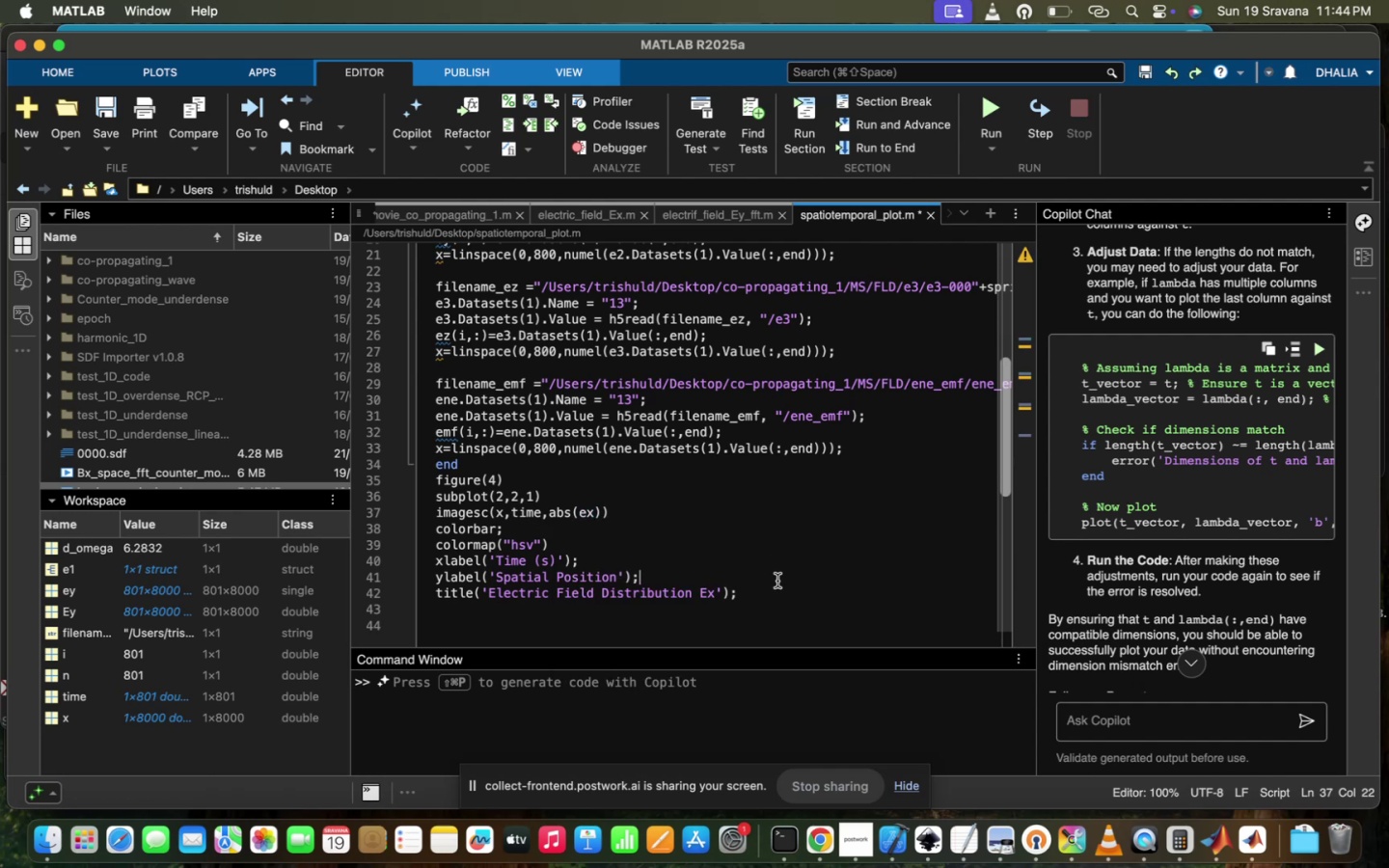 
double_click([775, 588])
 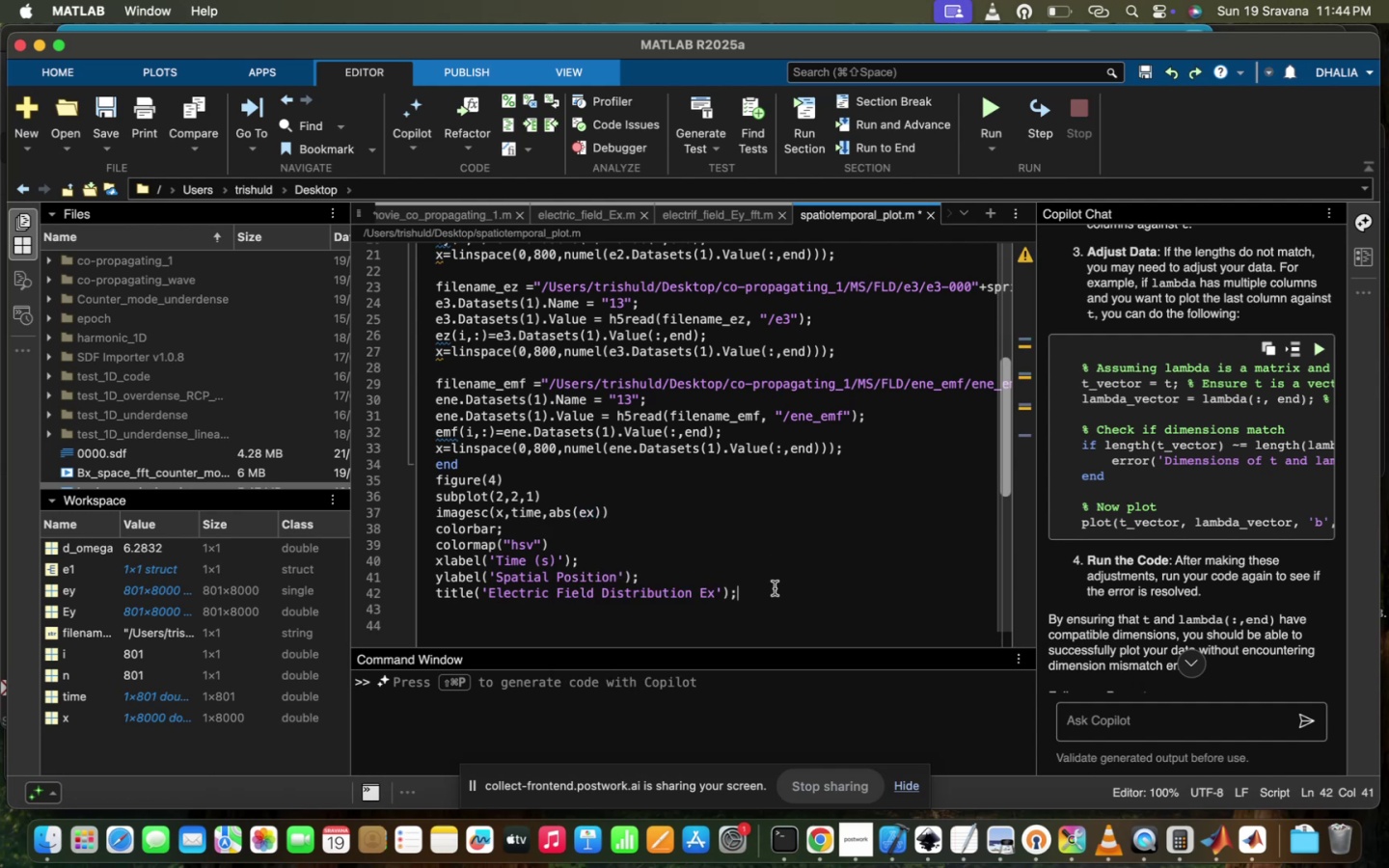 
key(Enter)
 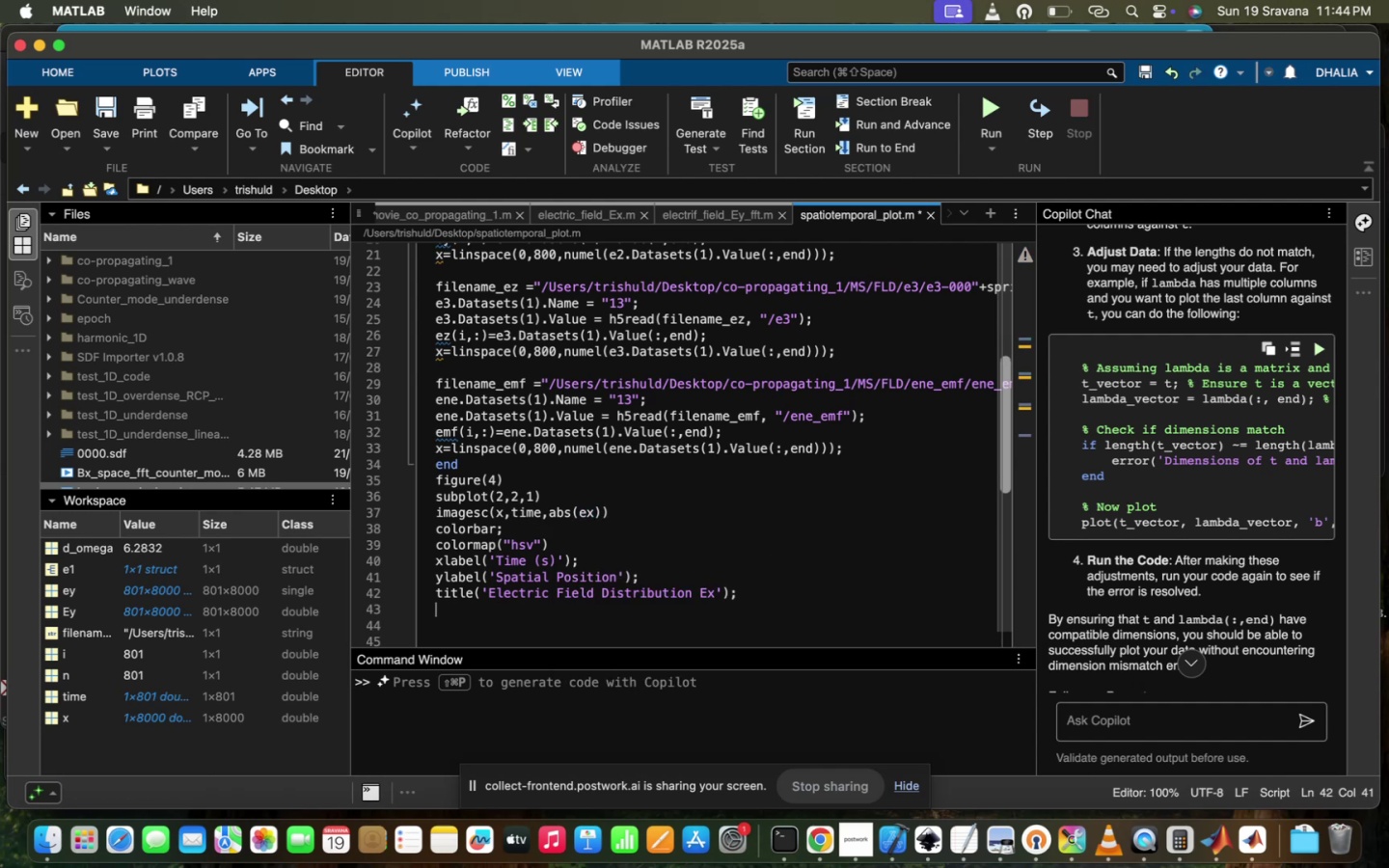 
key(Enter)
 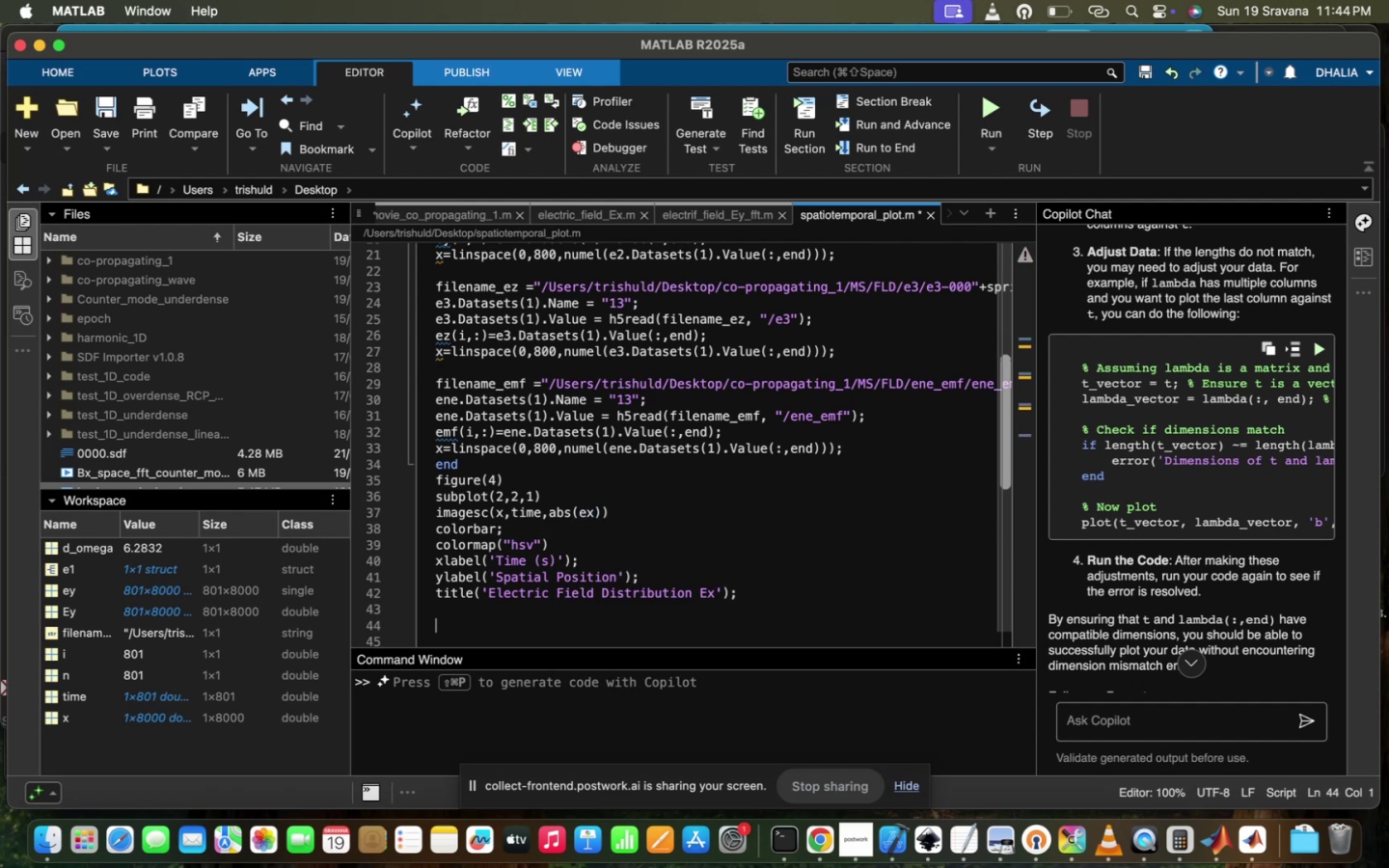 
type(SUB)
key(Tab)
type((2,2,1)
key(Backspace)
type(2)
 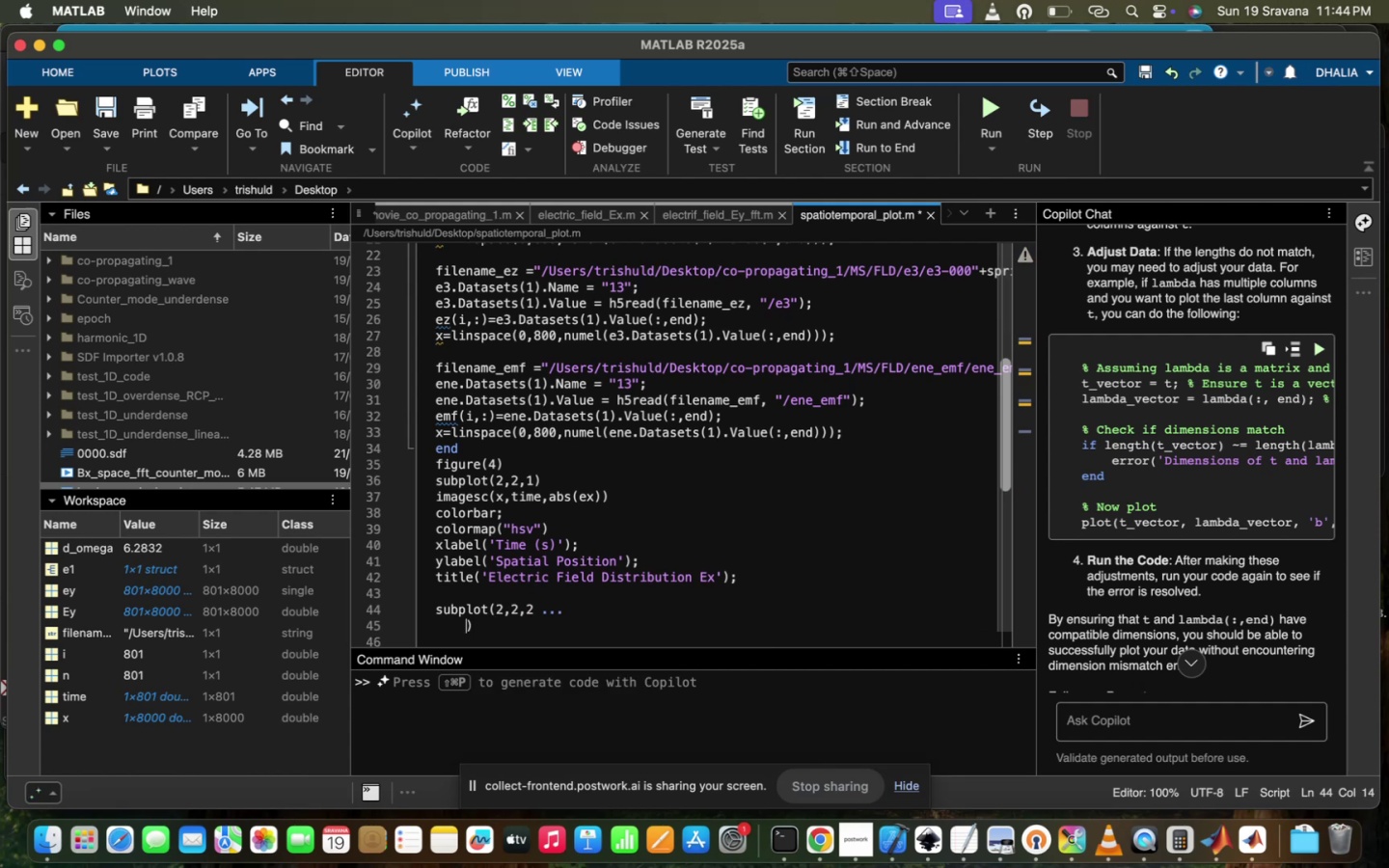 
 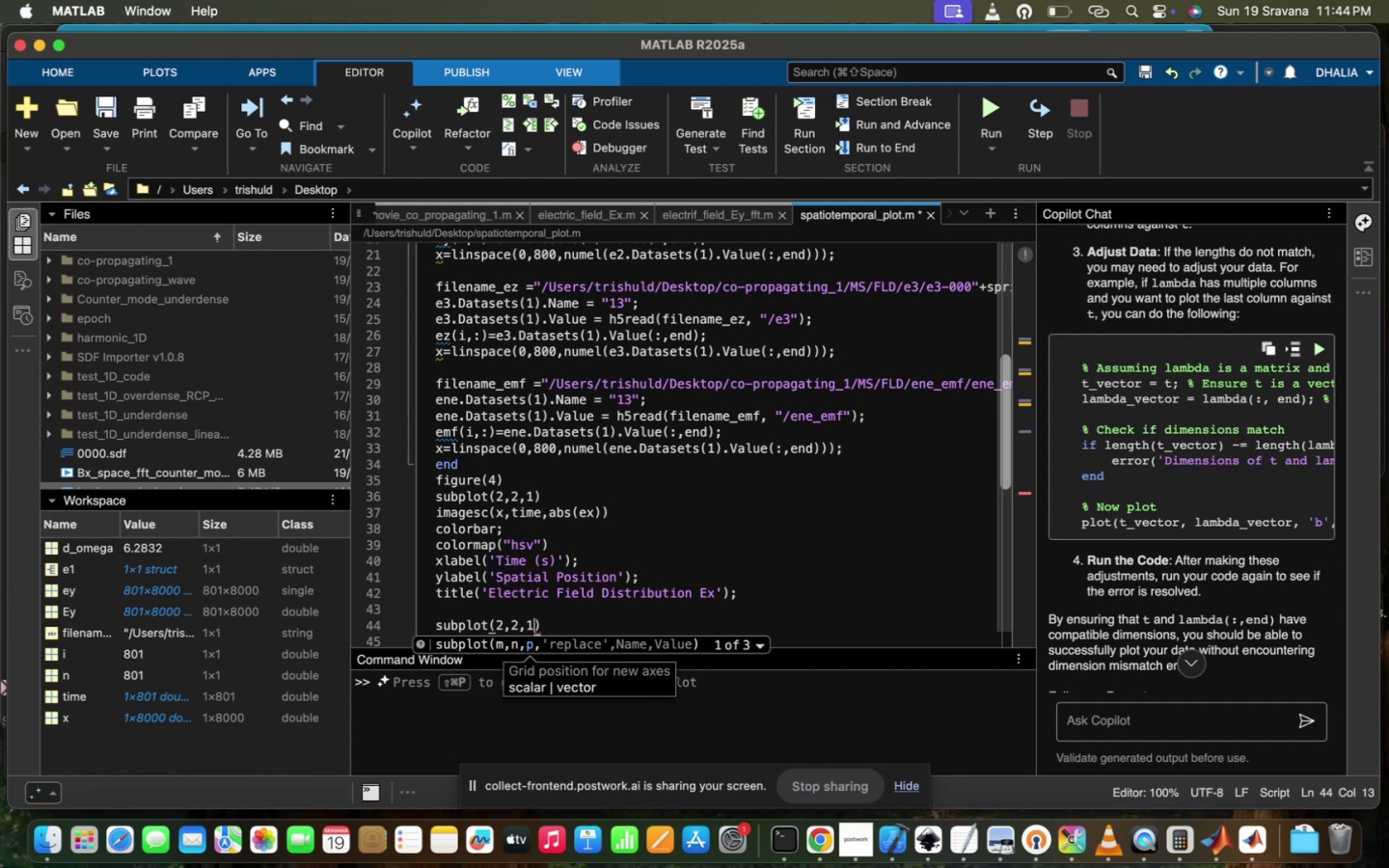 
key(Enter)
 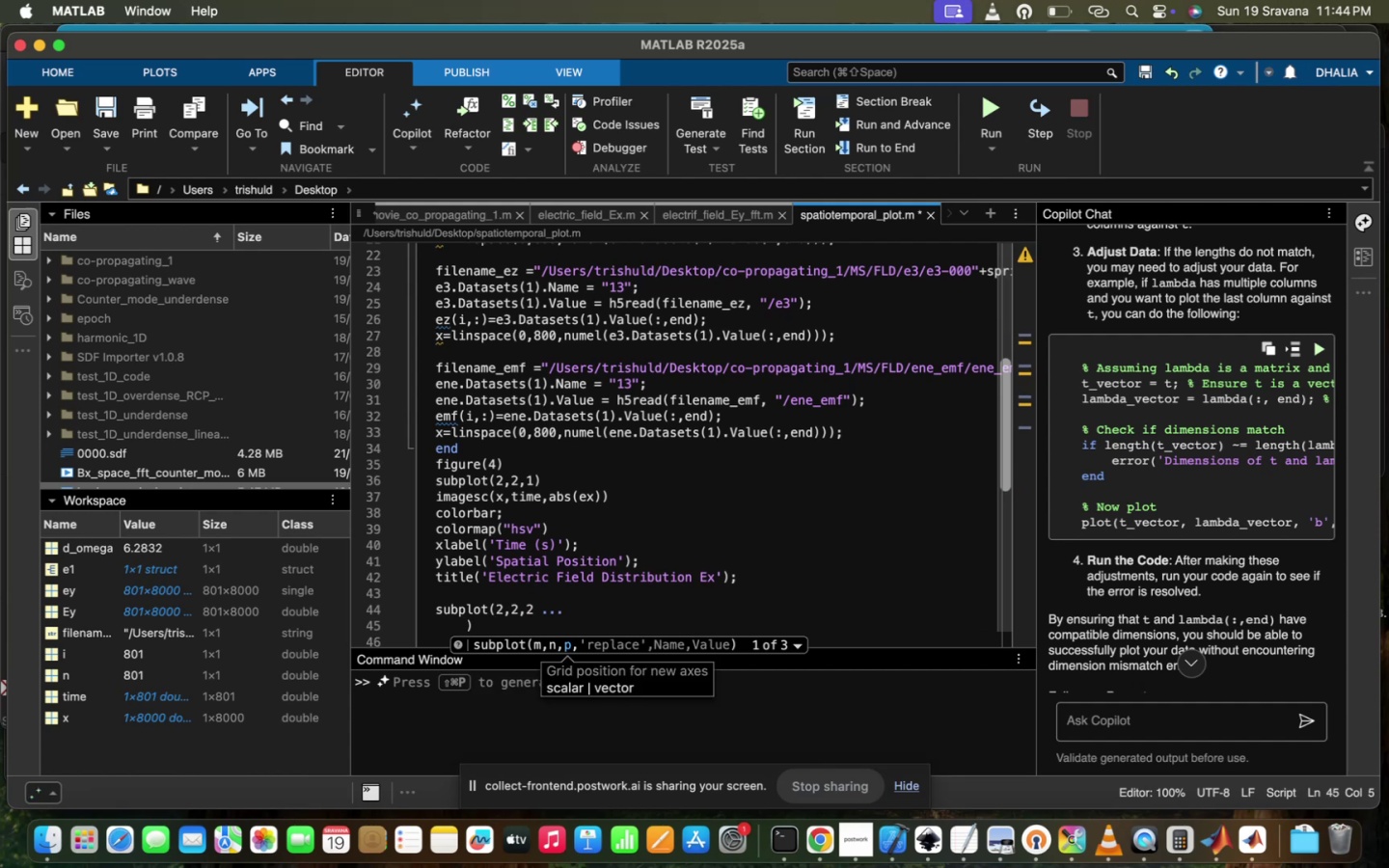 
key(Backspace)
 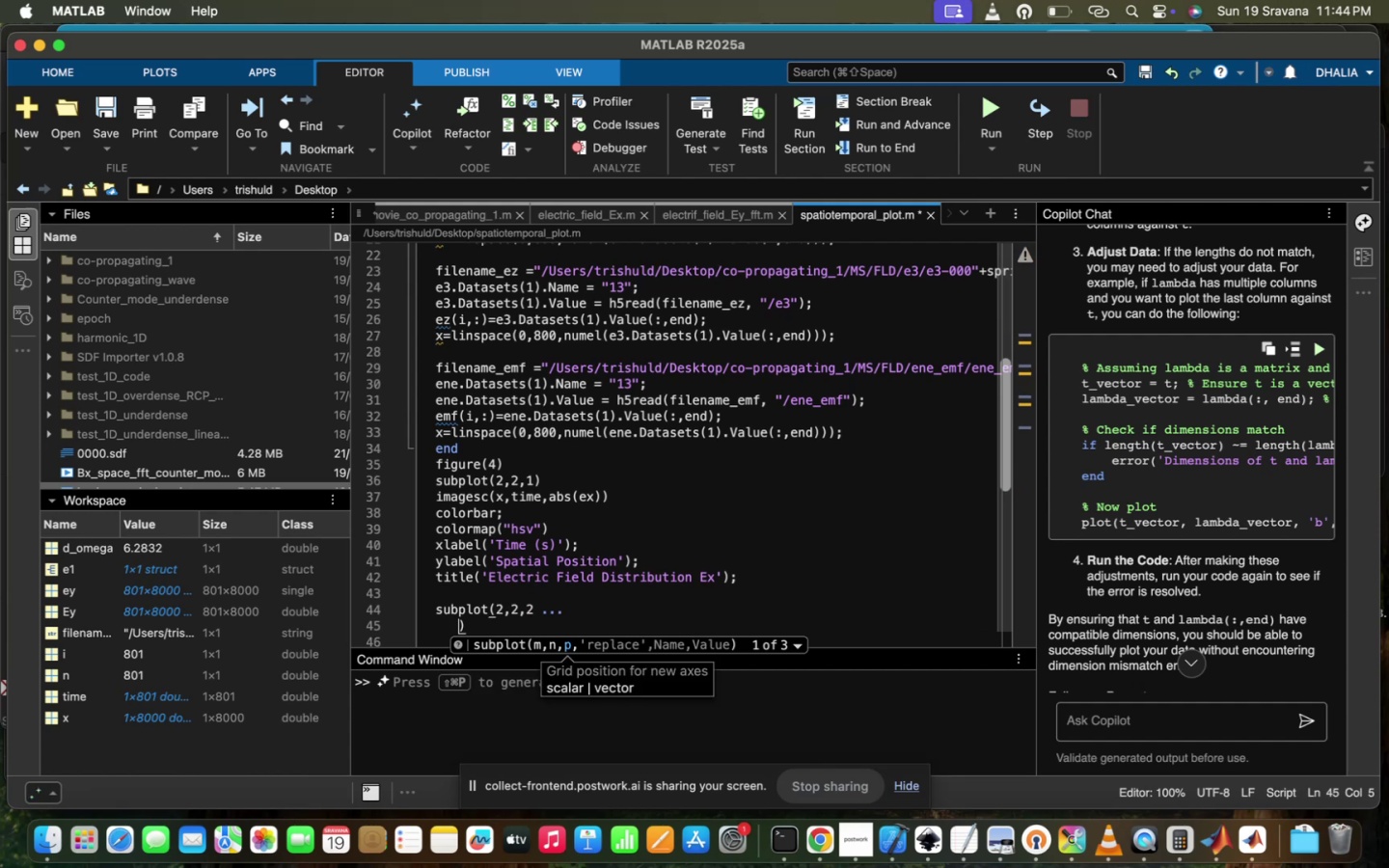 
key(Backspace)
 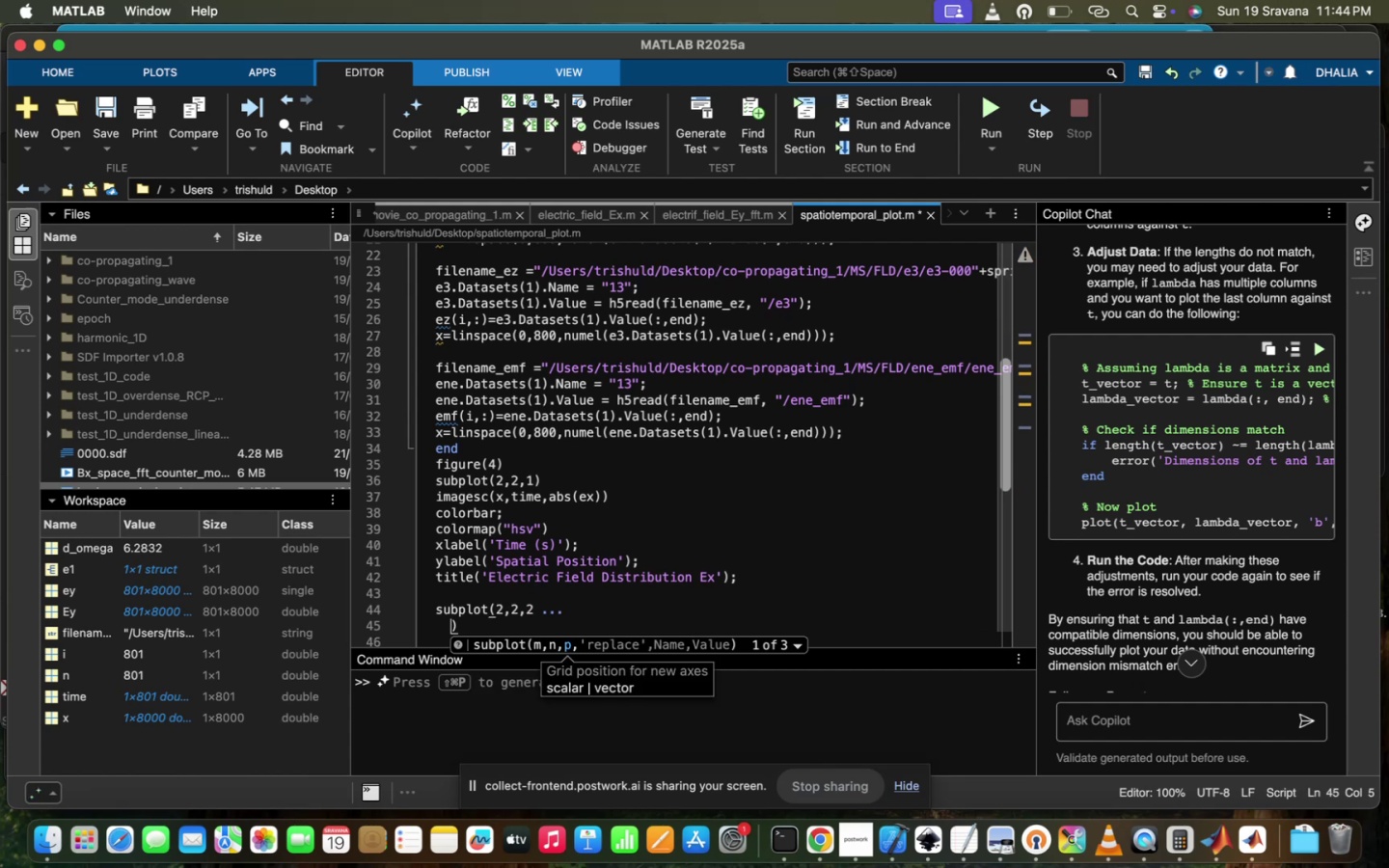 
key(Backspace)
 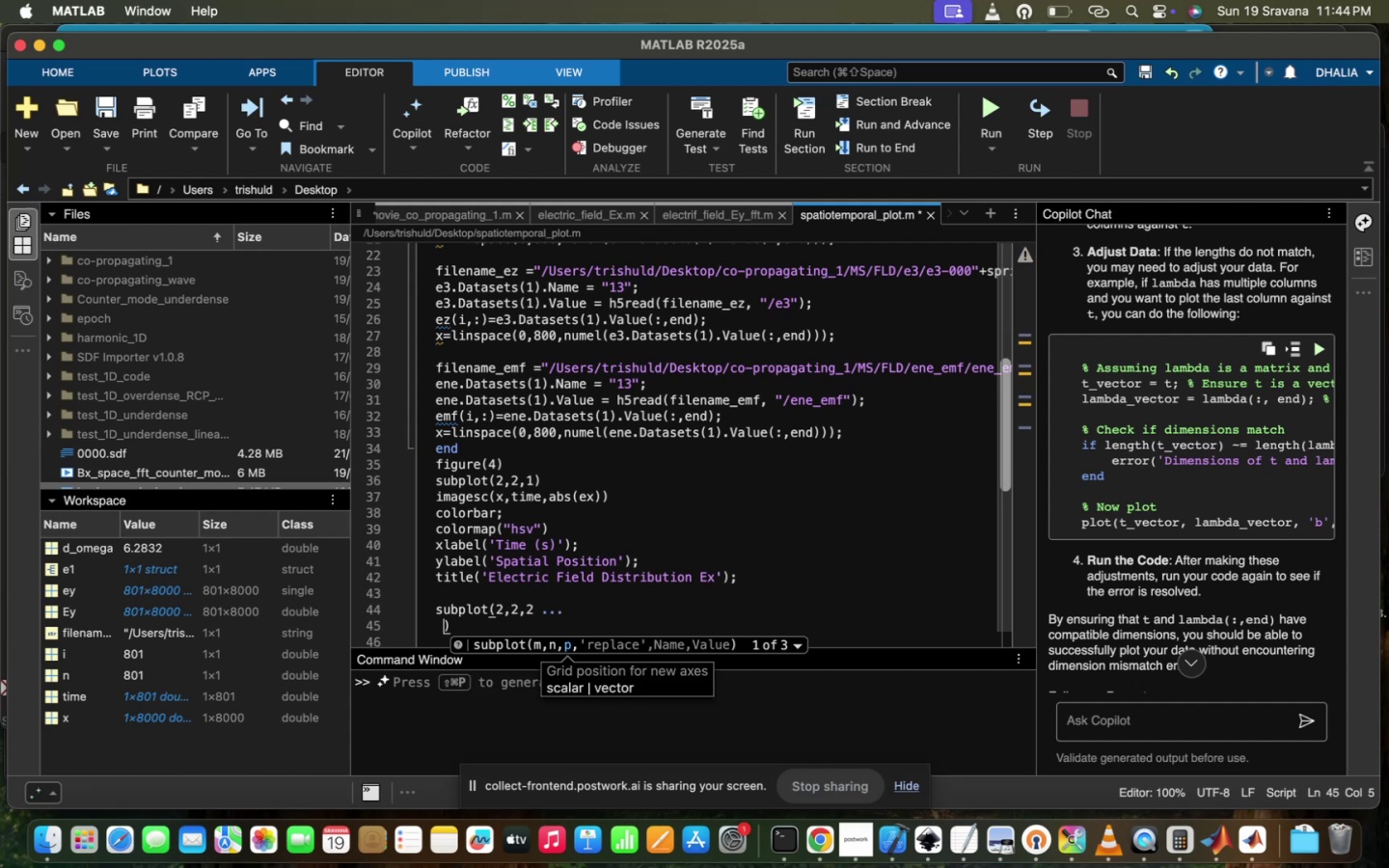 
key(Backspace)
 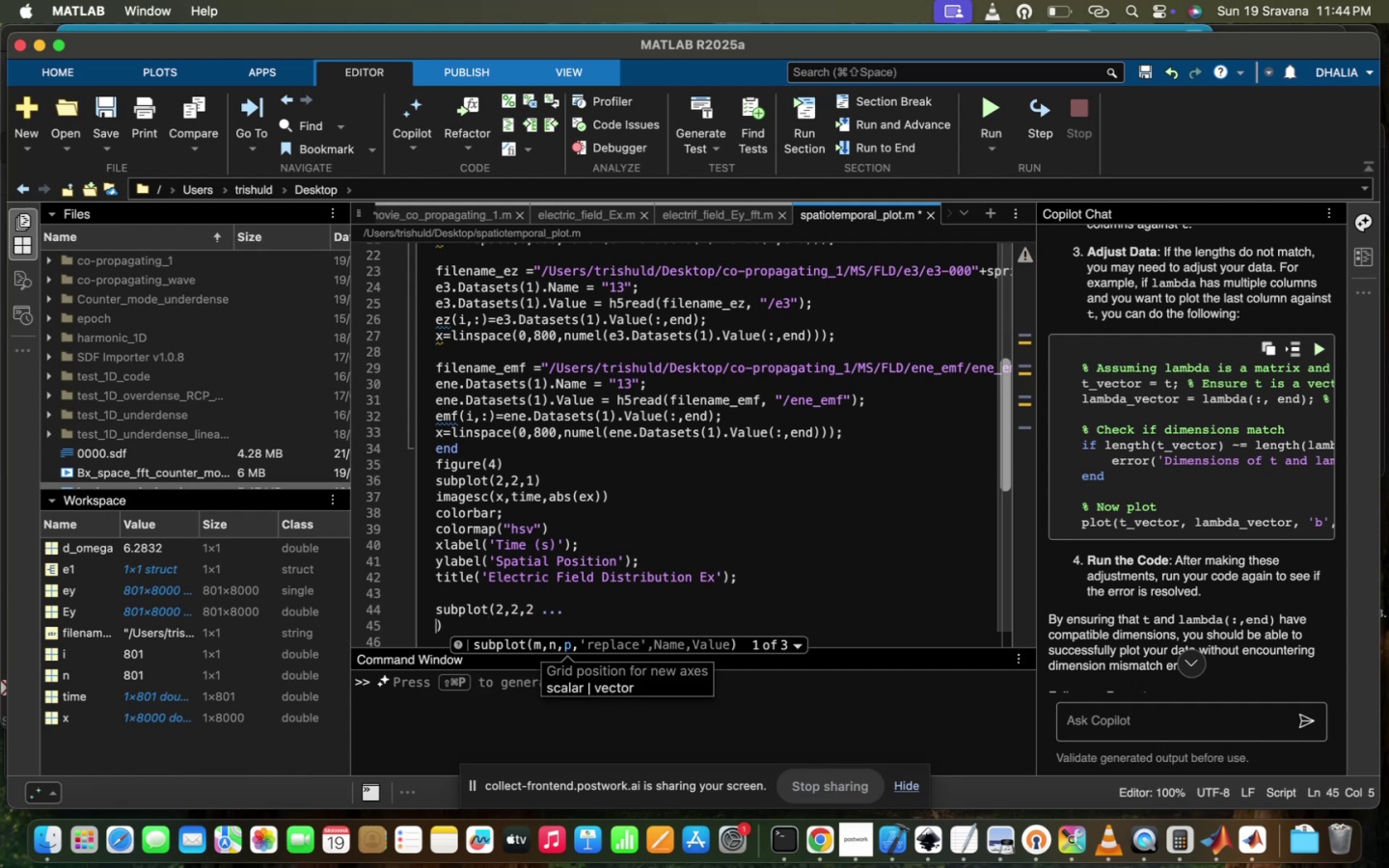 
key(Backspace)
 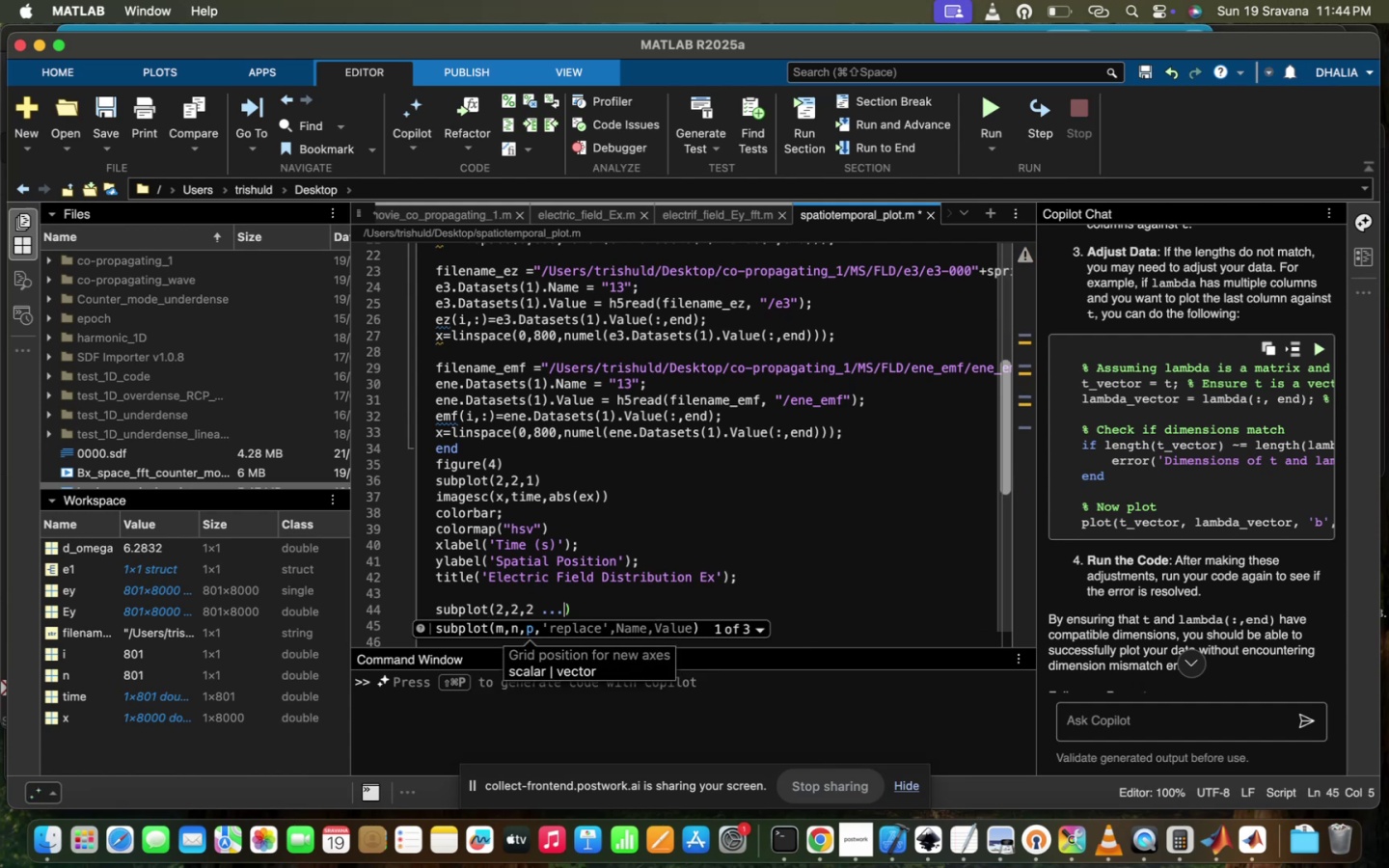 
key(Backspace)
 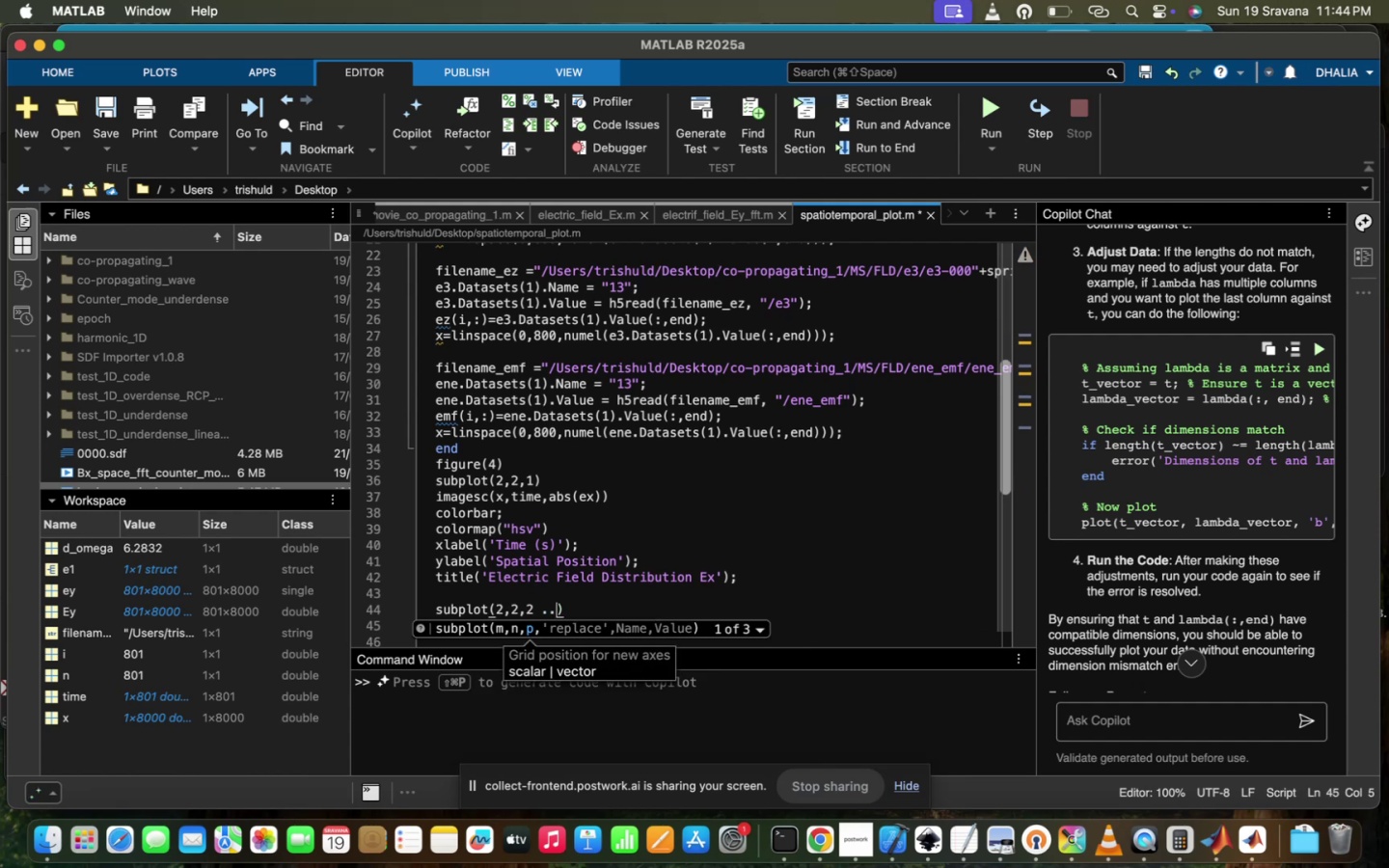 
key(Backspace)
 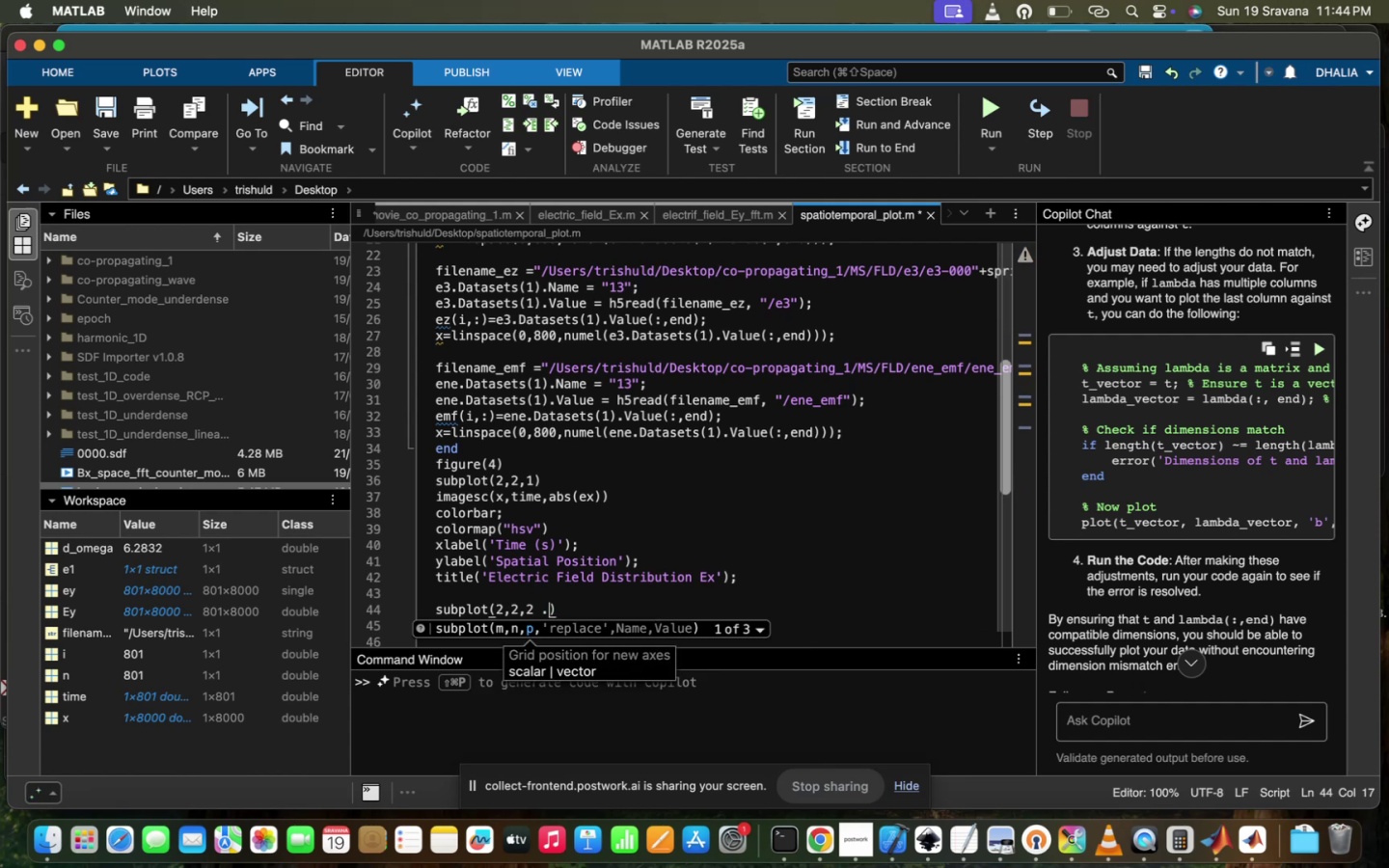 
key(Backspace)
 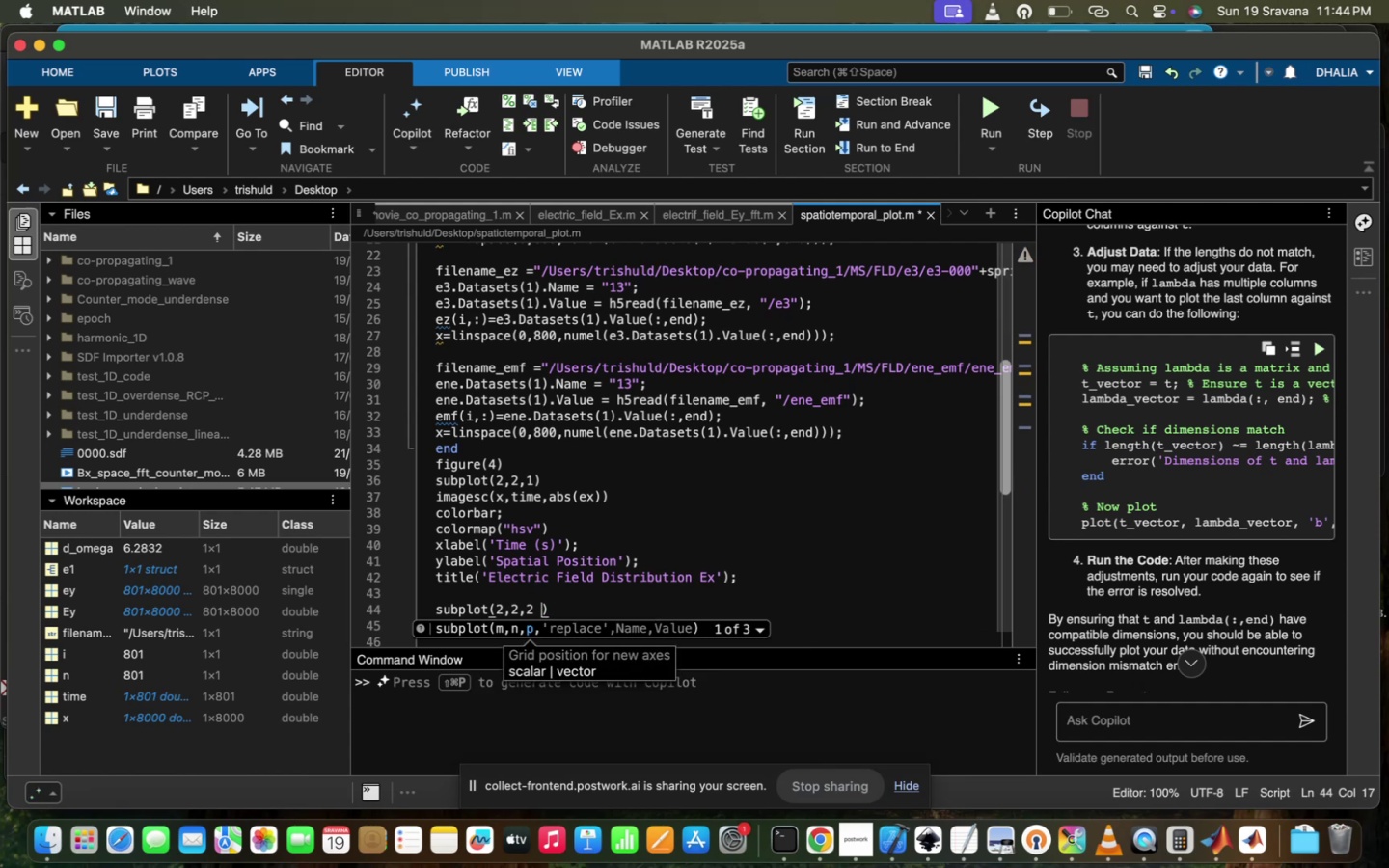 
key(Backspace)
 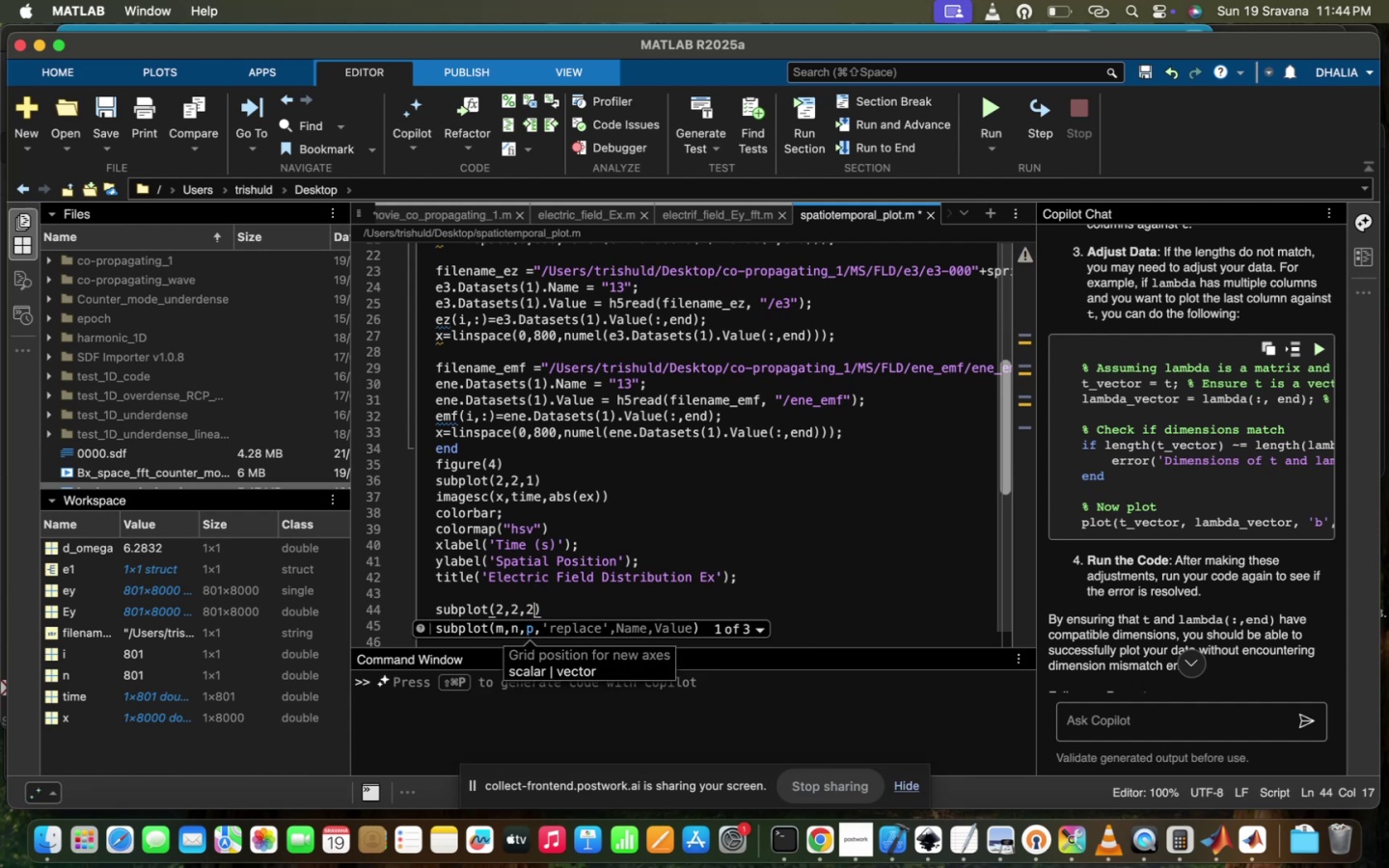 
key(Backspace)
 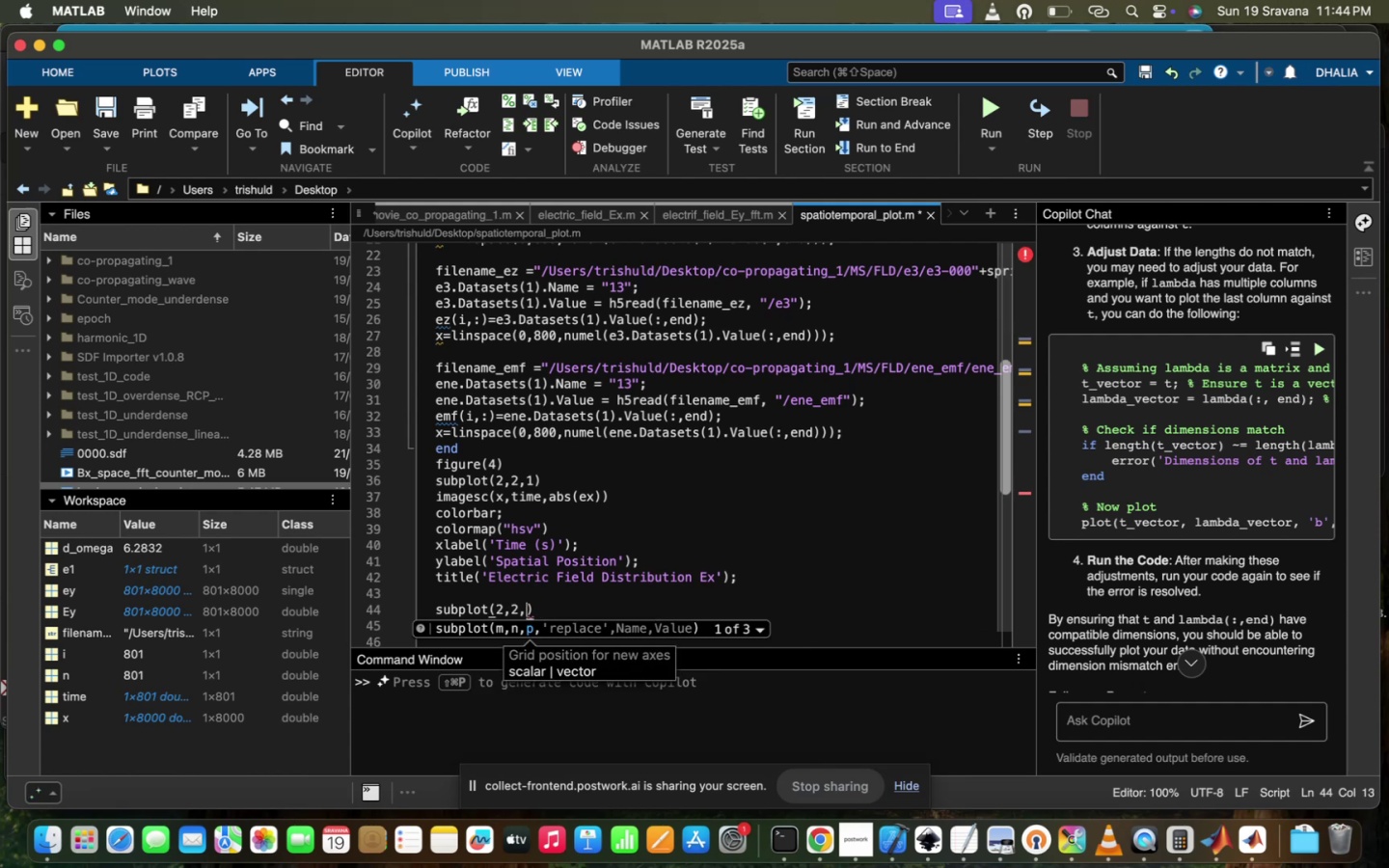 
key(2)
 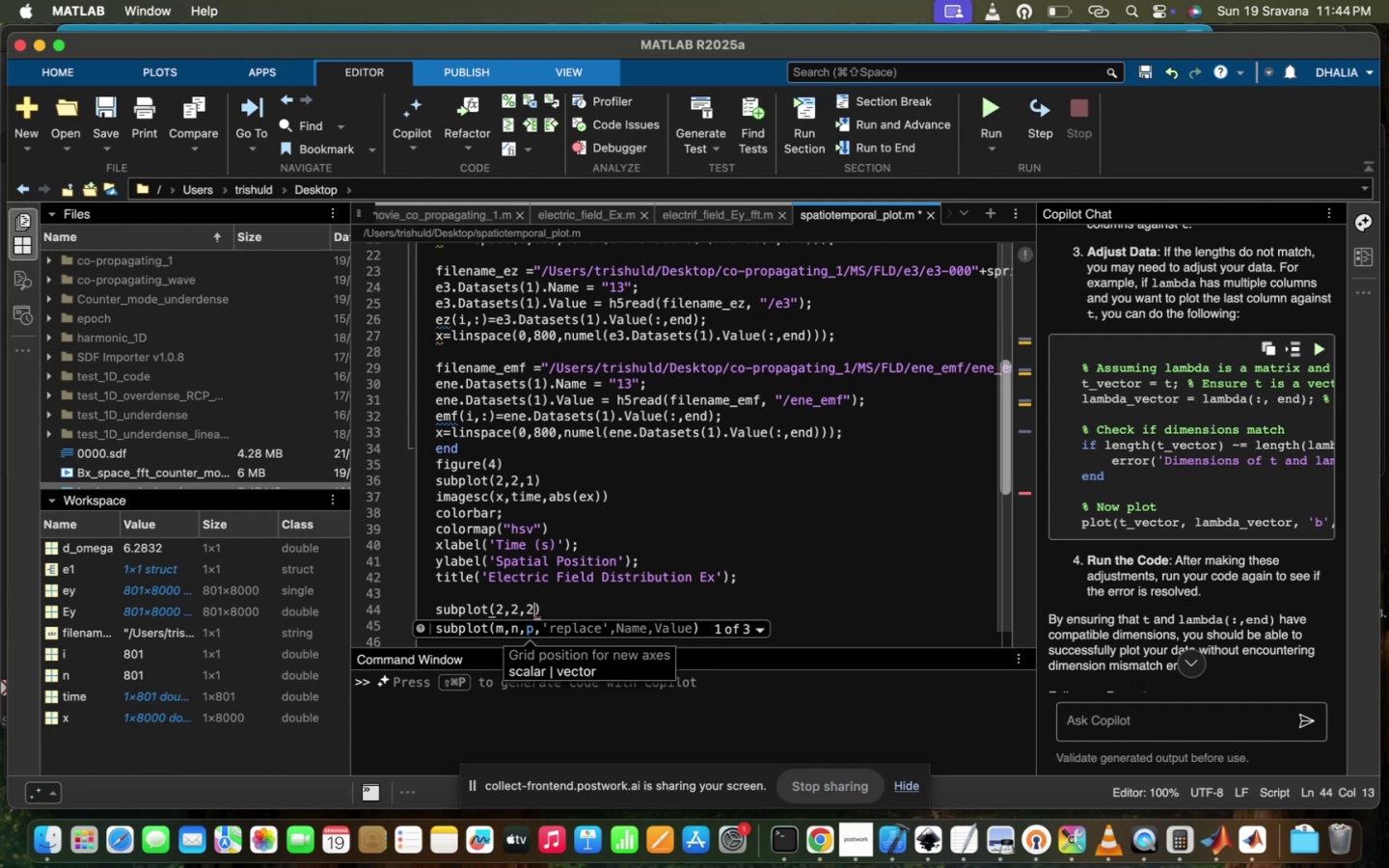 
key(ArrowRight)
 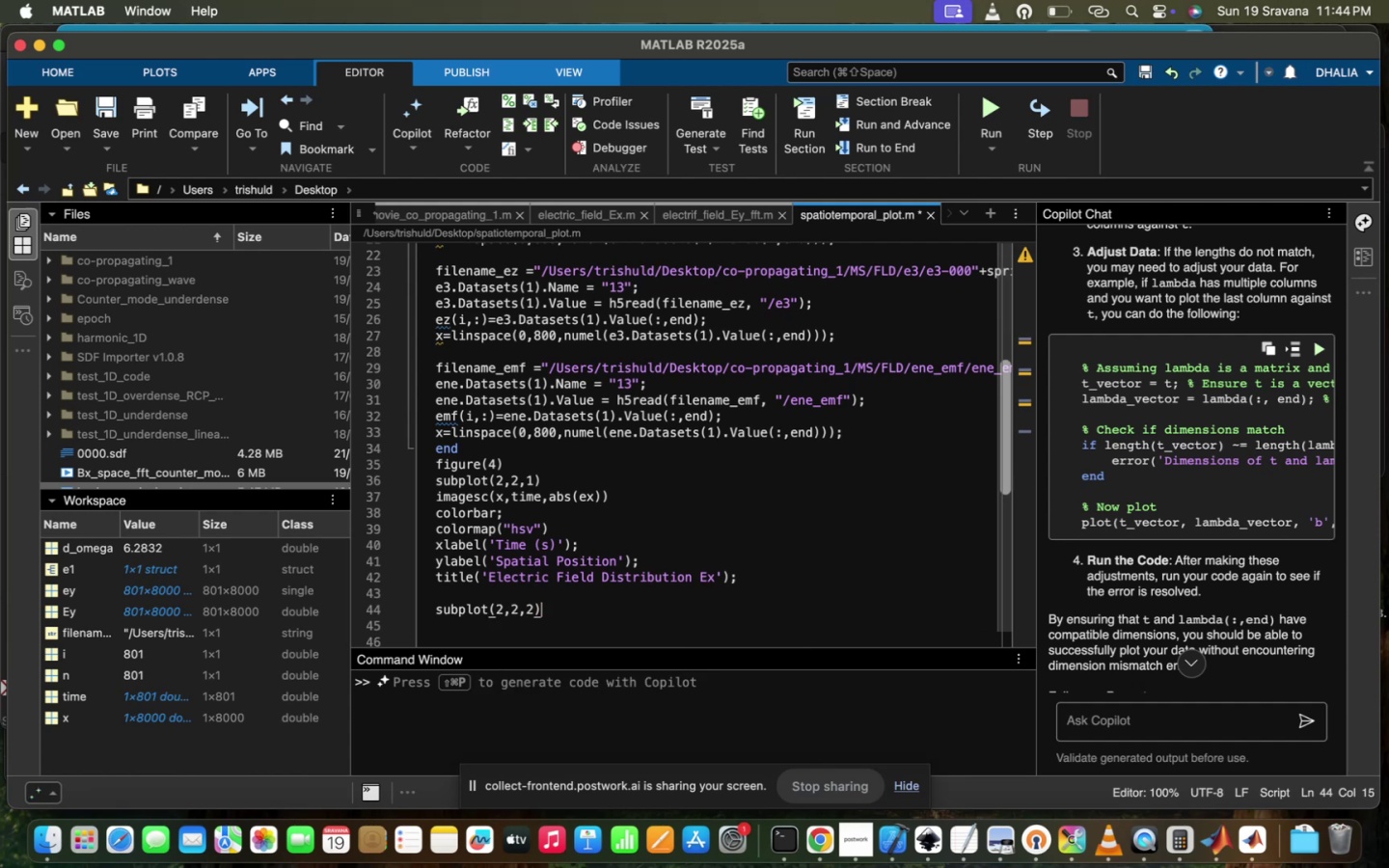 
key(Enter)
 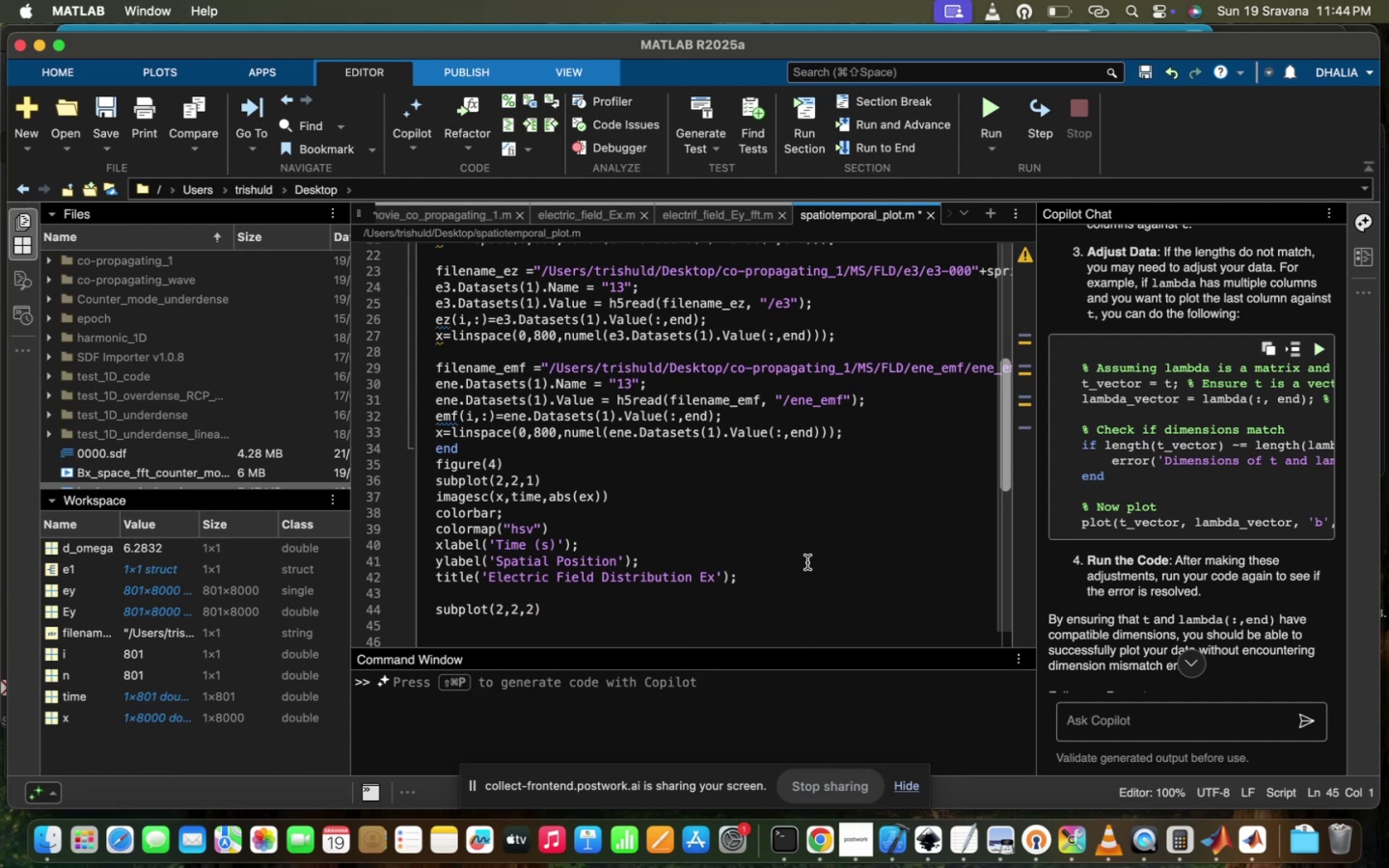 
scroll: coordinate [853, 537], scroll_direction: down, amount: 13.0
 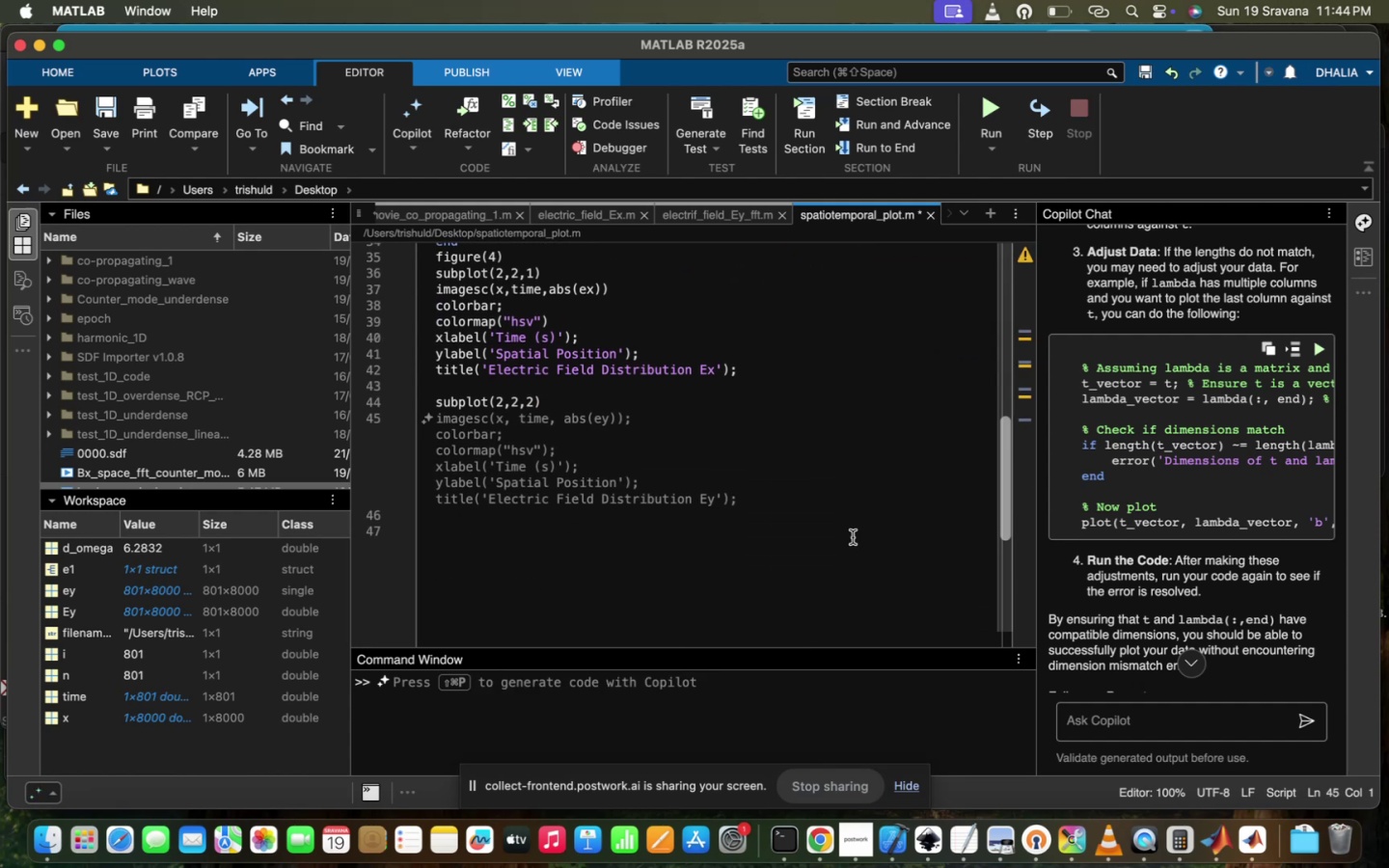 
key(Tab)
 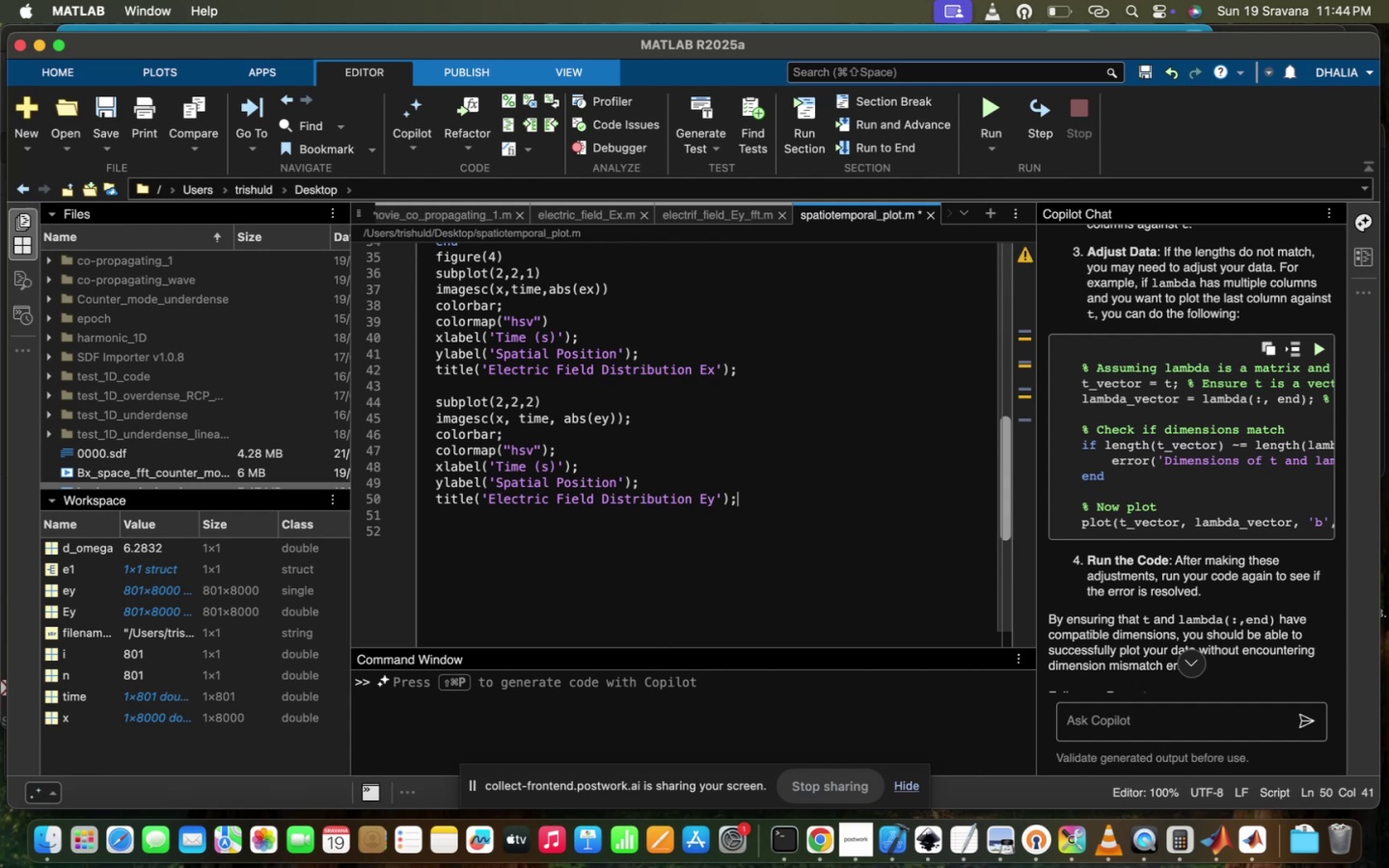 
key(Enter)
 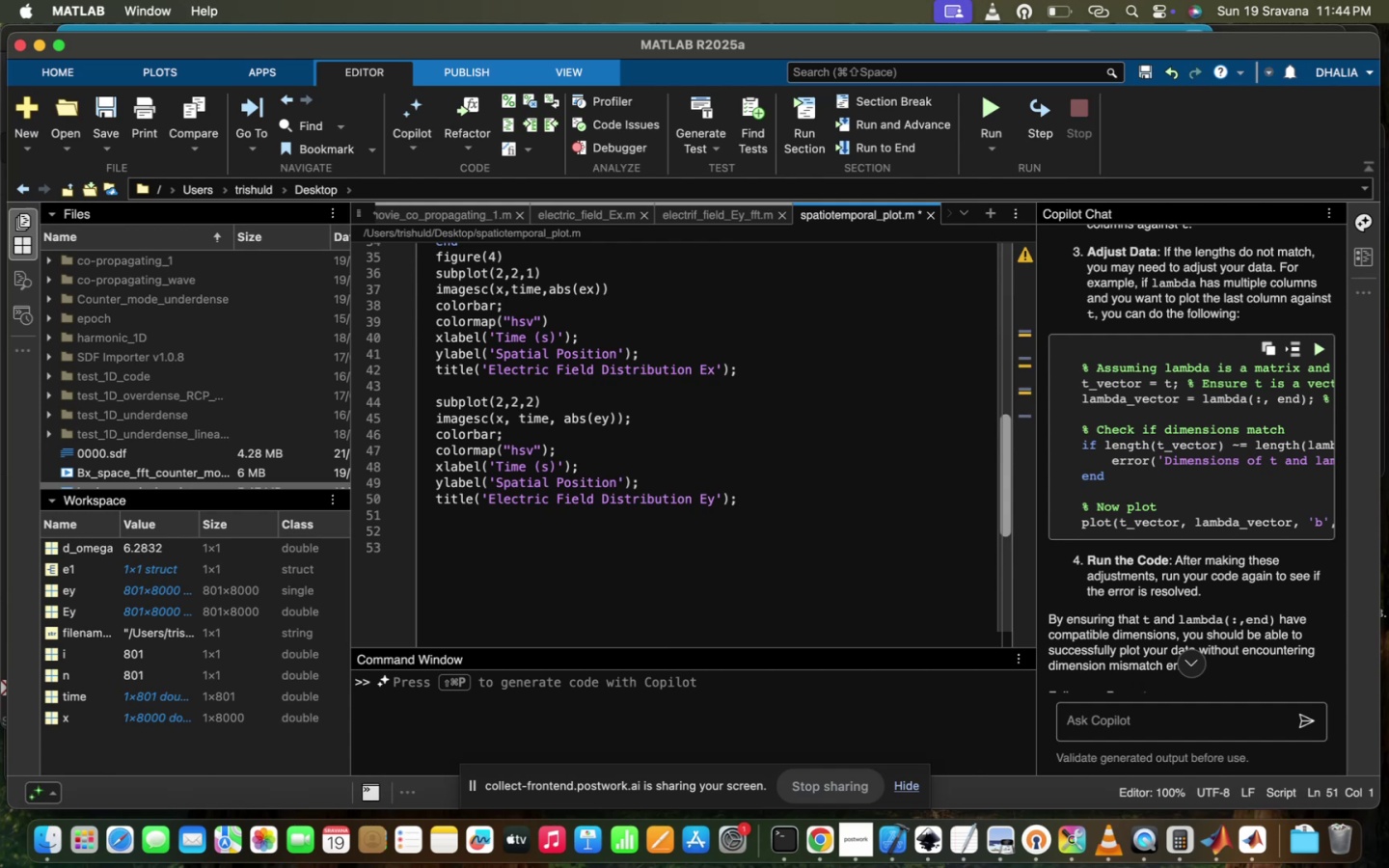 
key(Enter)
 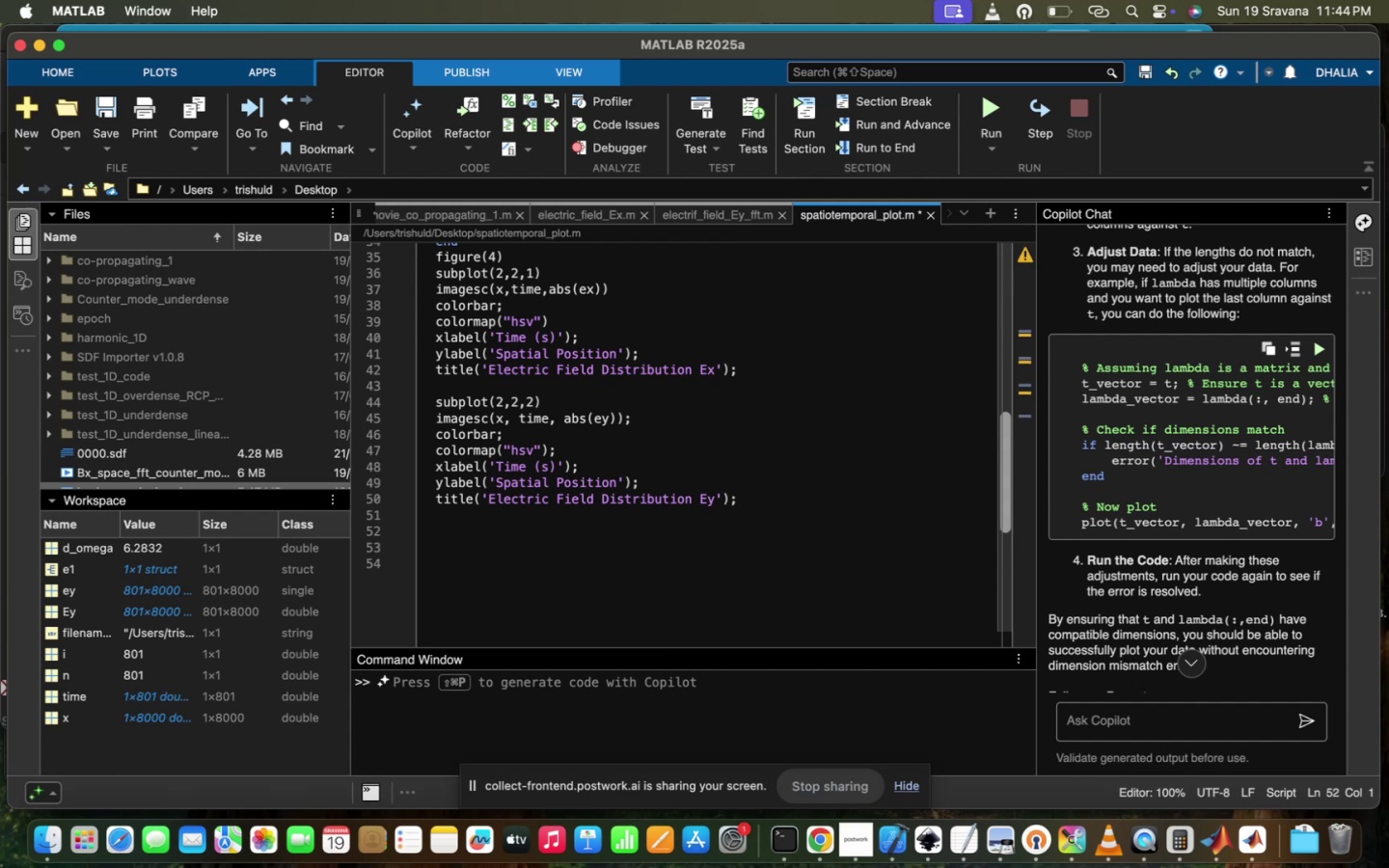 
key(Tab)
 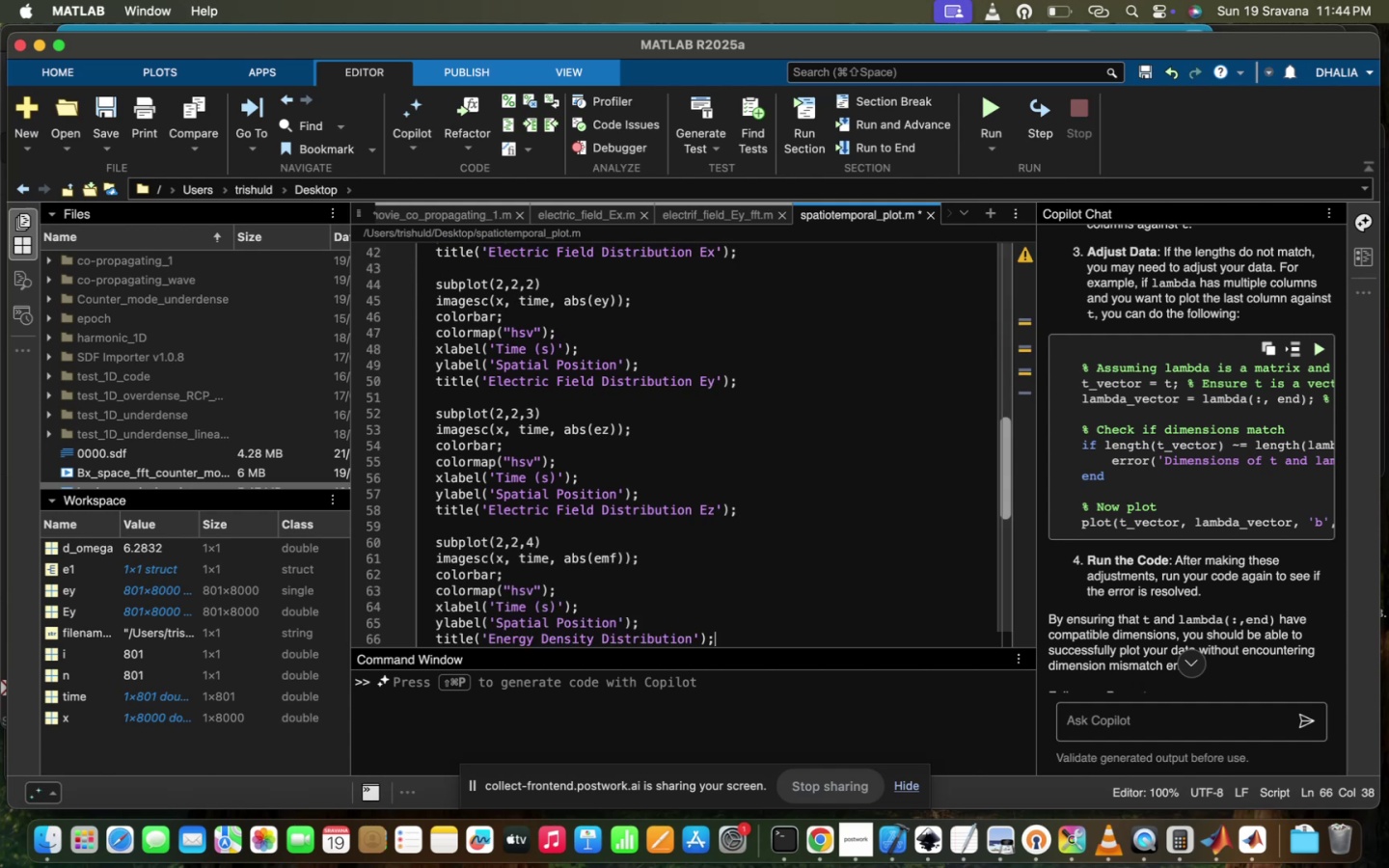 
scroll: coordinate [853, 537], scroll_direction: down, amount: 14.0
 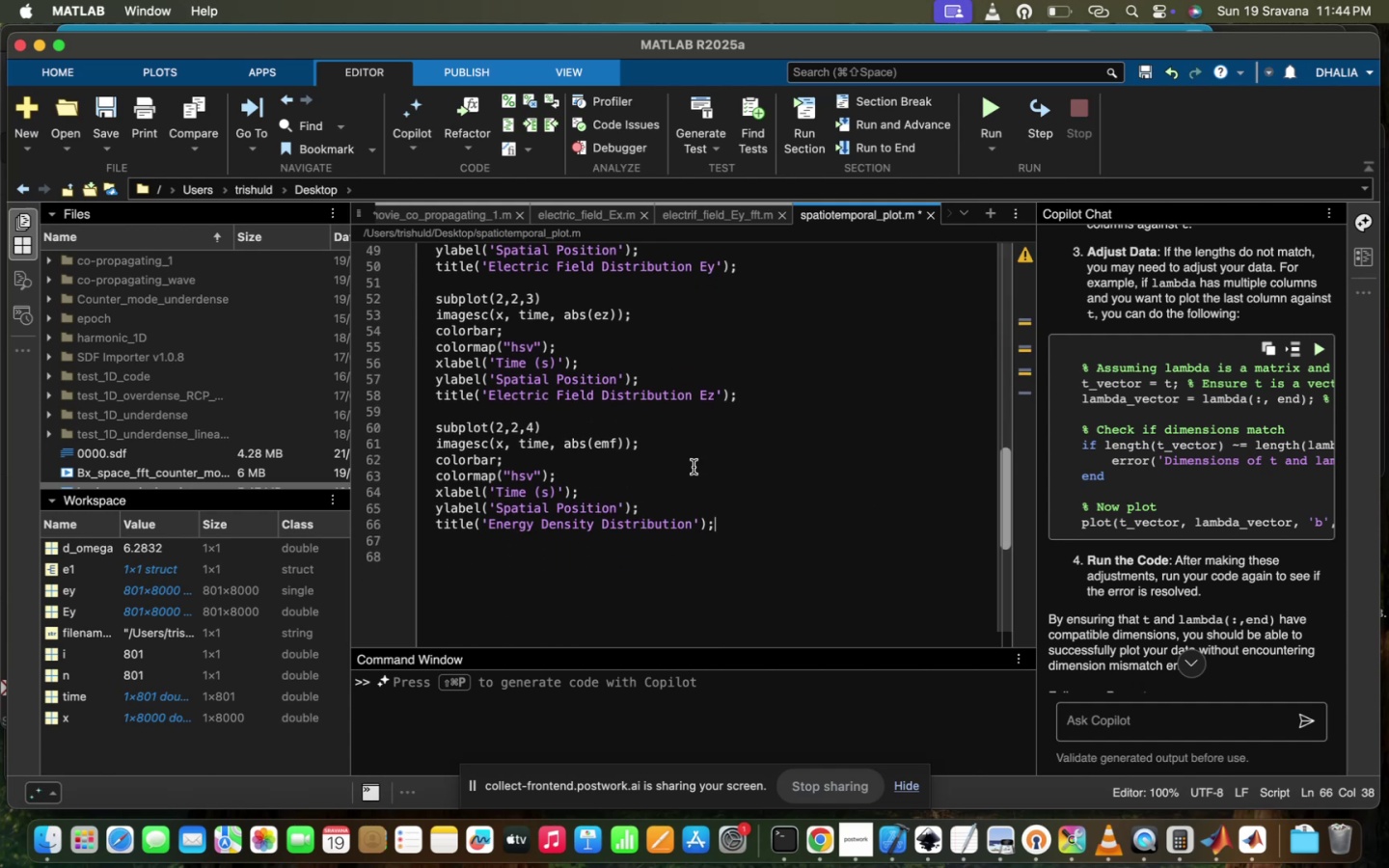 
scroll: coordinate [613, 448], scroll_direction: up, amount: 10.0
 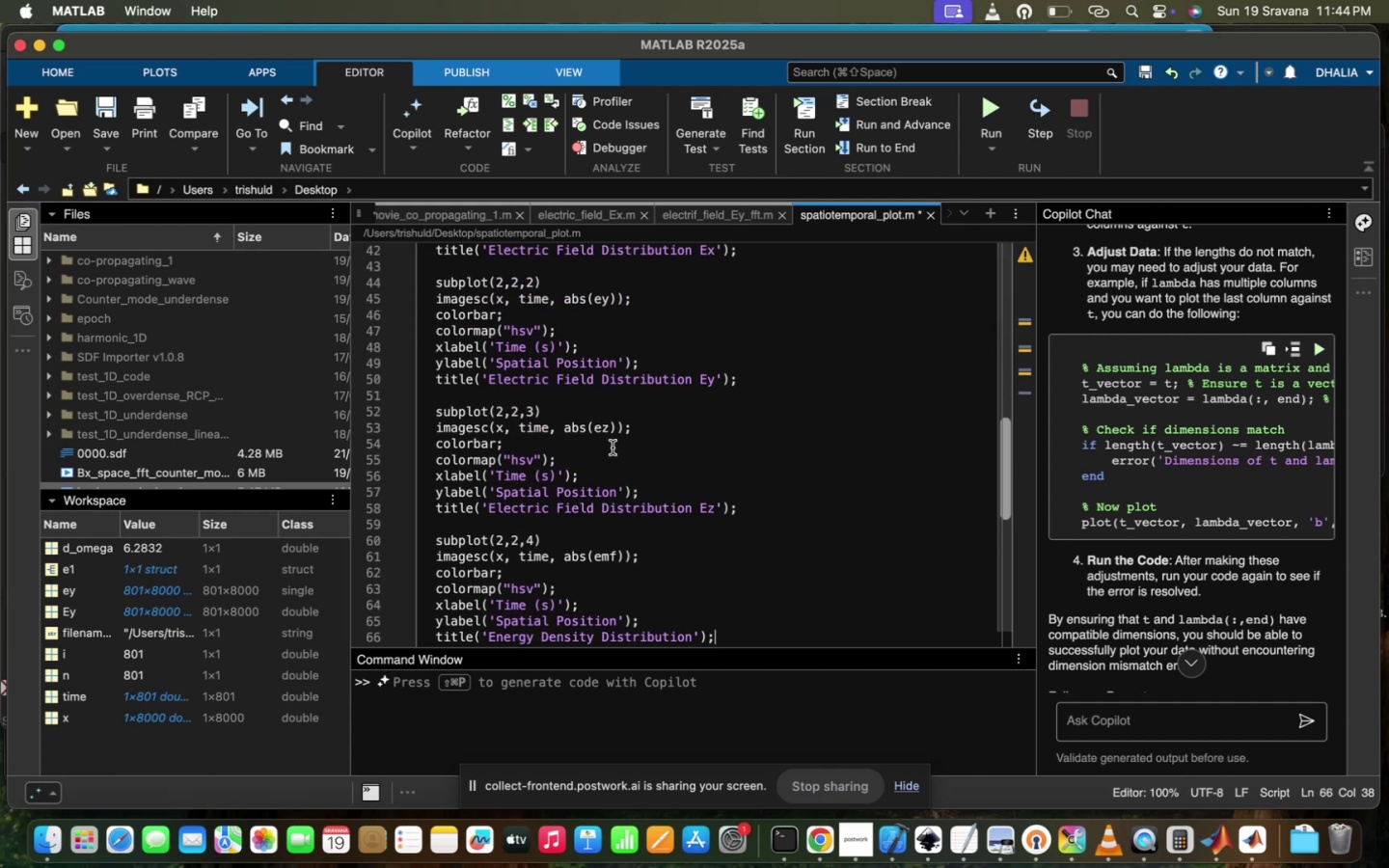 
scroll: coordinate [613, 448], scroll_direction: down, amount: 8.0
 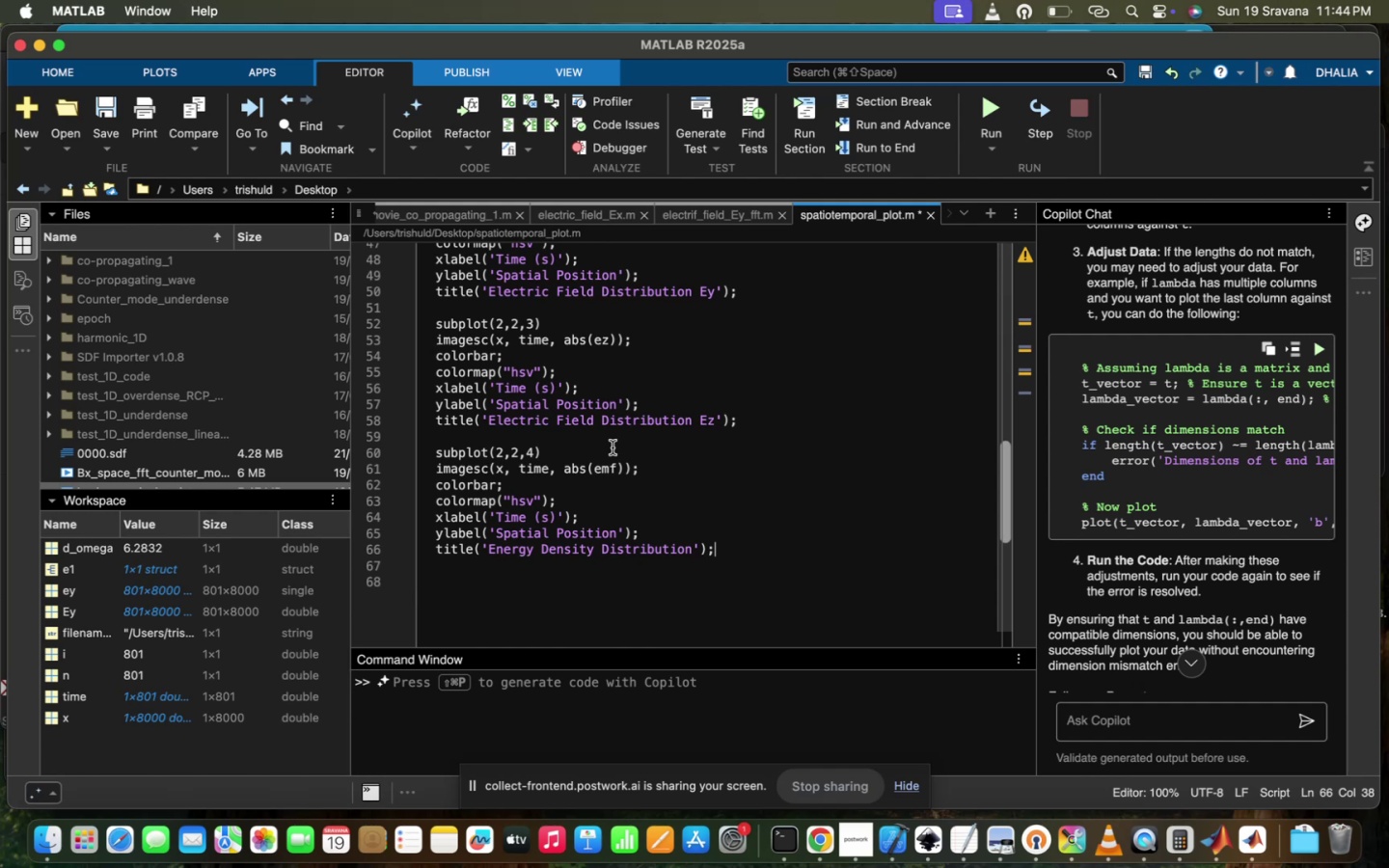 
scroll: coordinate [613, 448], scroll_direction: up, amount: 7.0
 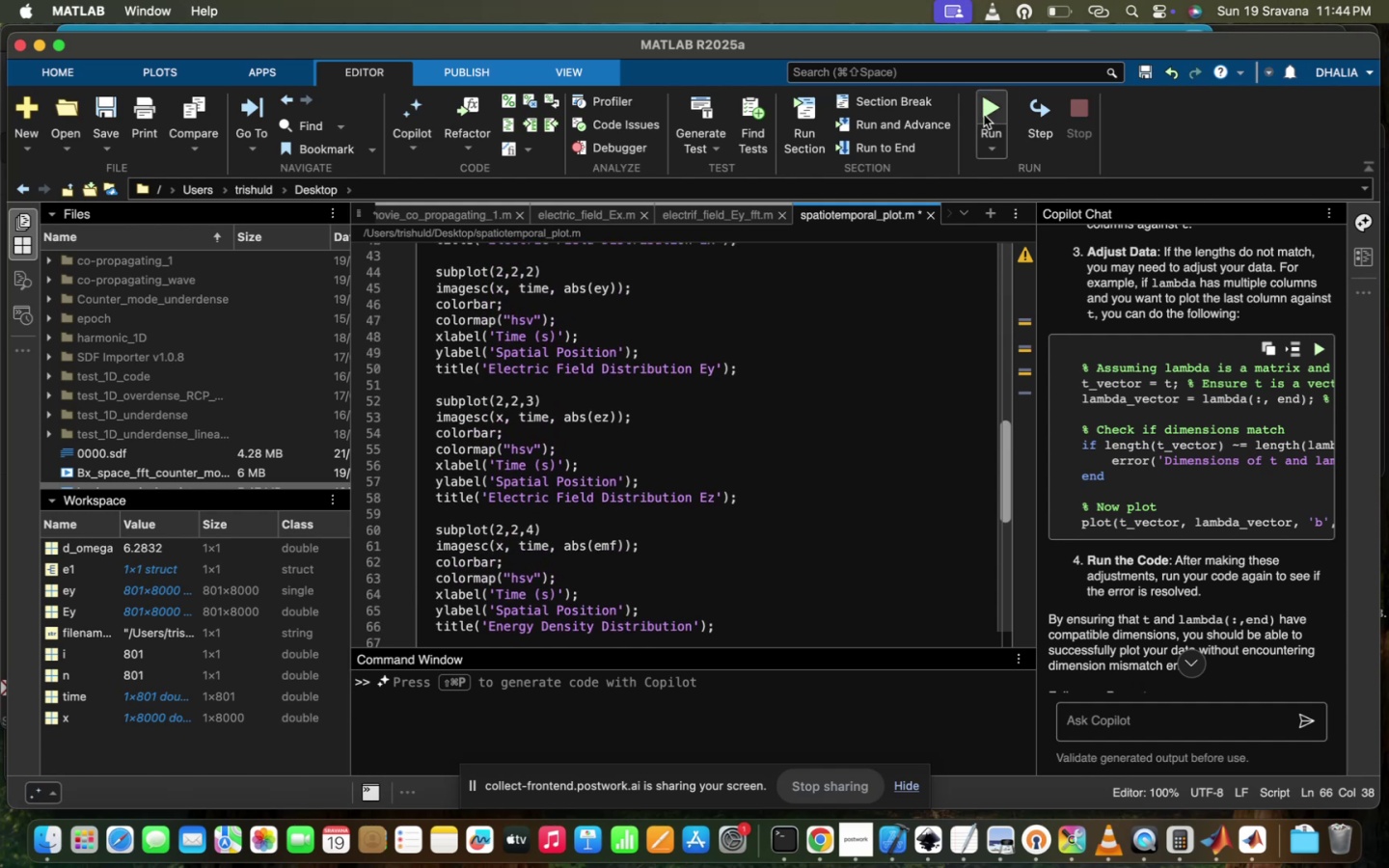 
left_click([980, 119])
 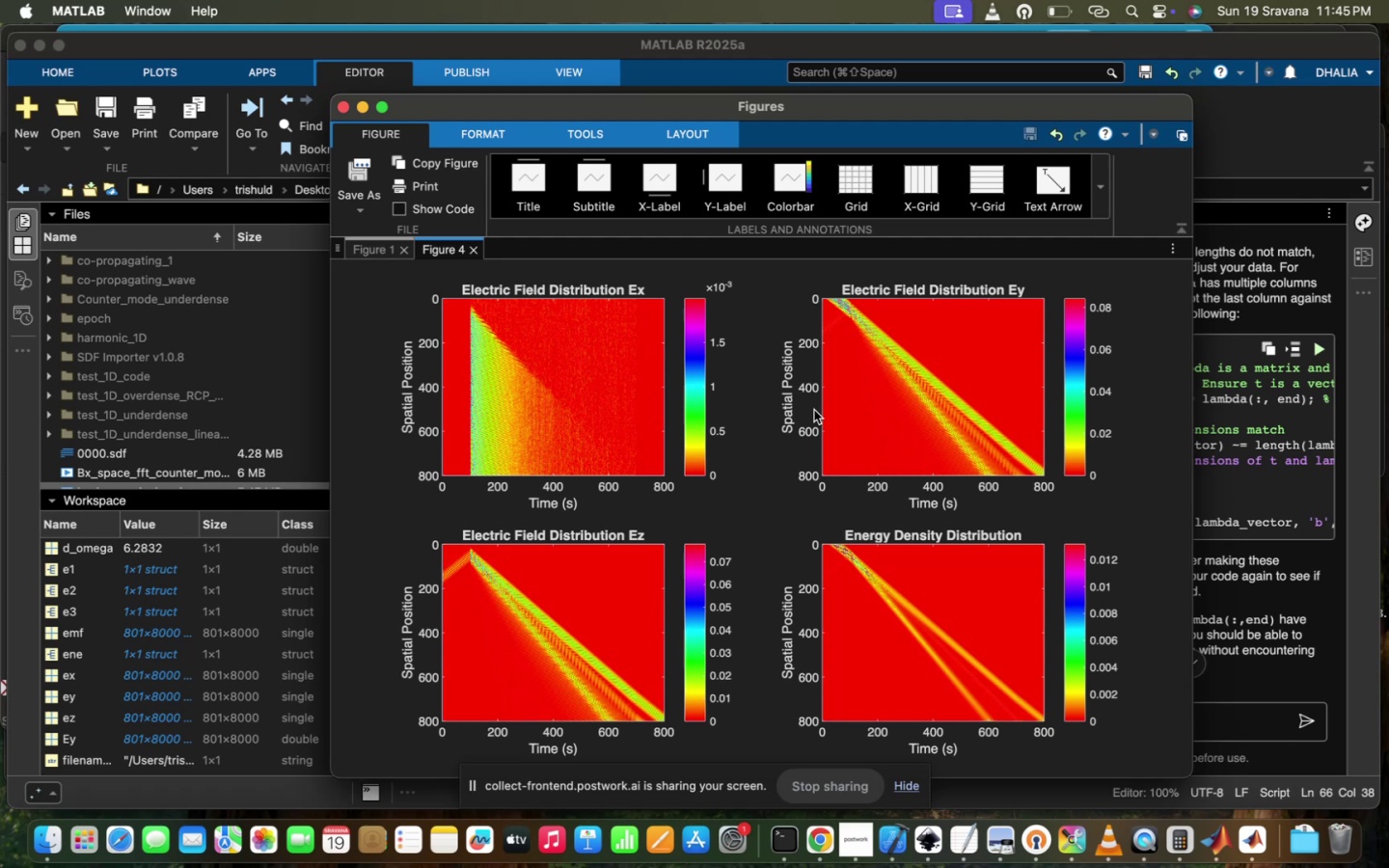 
wait(25.37)
 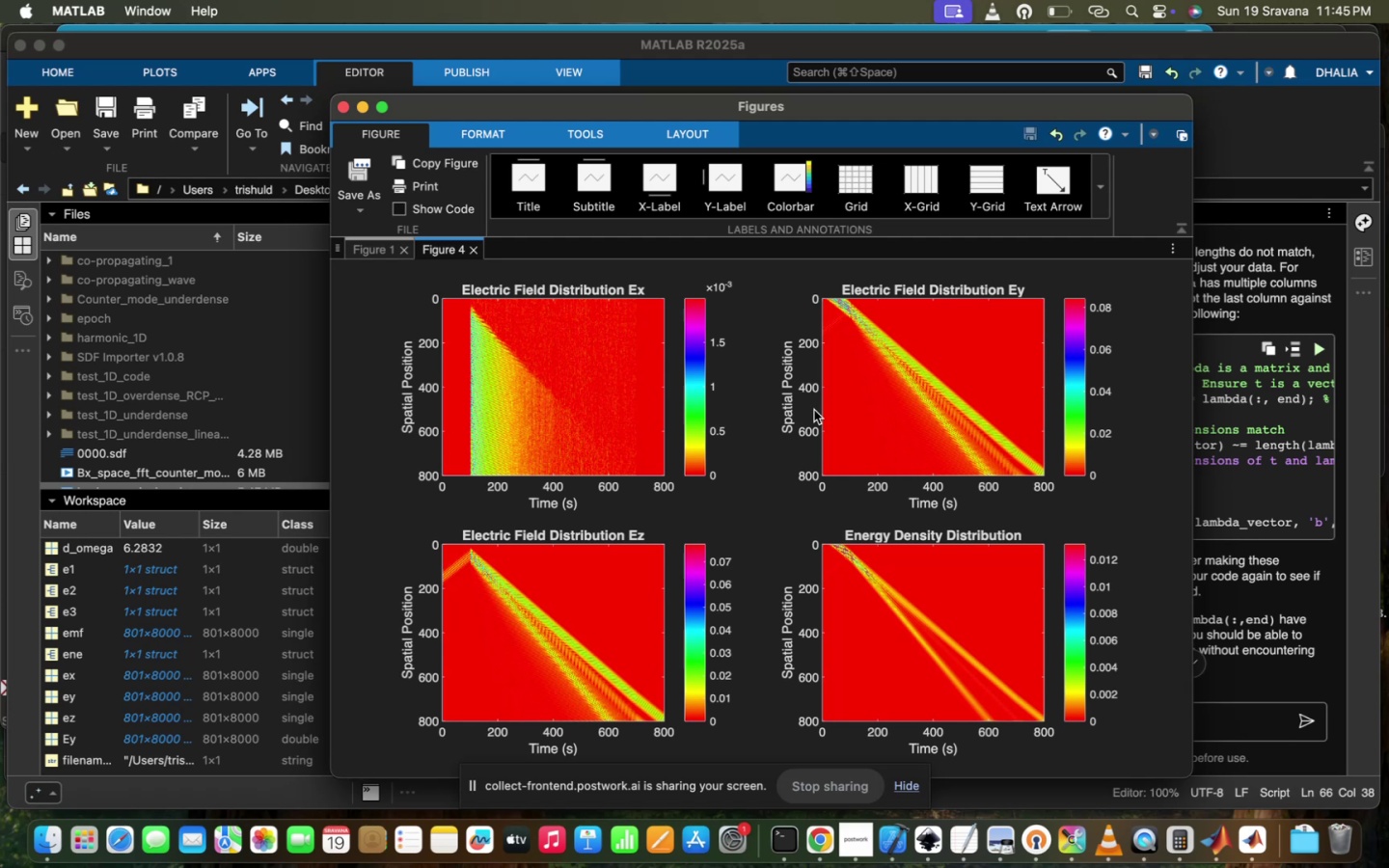 
left_click_drag(start_coordinate=[880, 108], to_coordinate=[802, 33])
 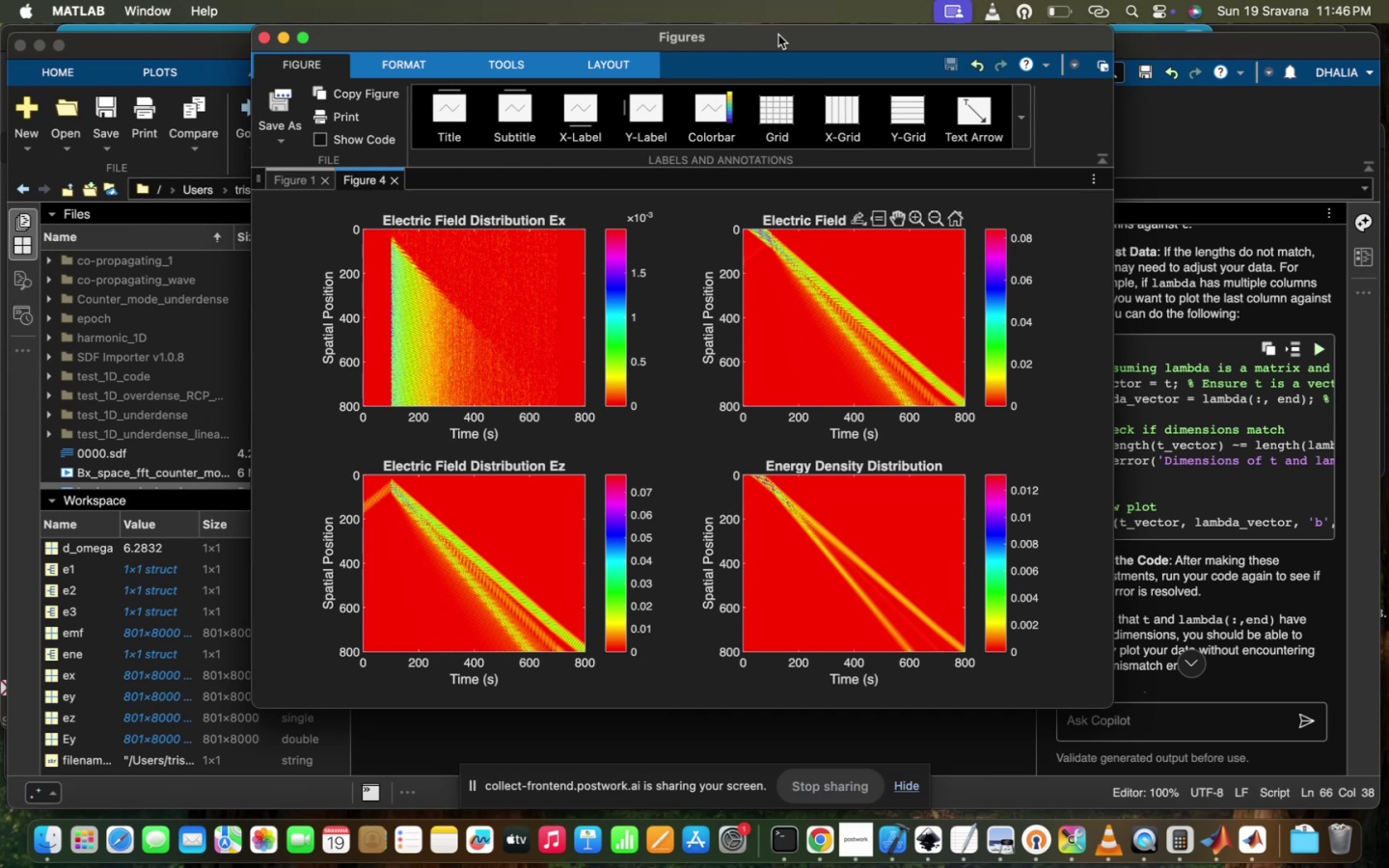 
wait(52.25)
 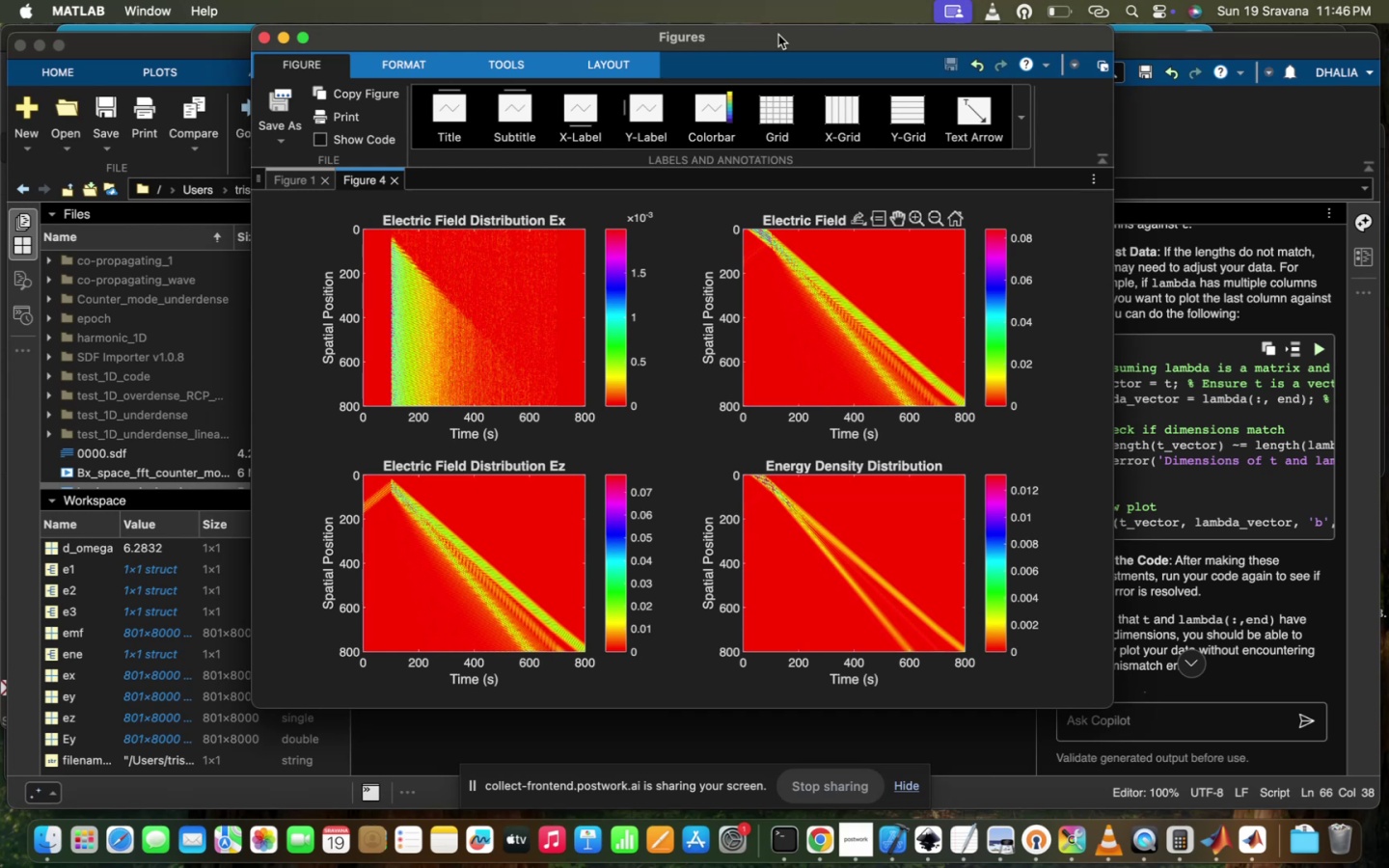 
left_click_drag(start_coordinate=[449, 355], to_coordinate=[457, 393])
 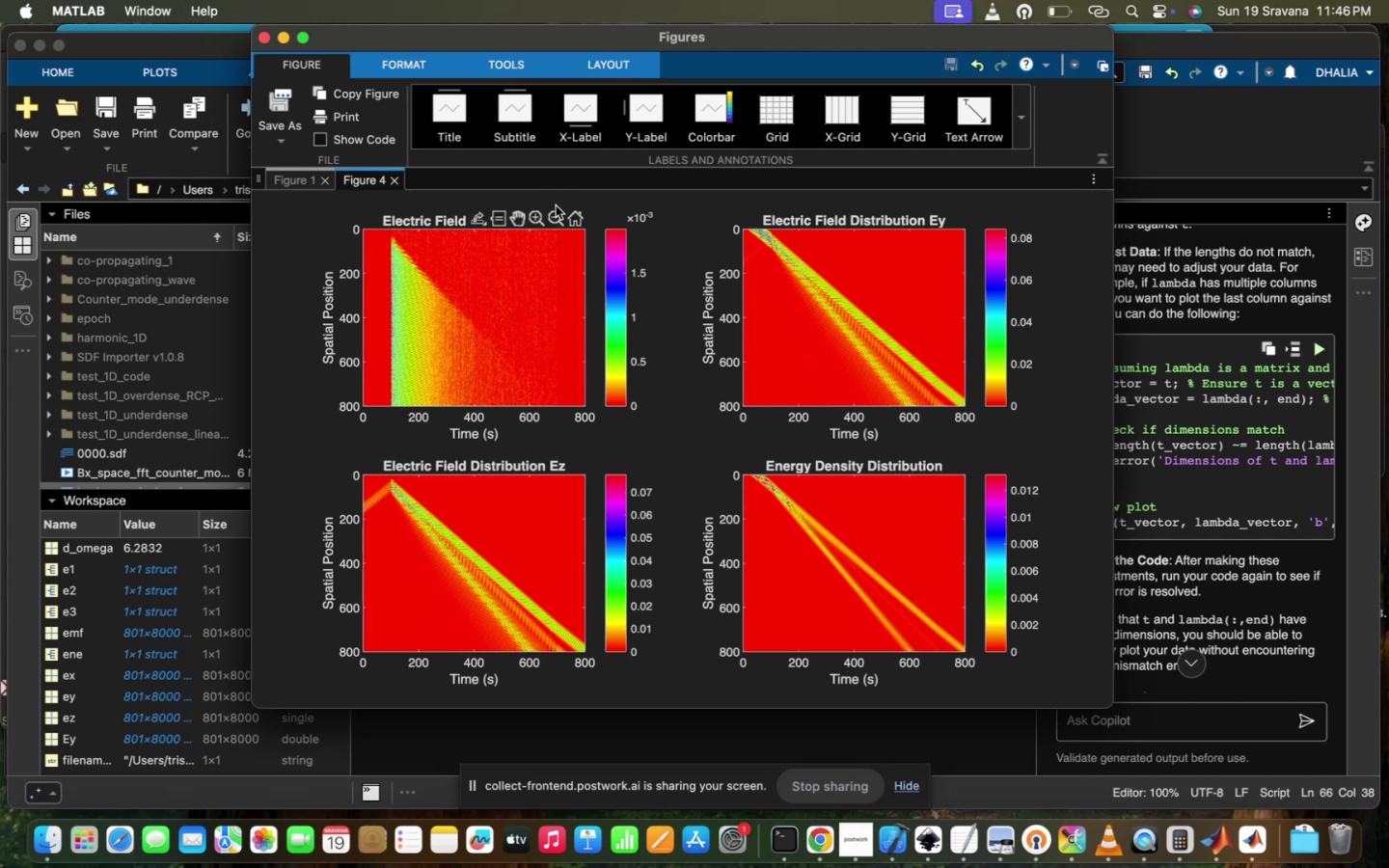 
left_click([531, 216])
 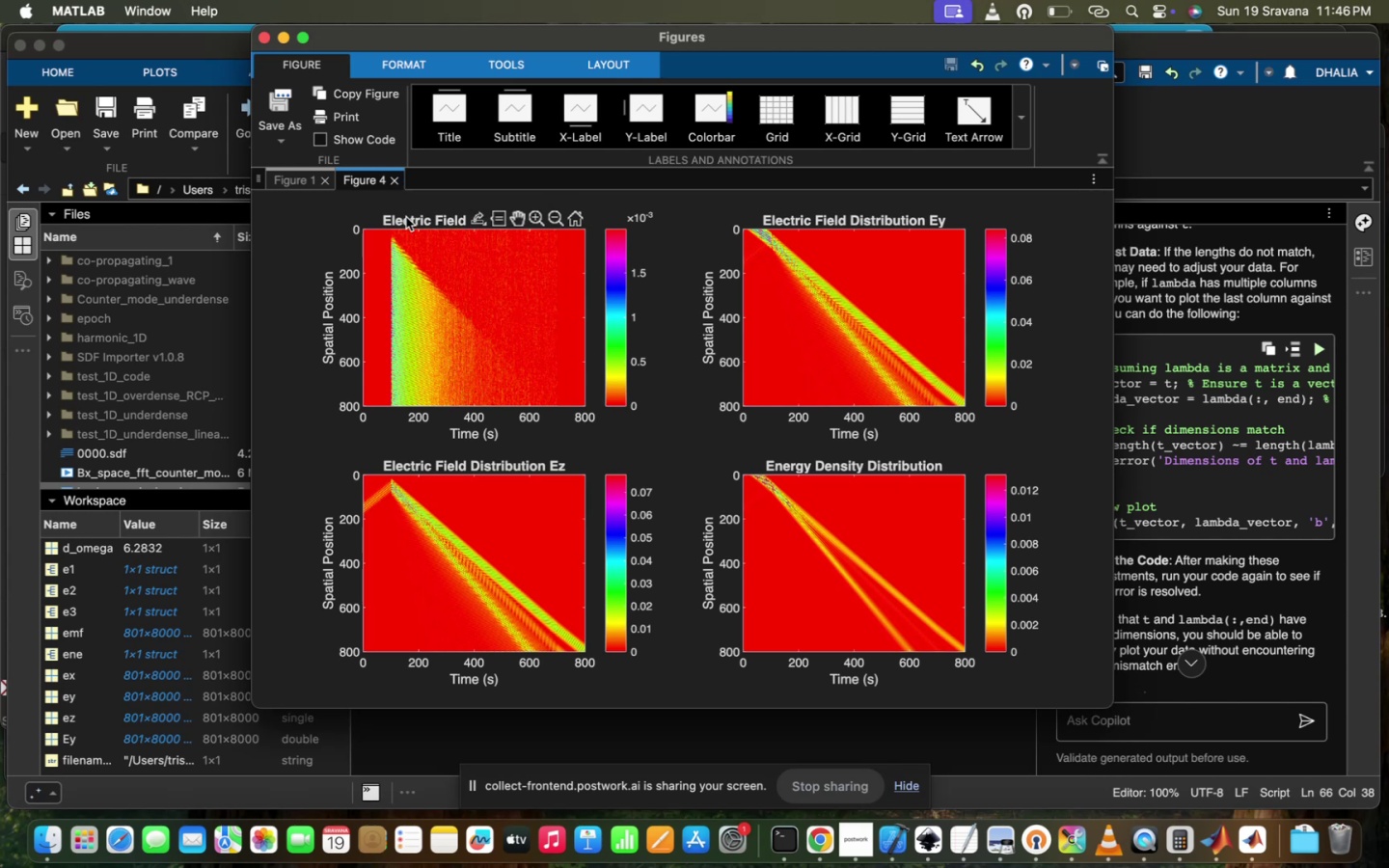 
left_click_drag(start_coordinate=[413, 276], to_coordinate=[423, 344])
 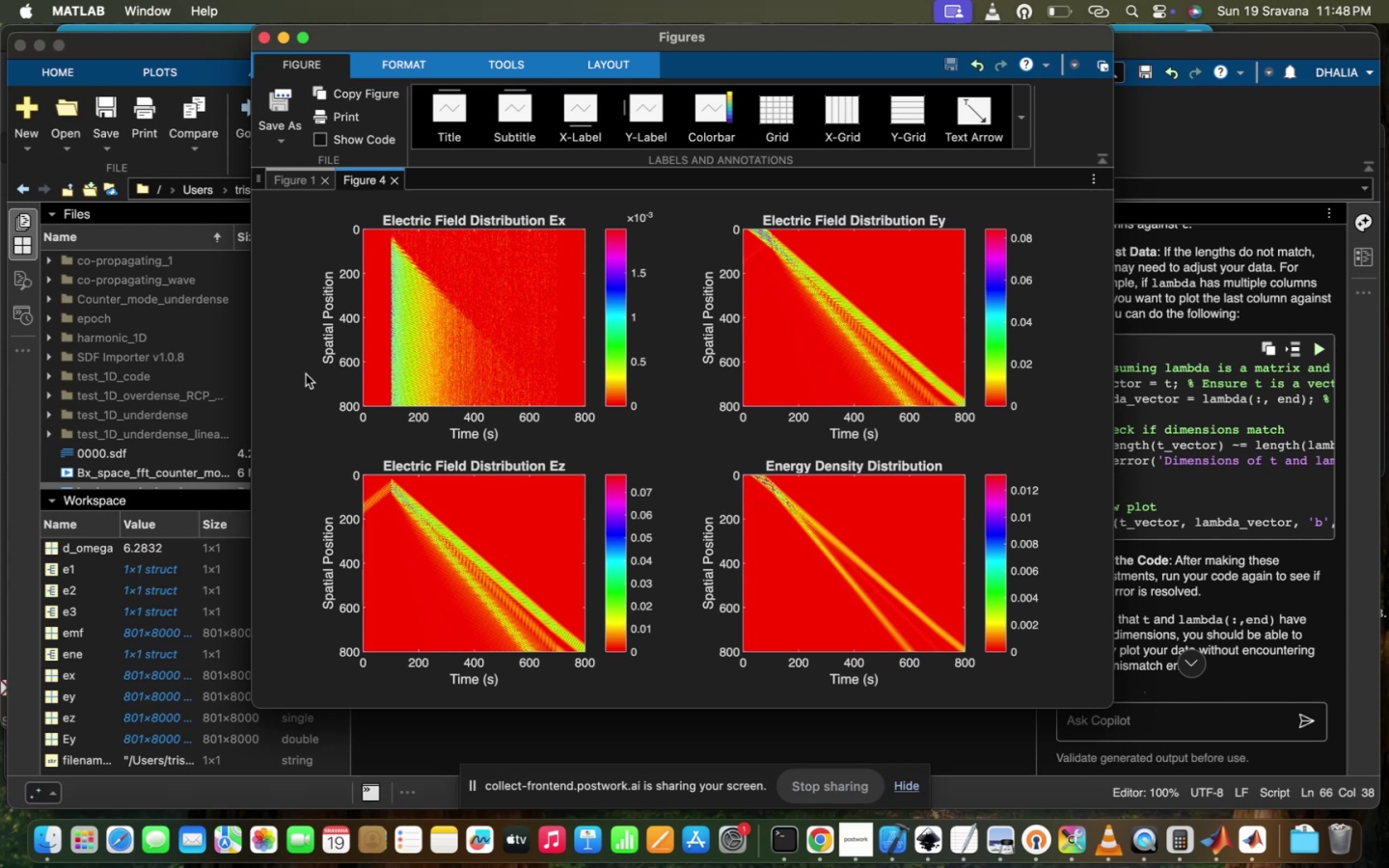 
wait(145.54)
 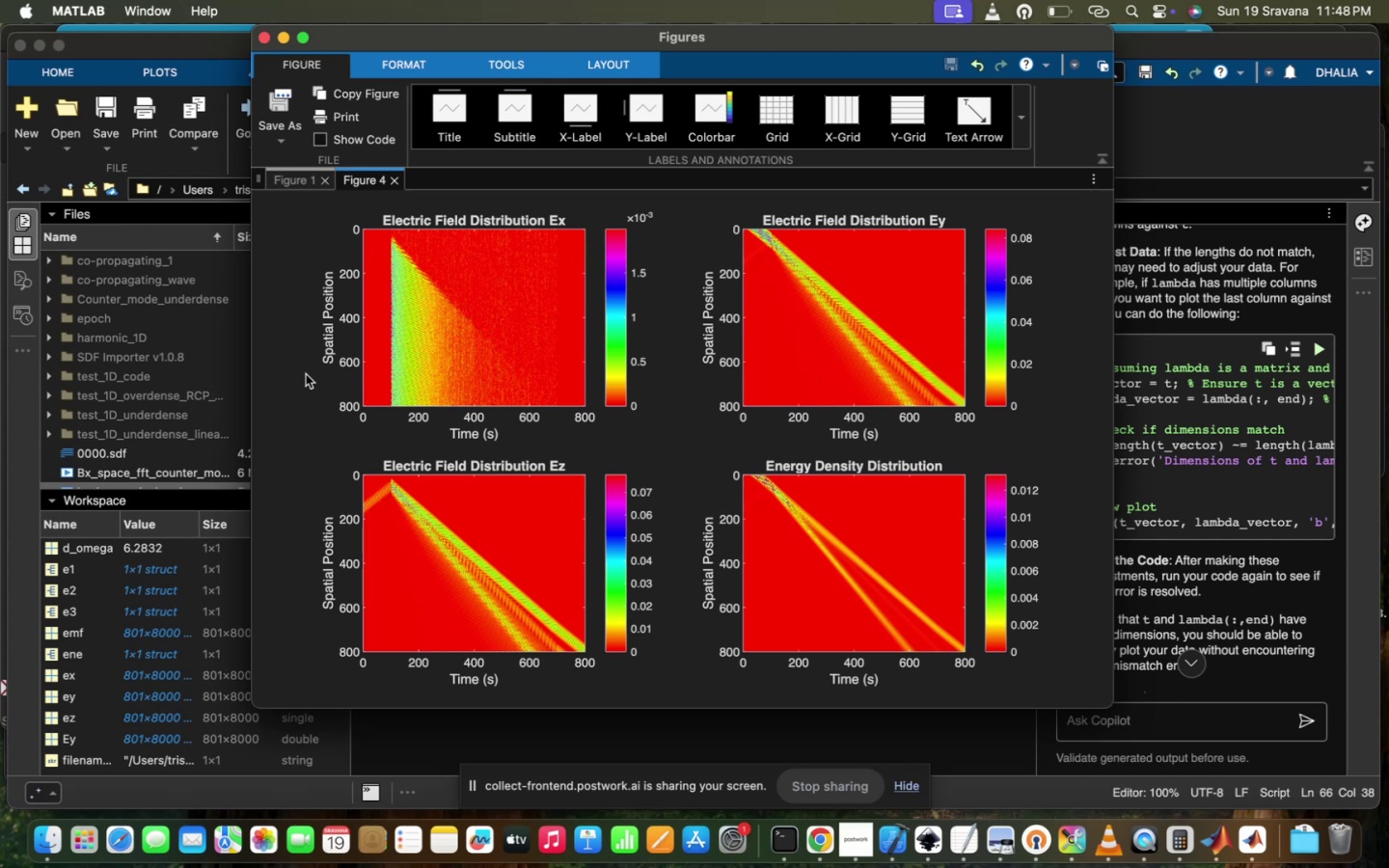 
scroll: coordinate [647, 402], scroll_direction: up, amount: 93.0
 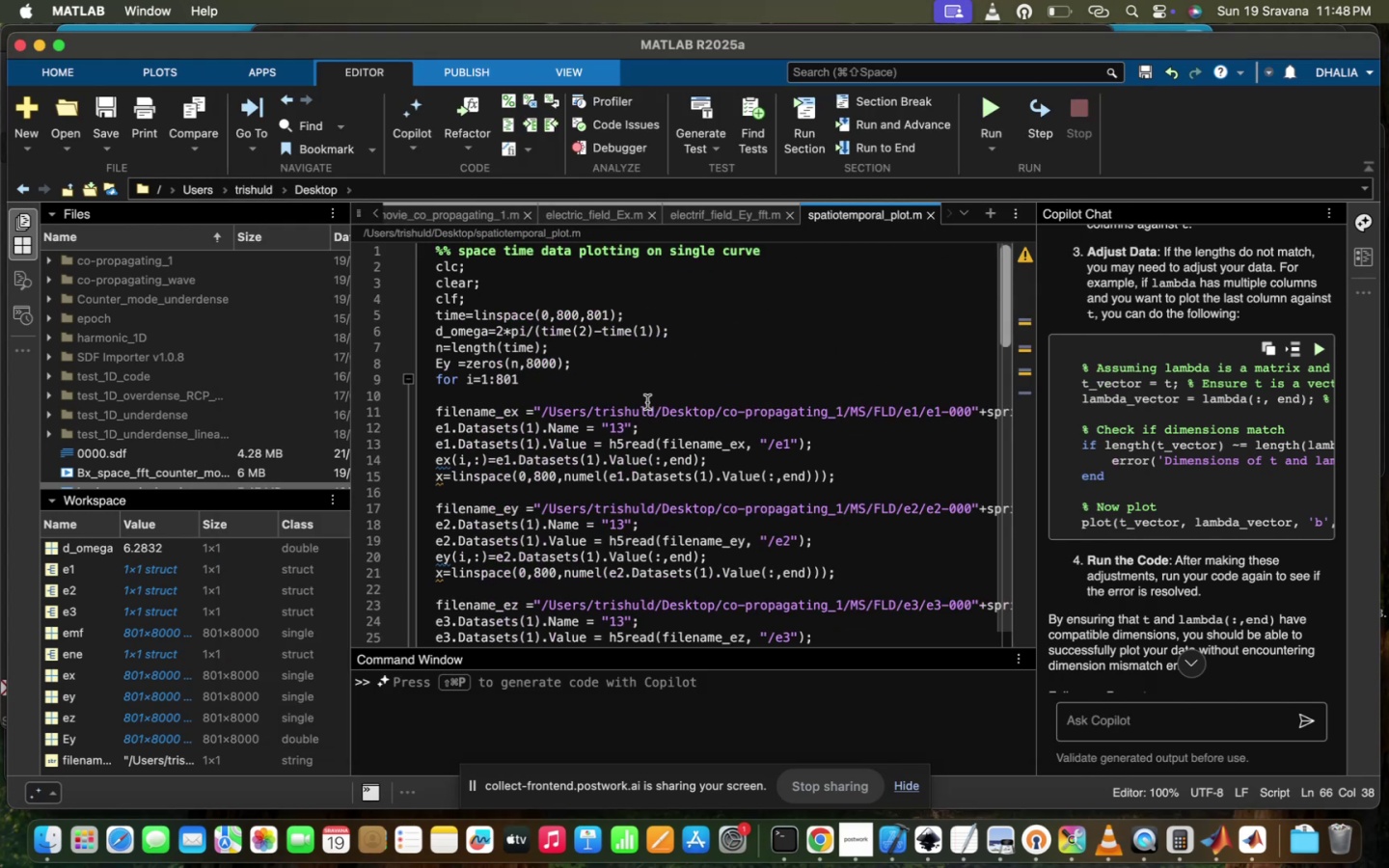 
scroll: coordinate [647, 402], scroll_direction: down, amount: 44.0
 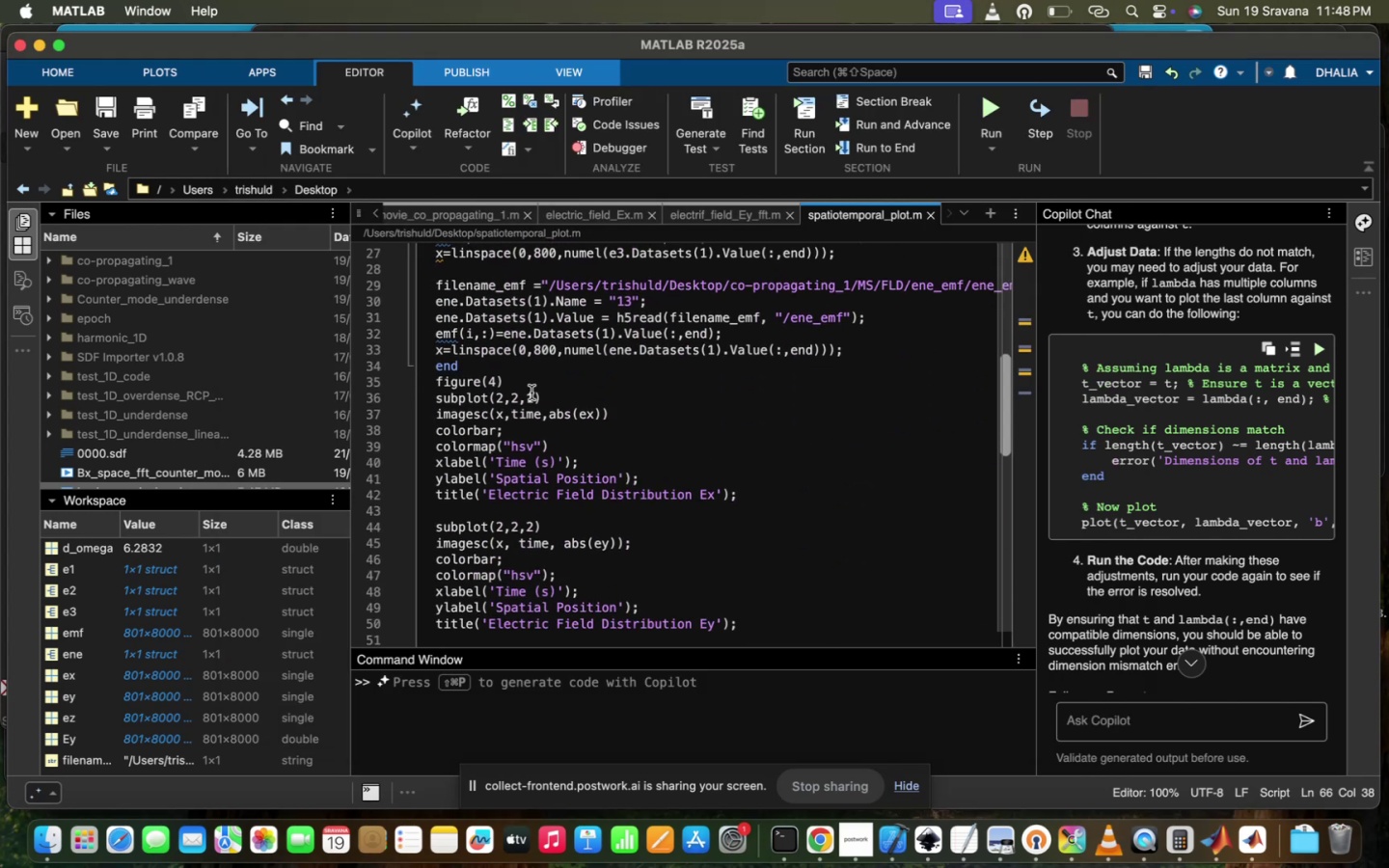 
left_click([531, 393])
 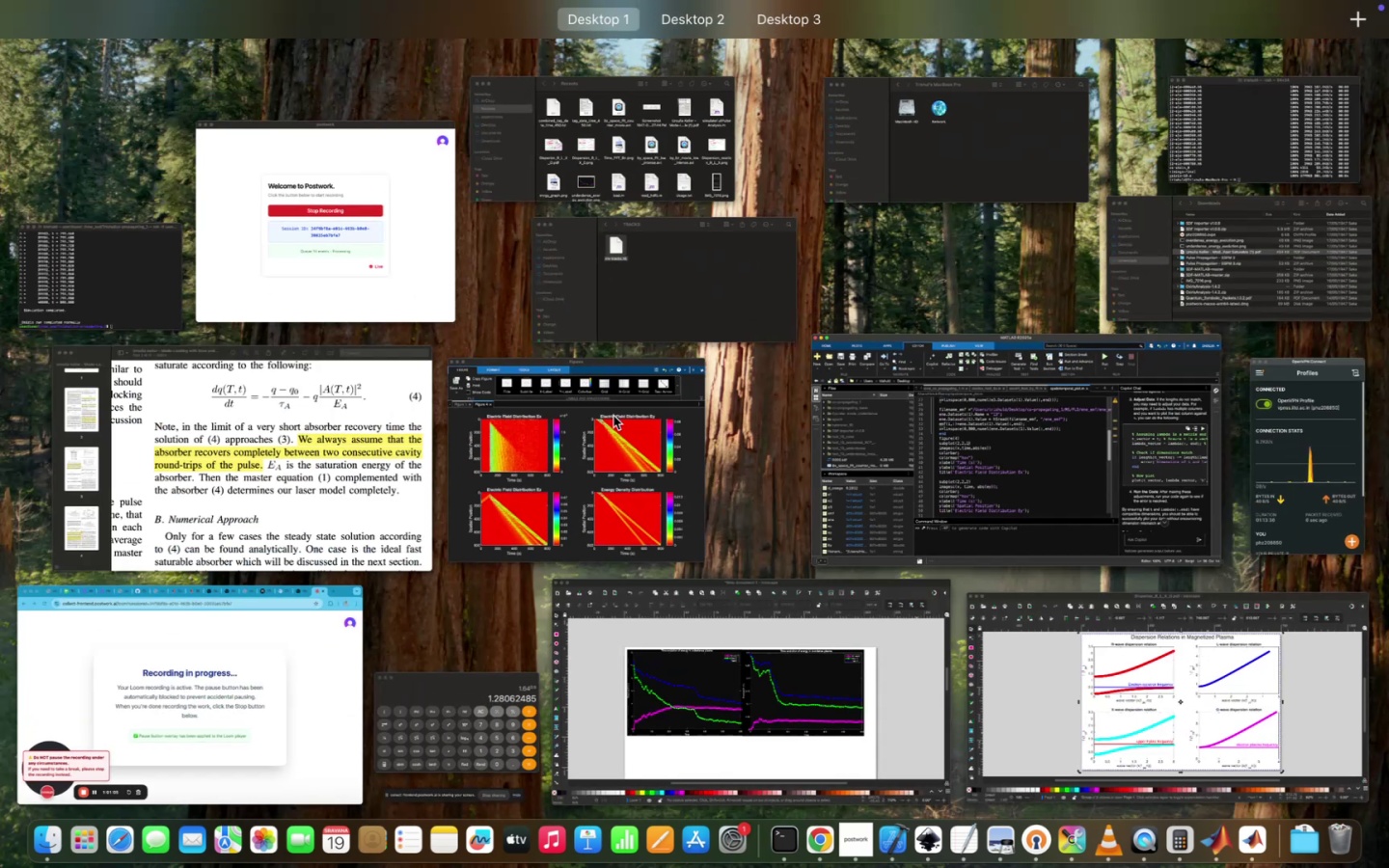 
left_click([666, 481])
 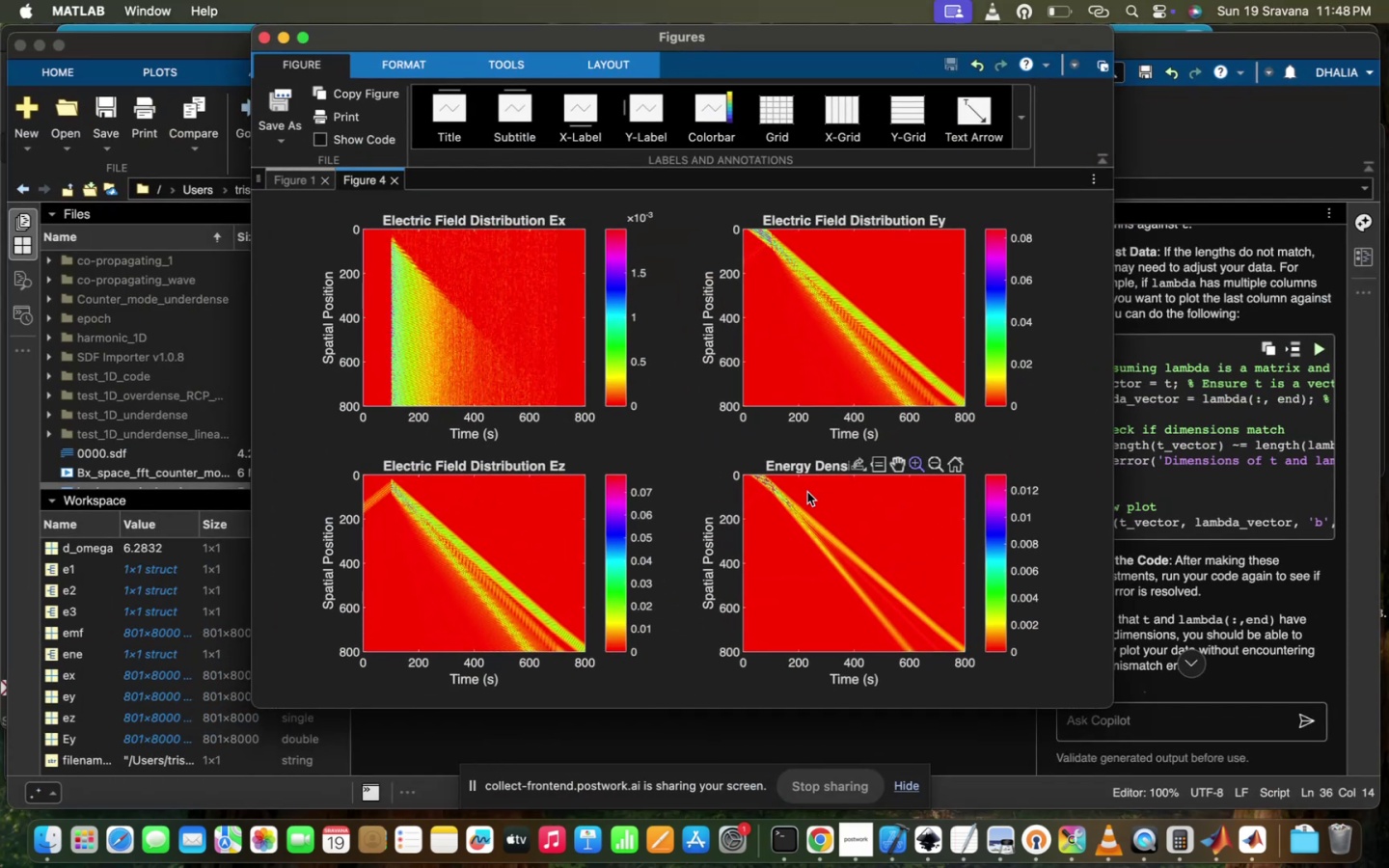 
left_click_drag(start_coordinate=[774, 498], to_coordinate=[945, 666])
 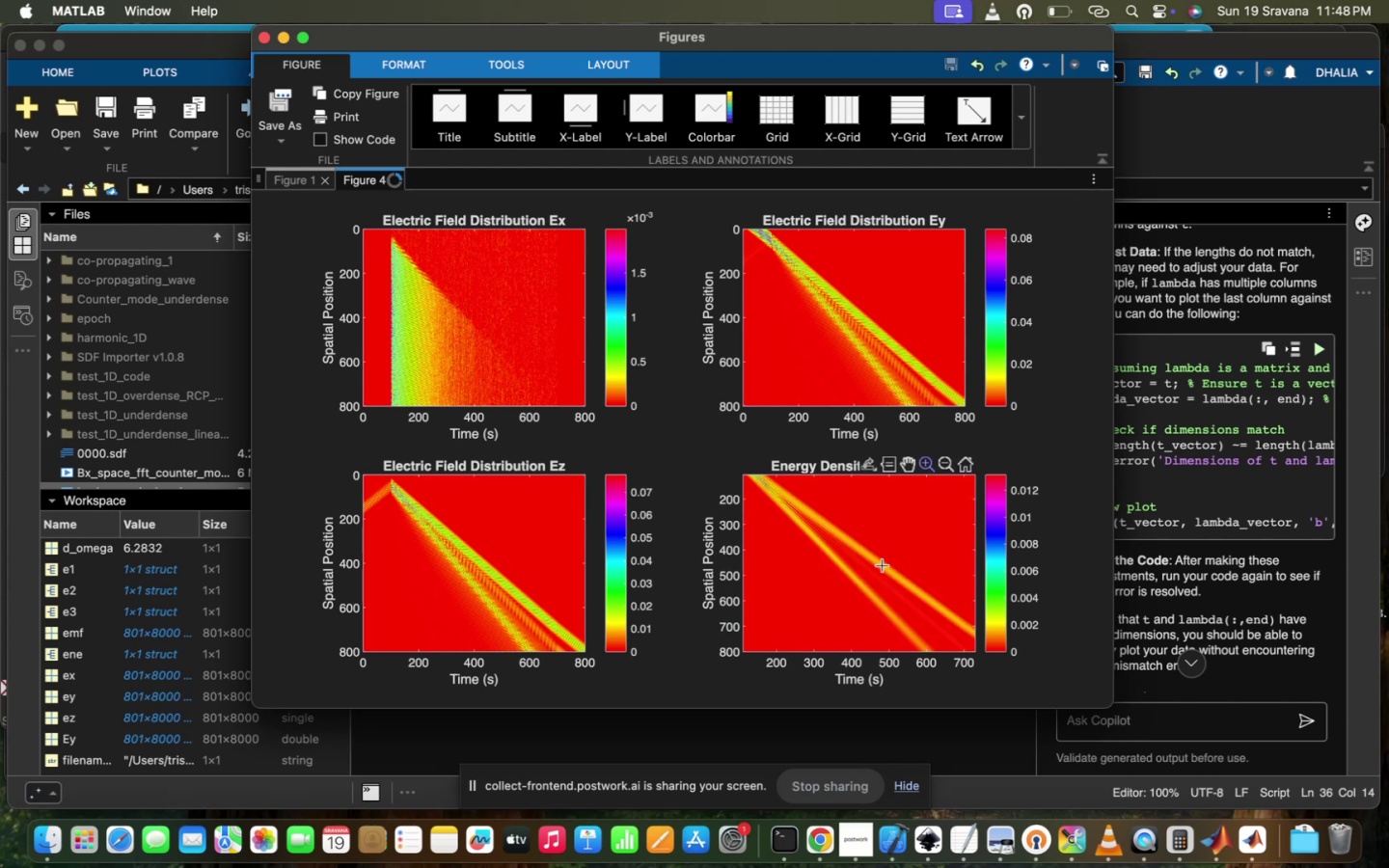 
left_click_drag(start_coordinate=[863, 523], to_coordinate=[954, 681])
 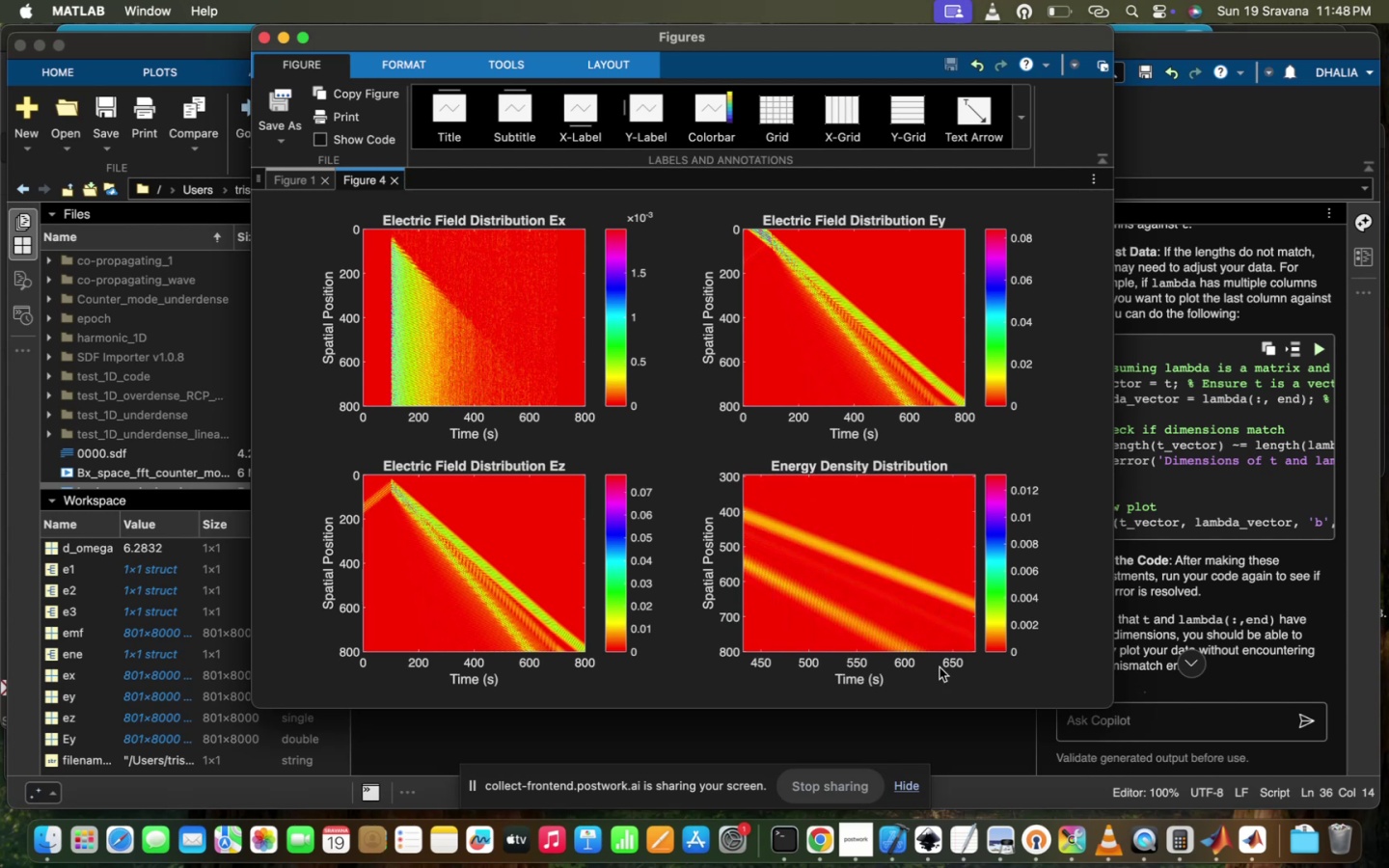 
scroll: coordinate [874, 604], scroll_direction: down, amount: 427.0
 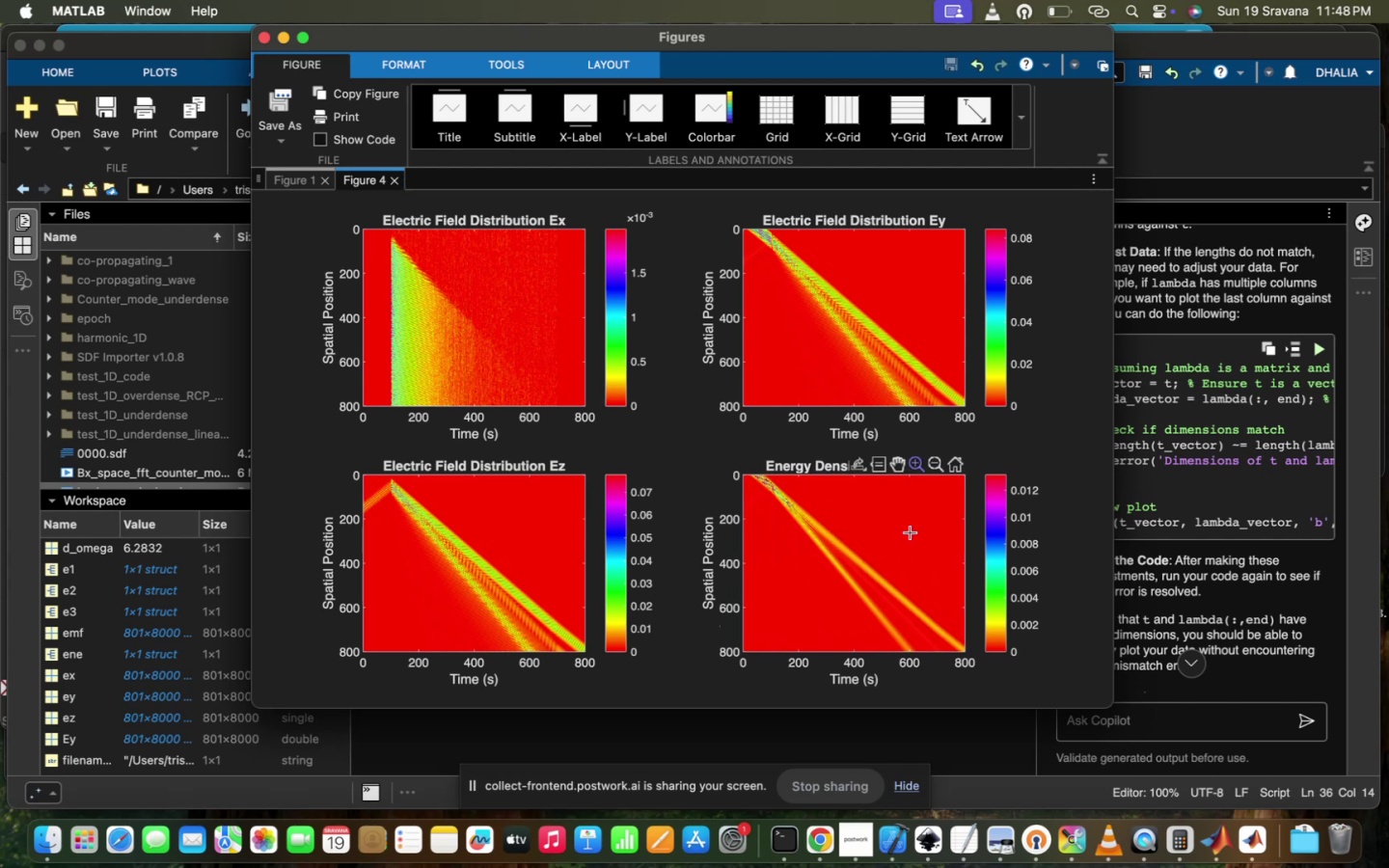 
wait(5.15)
 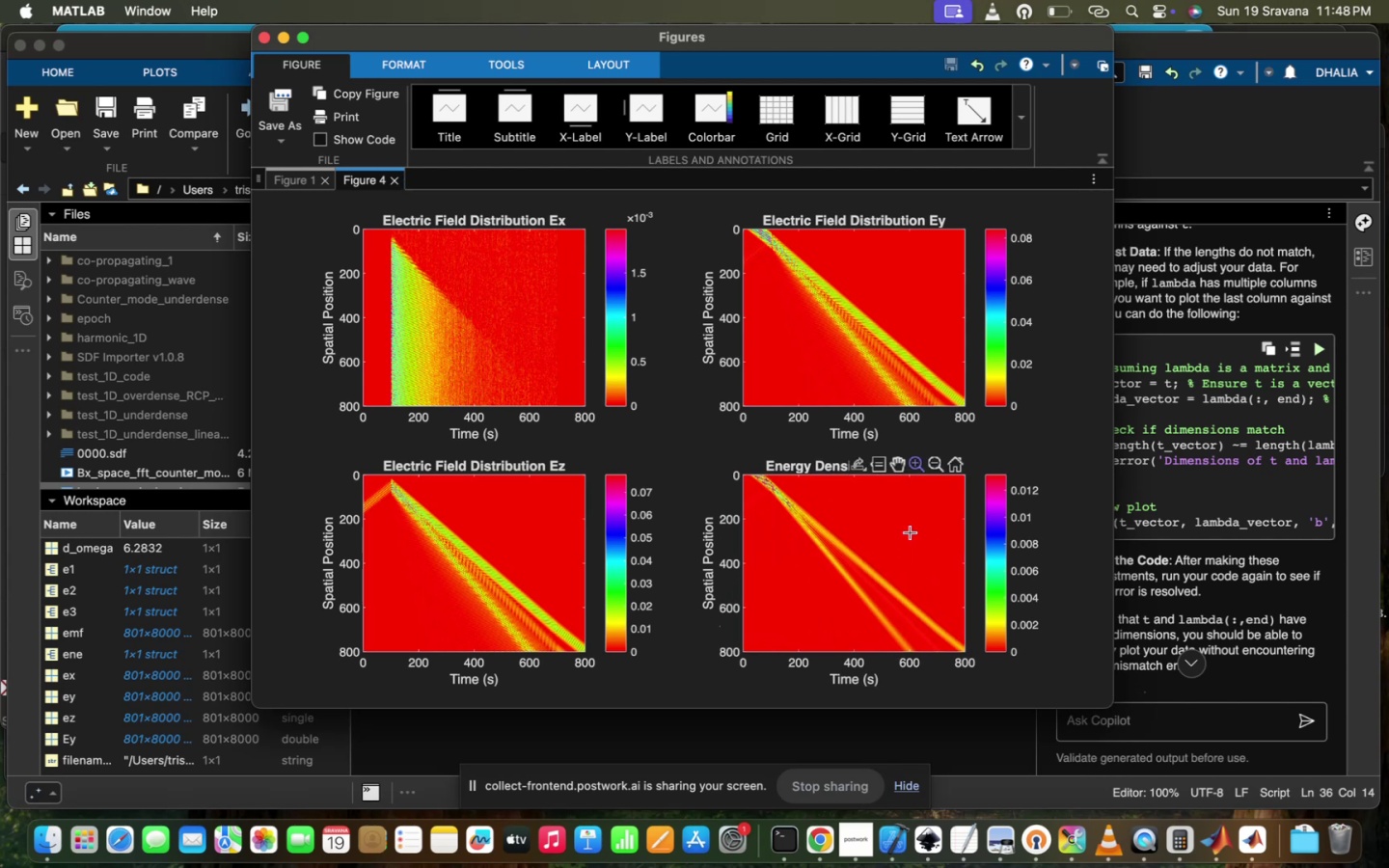 
left_click([402, 68])
 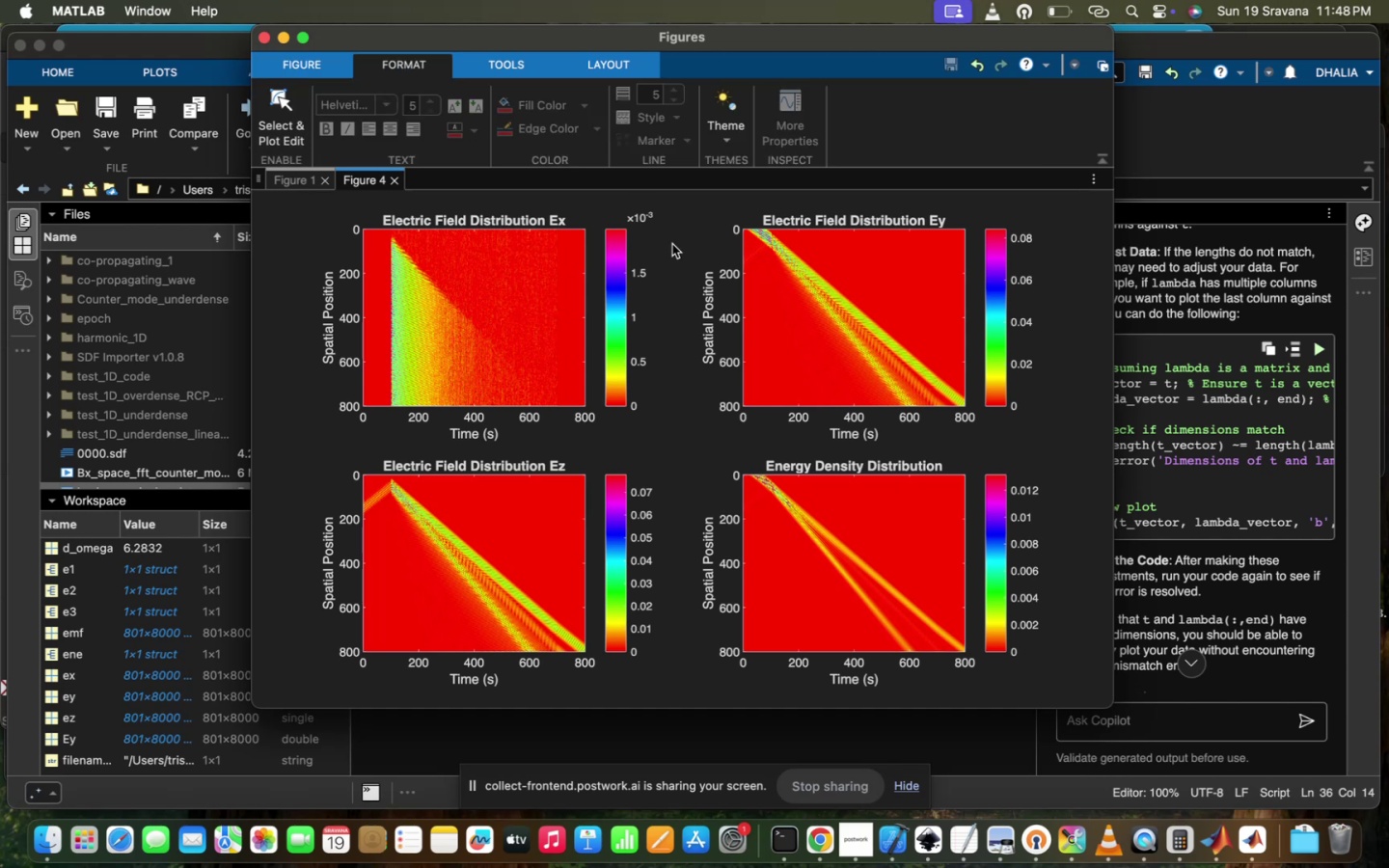 
left_click([730, 144])
 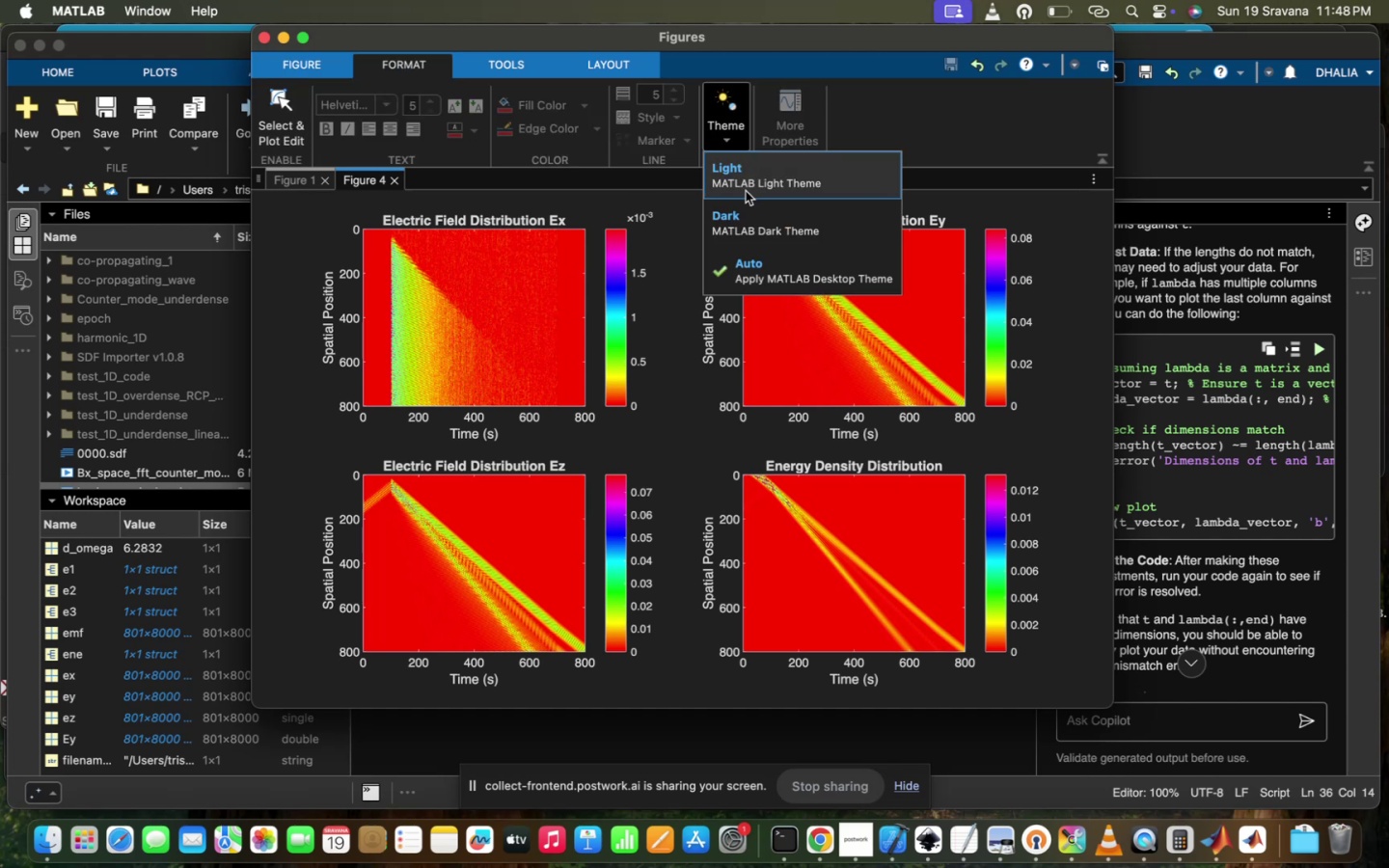 
left_click([746, 191])
 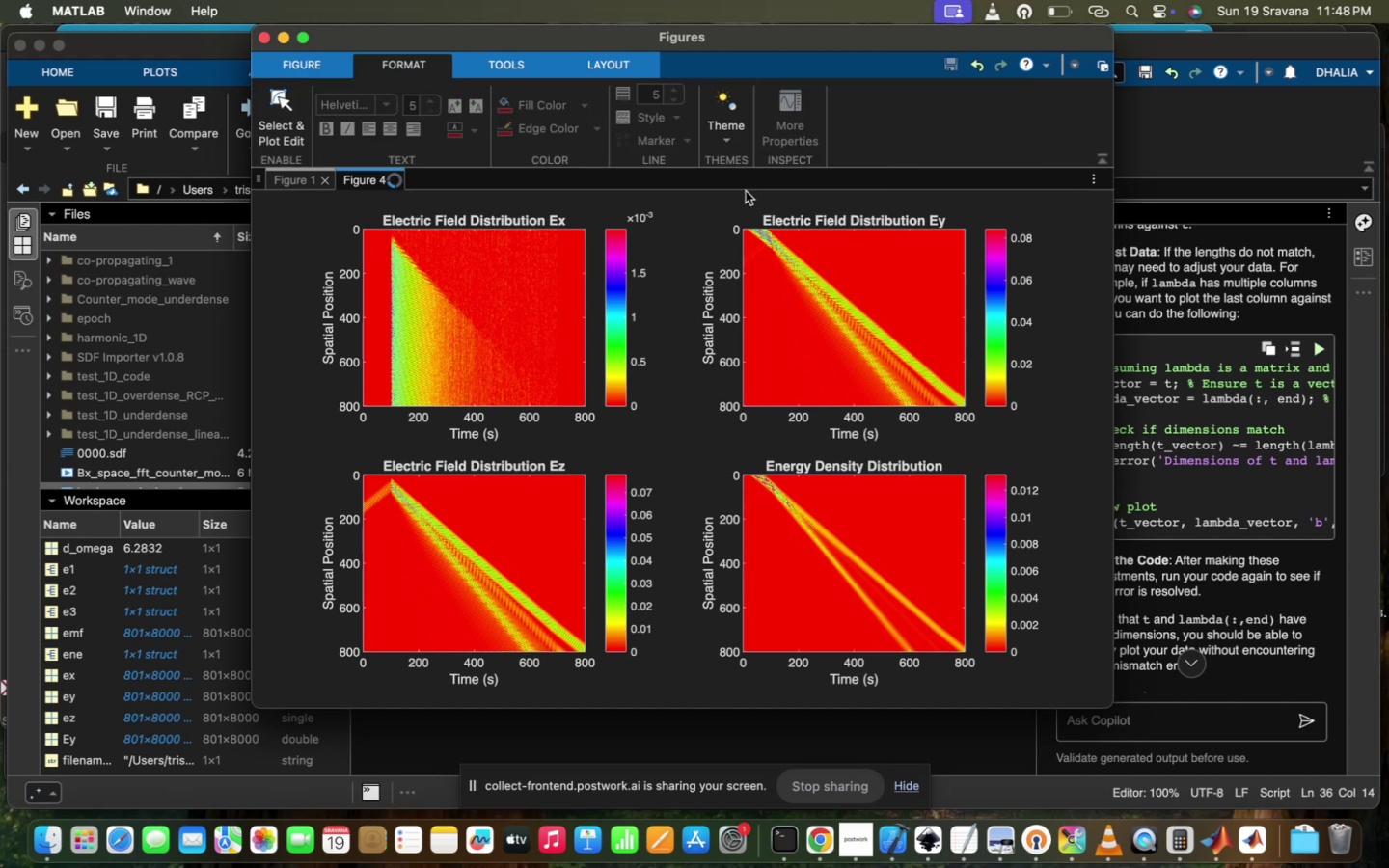 
mouse_move([780, 414])
 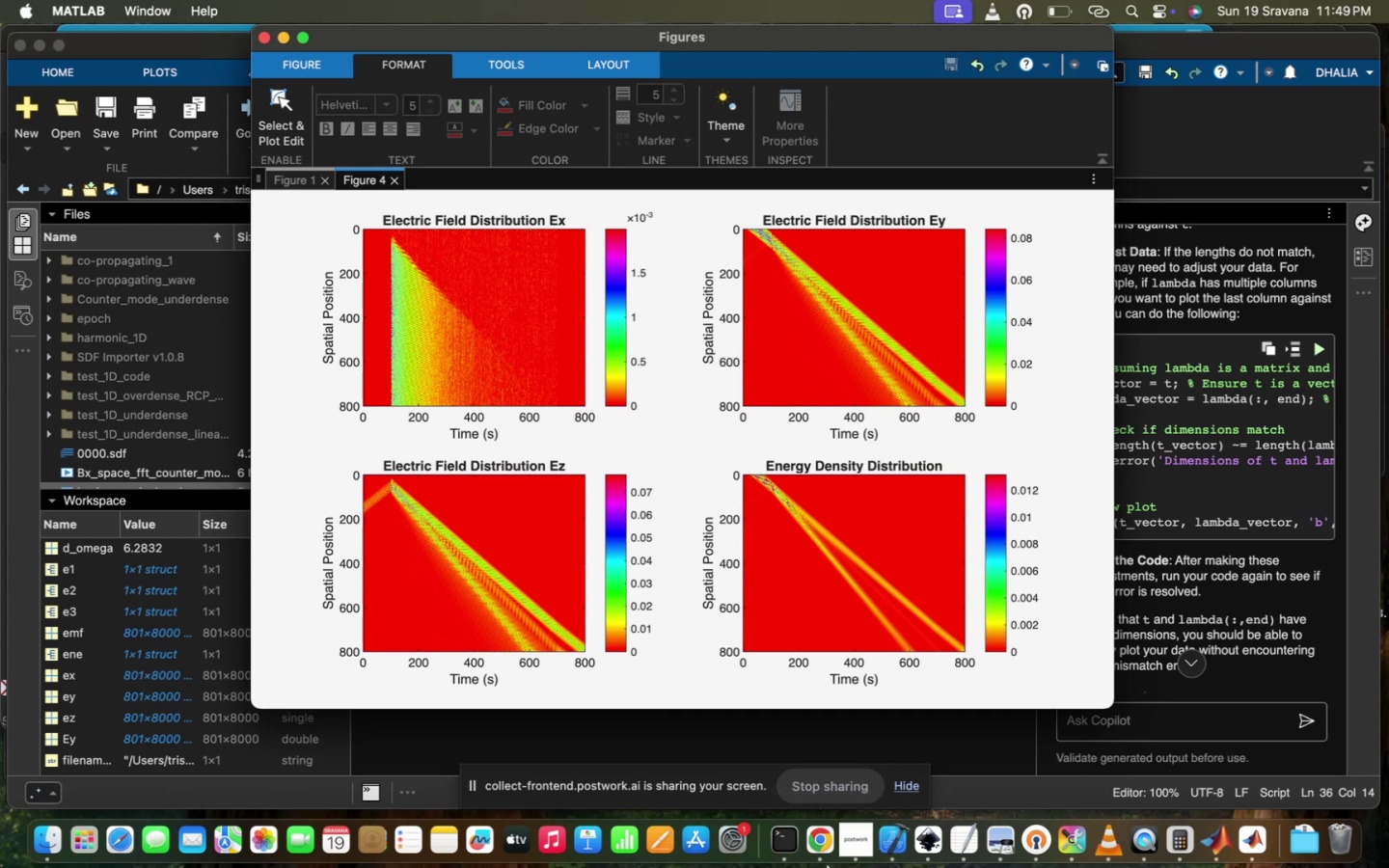 
wait(28.15)
 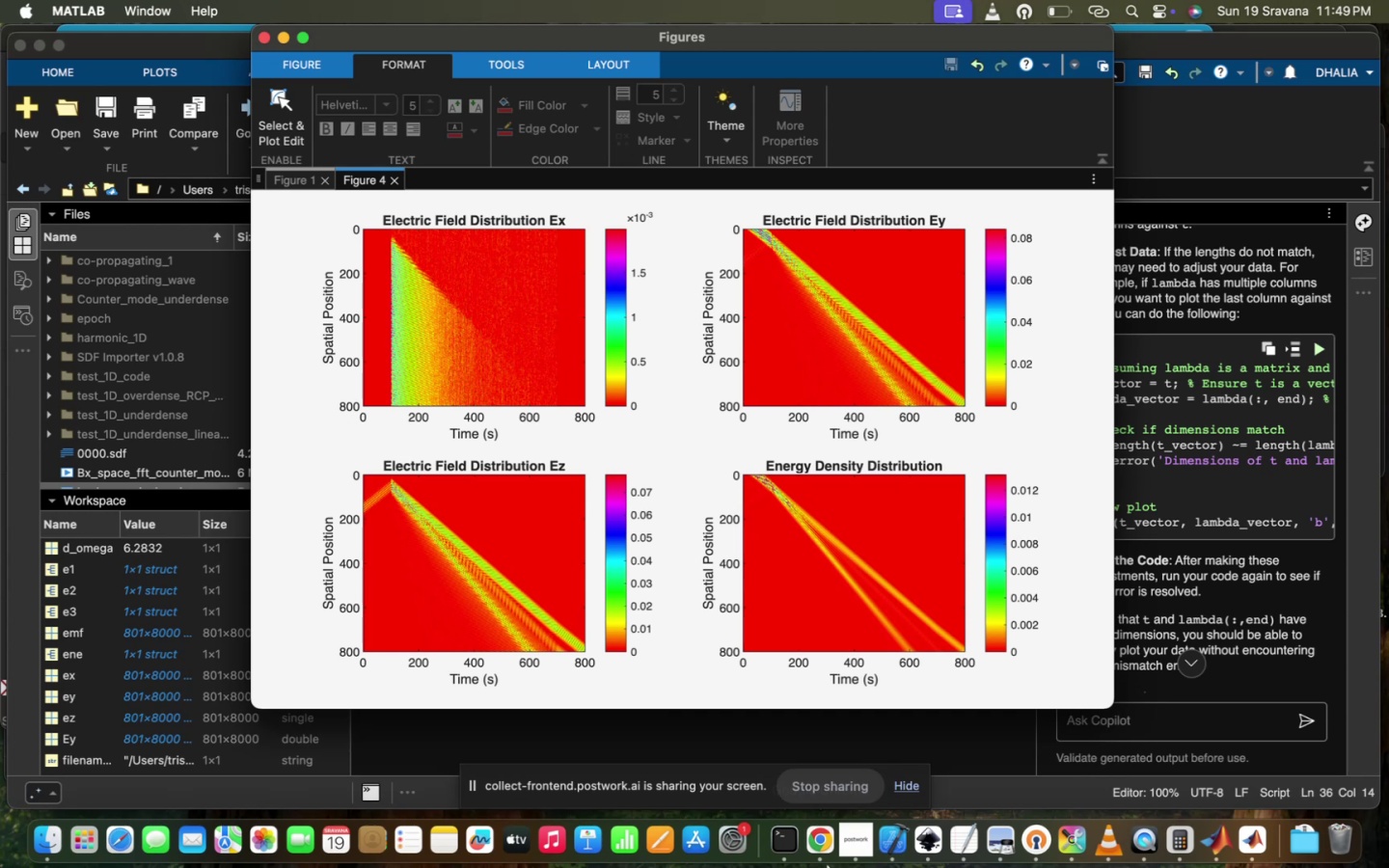 
scroll: coordinate [880, 589], scroll_direction: down, amount: 29.0
 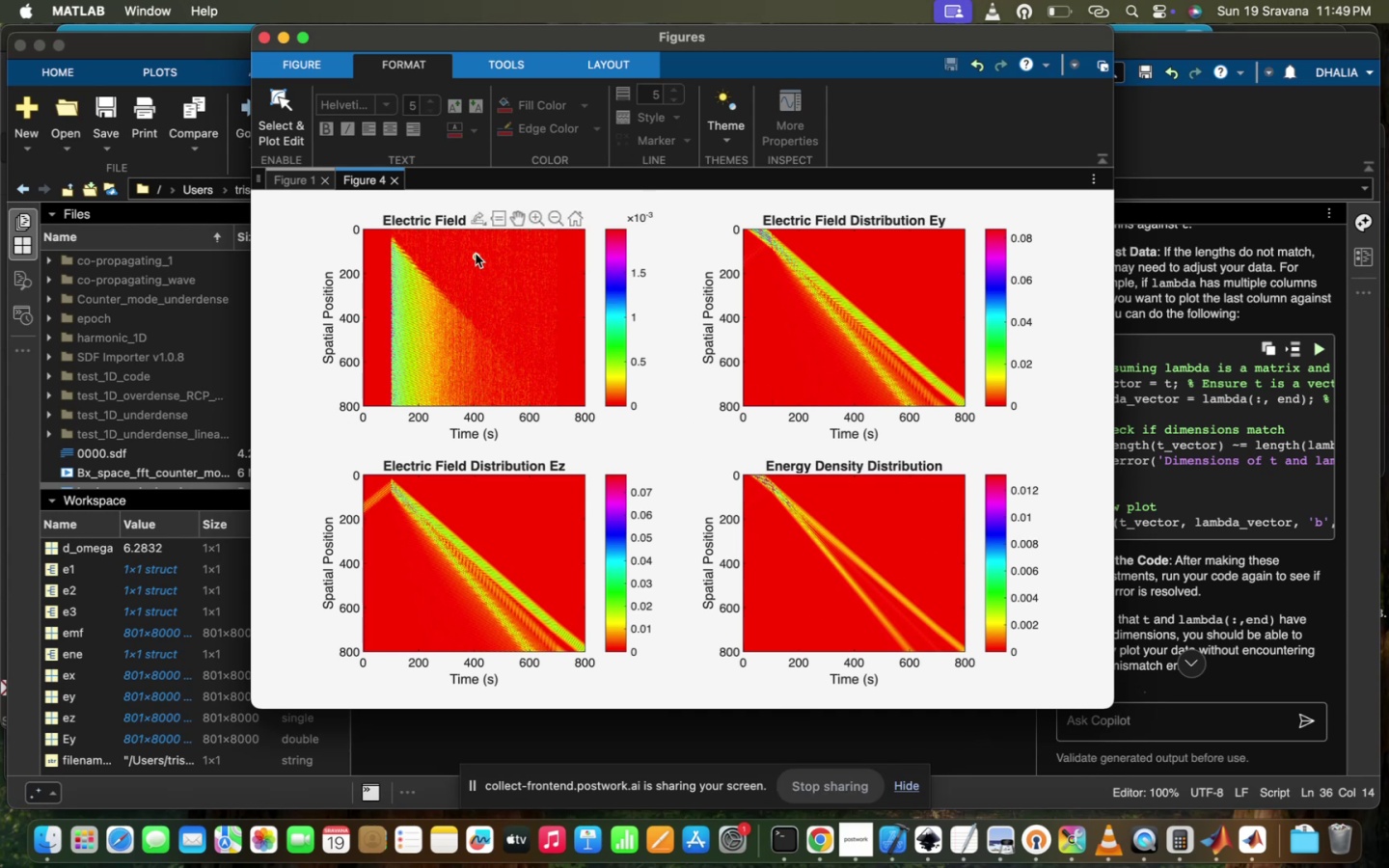 
left_click([482, 269])
 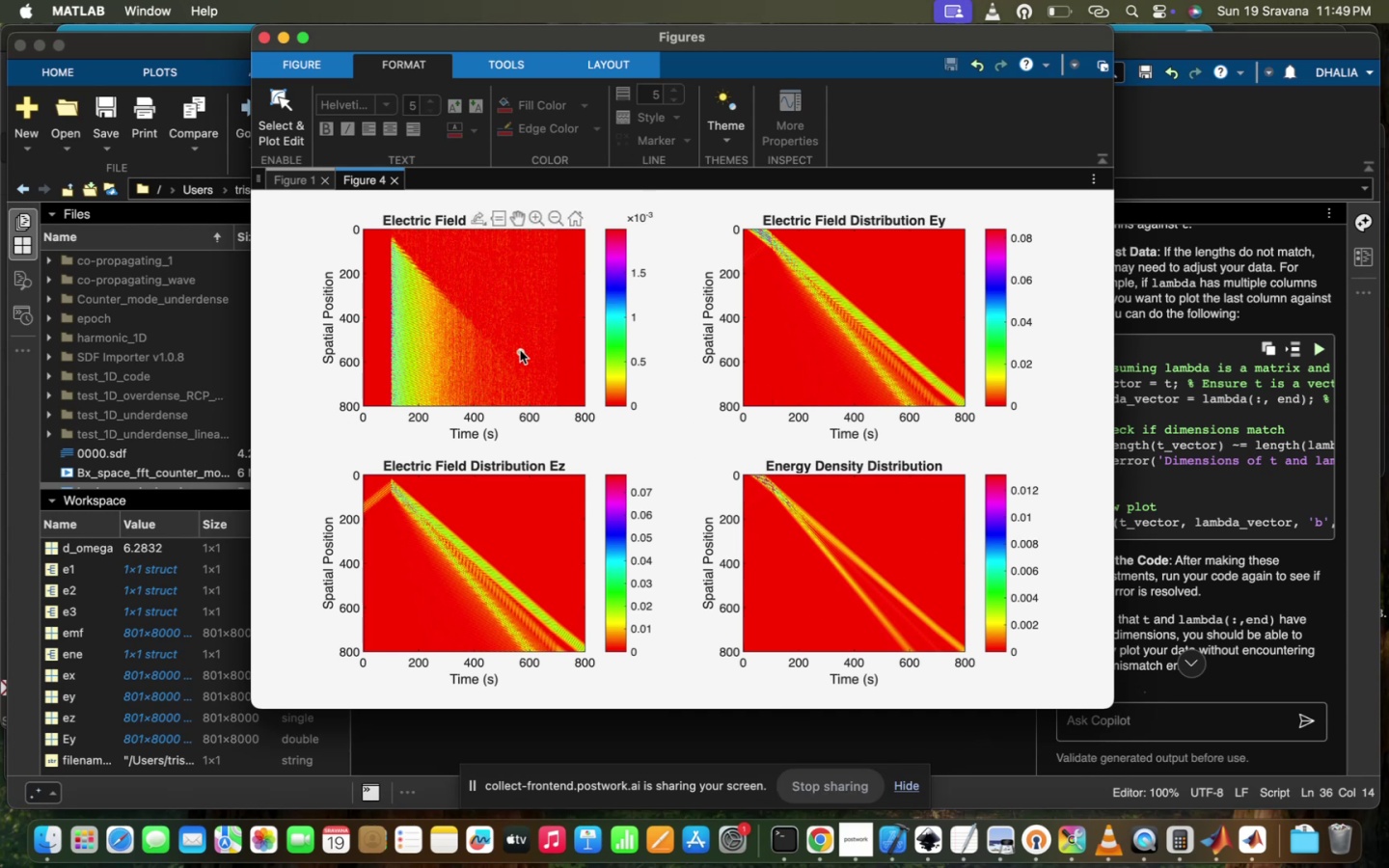 
left_click([520, 350])
 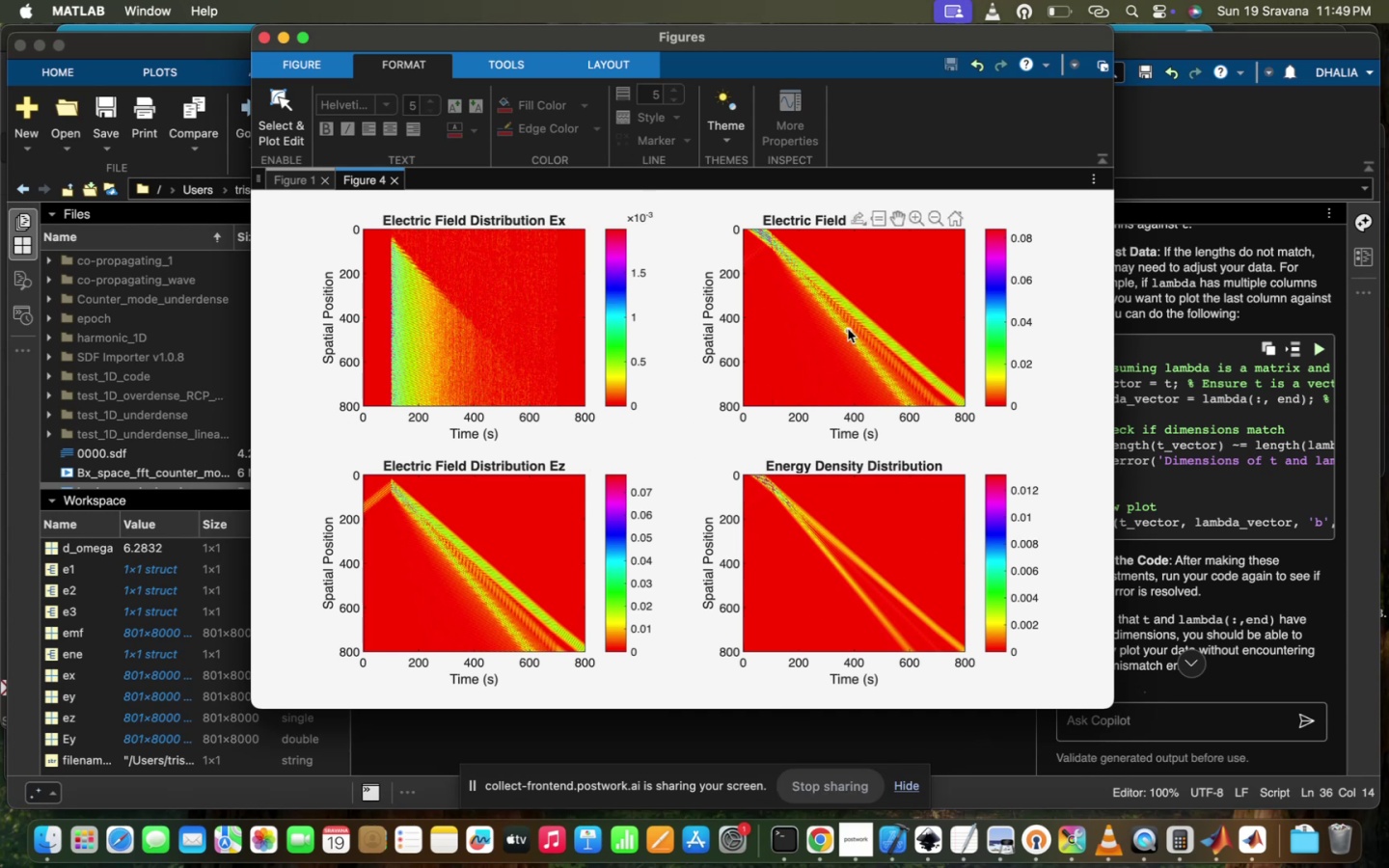 
left_click([892, 290])
 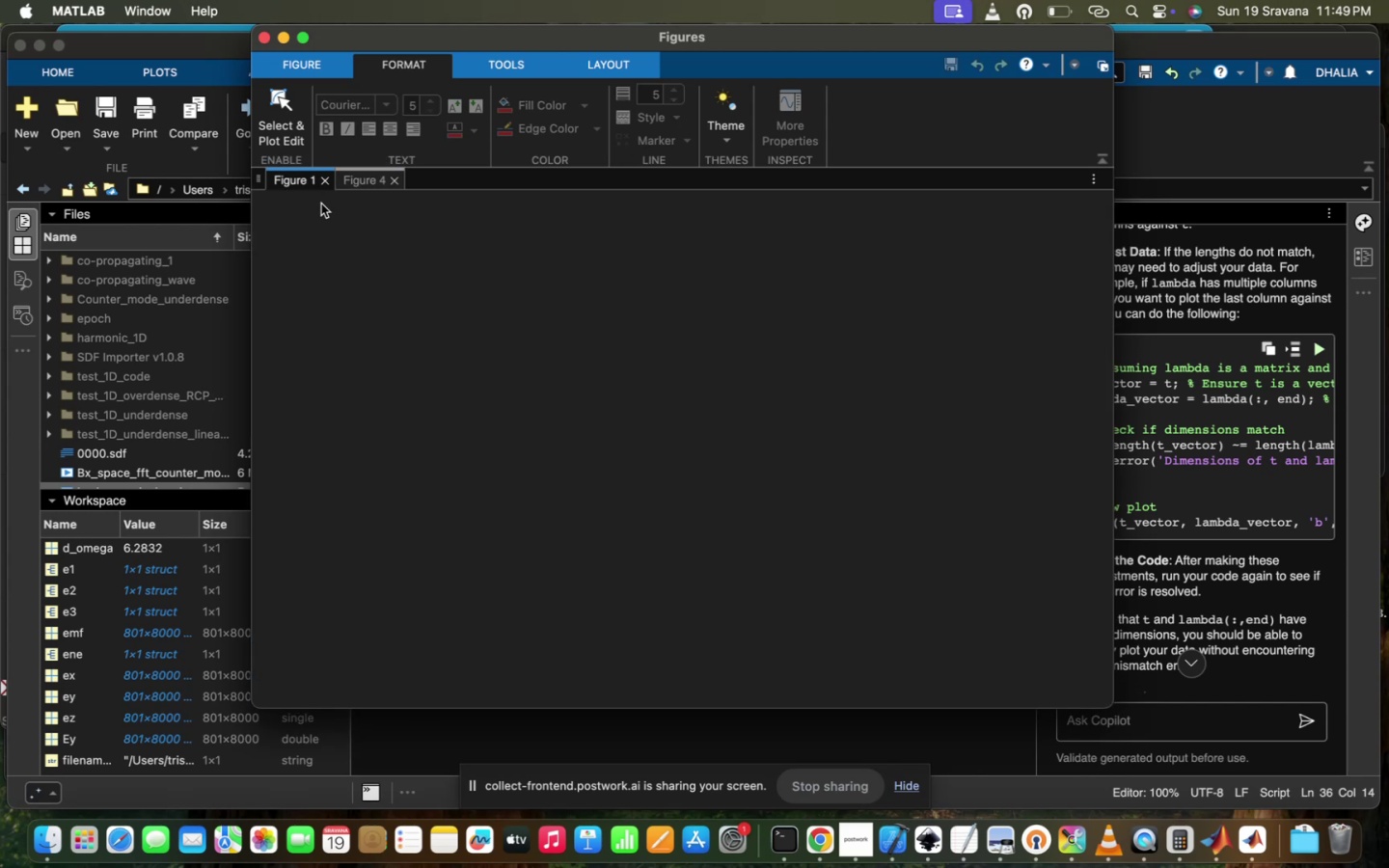 
left_click([323, 180])
 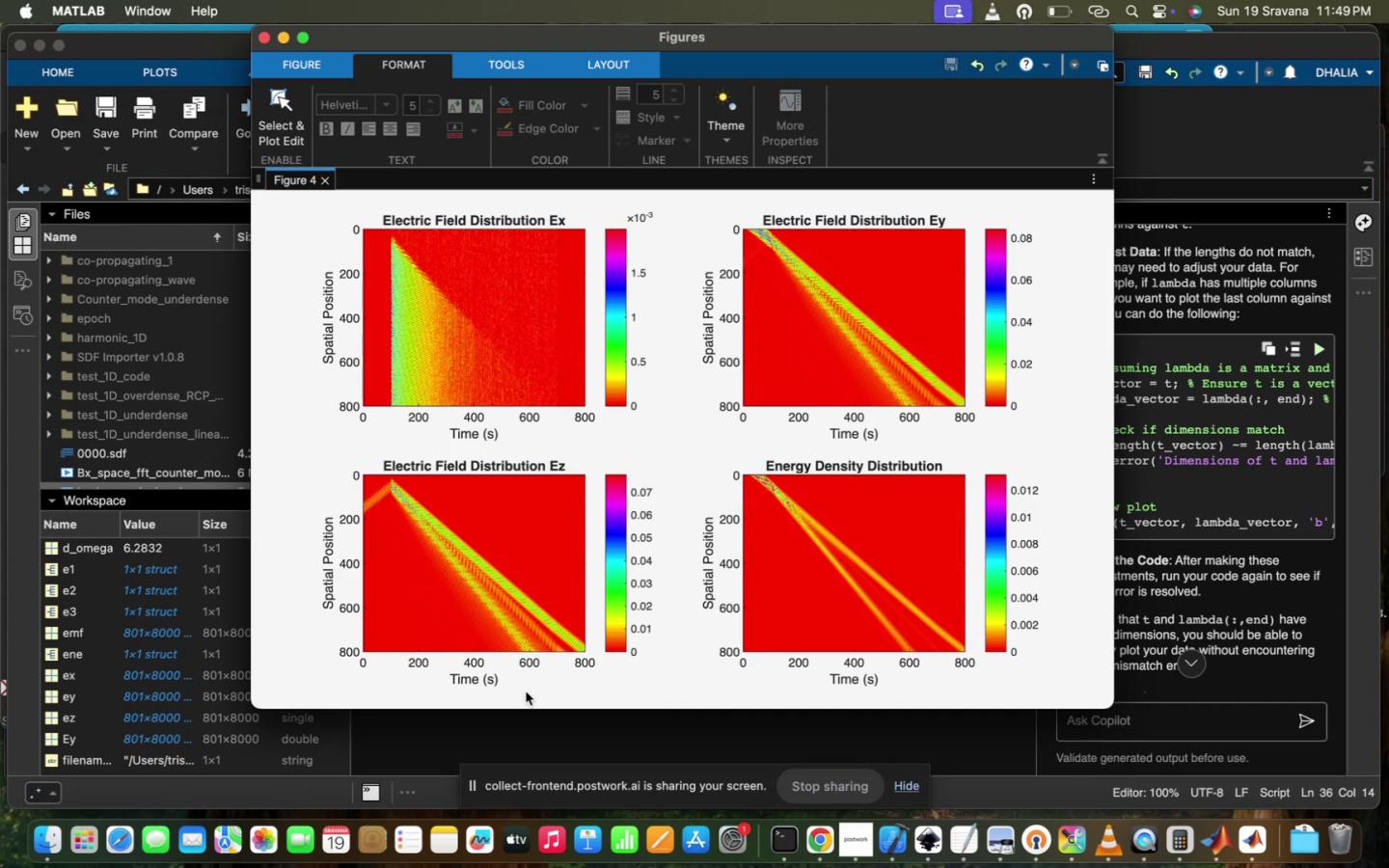 
left_click([513, 728])
 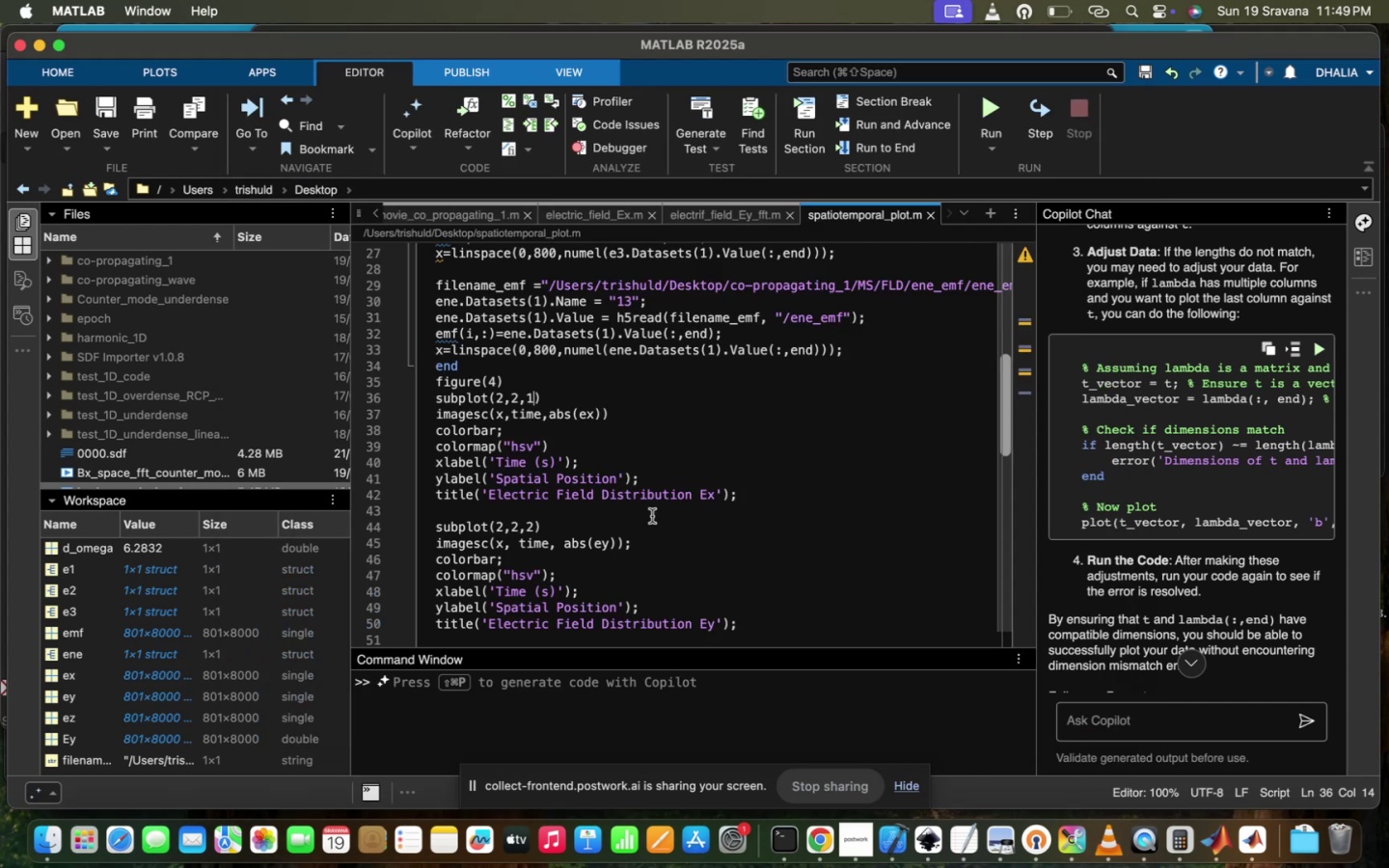 
scroll: coordinate [652, 516], scroll_direction: up, amount: 285.0
 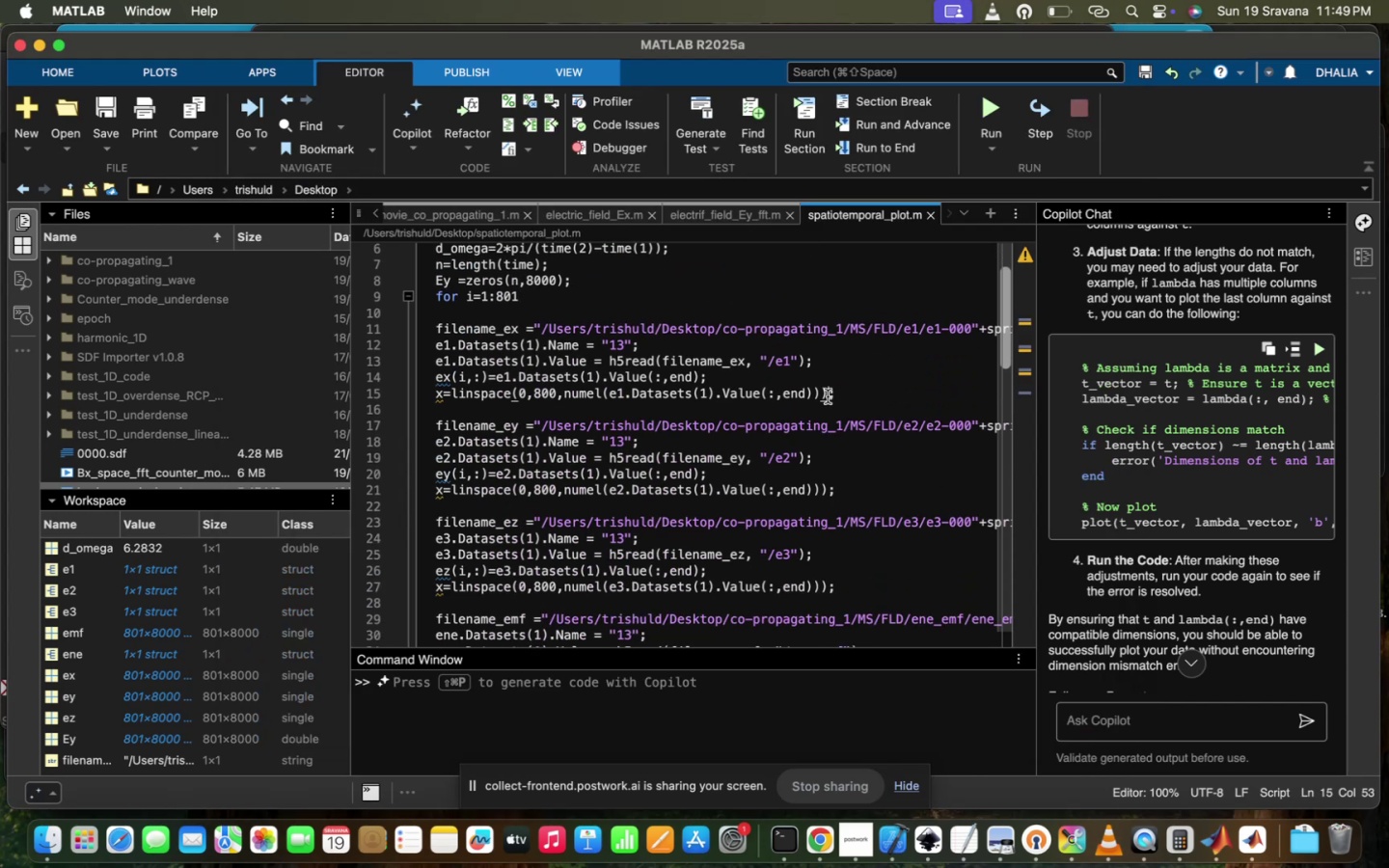 
left_click([849, 449])
 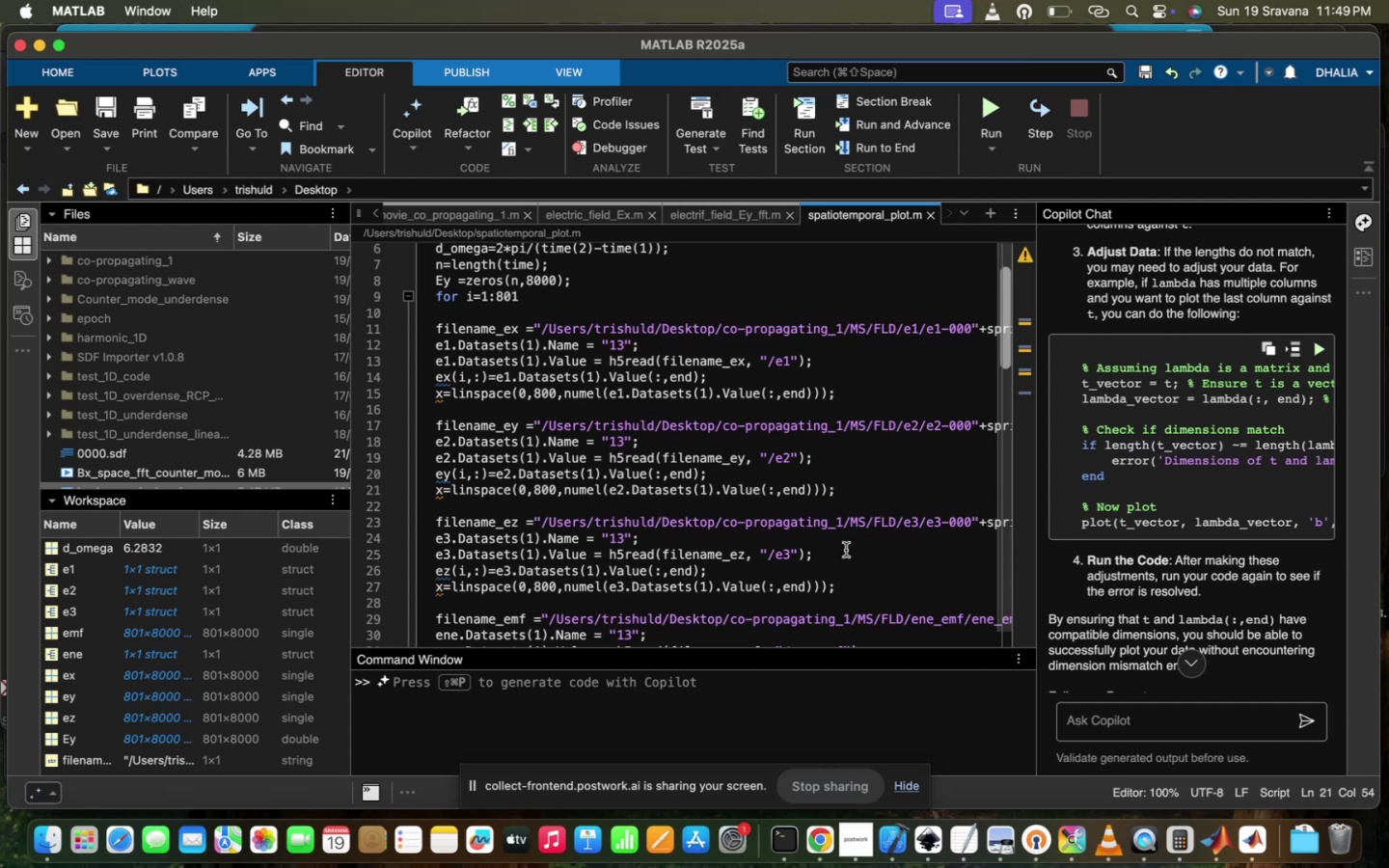 
left_click([896, 521])
 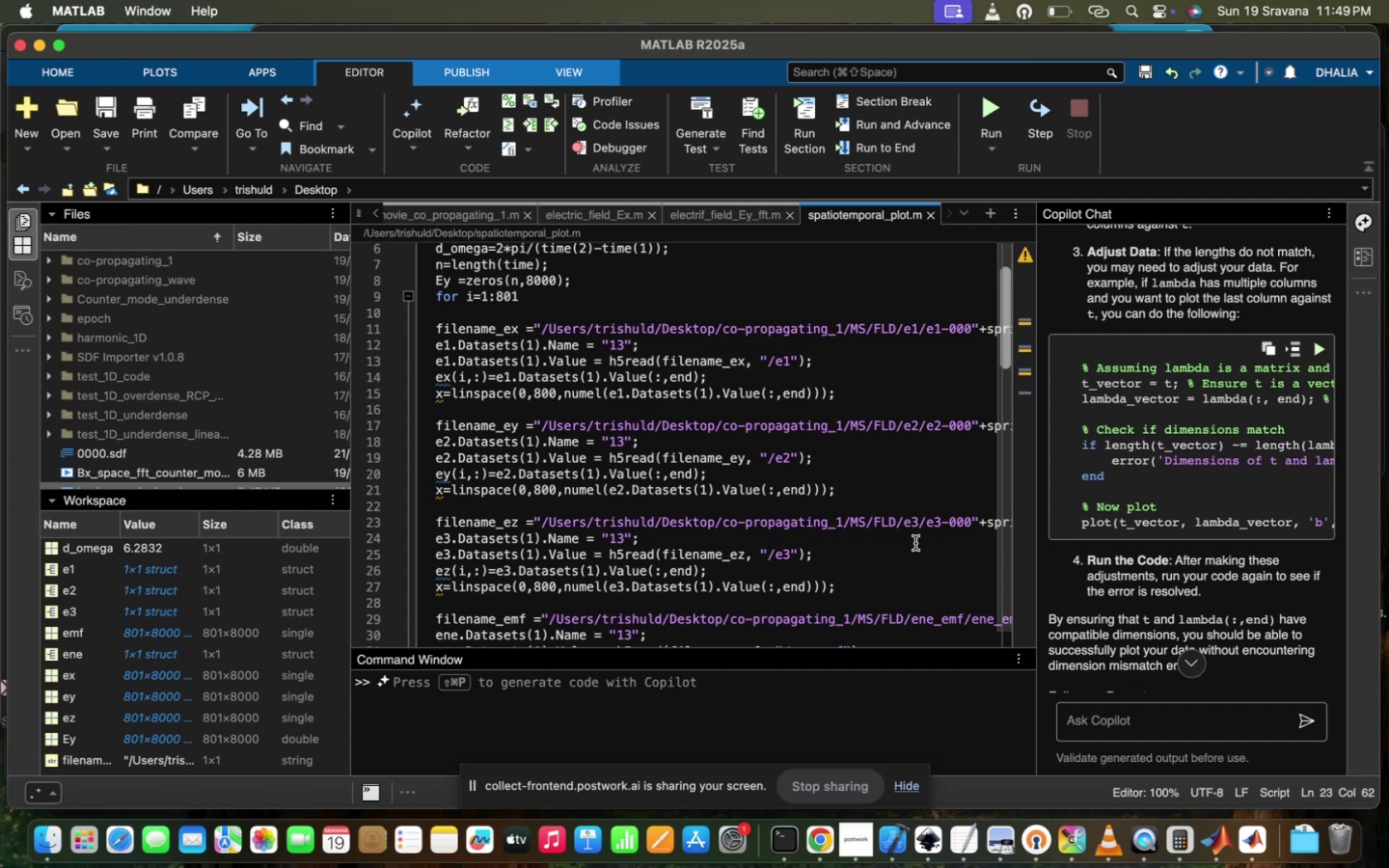 
scroll: coordinate [875, 416], scroll_direction: down, amount: 182.0
 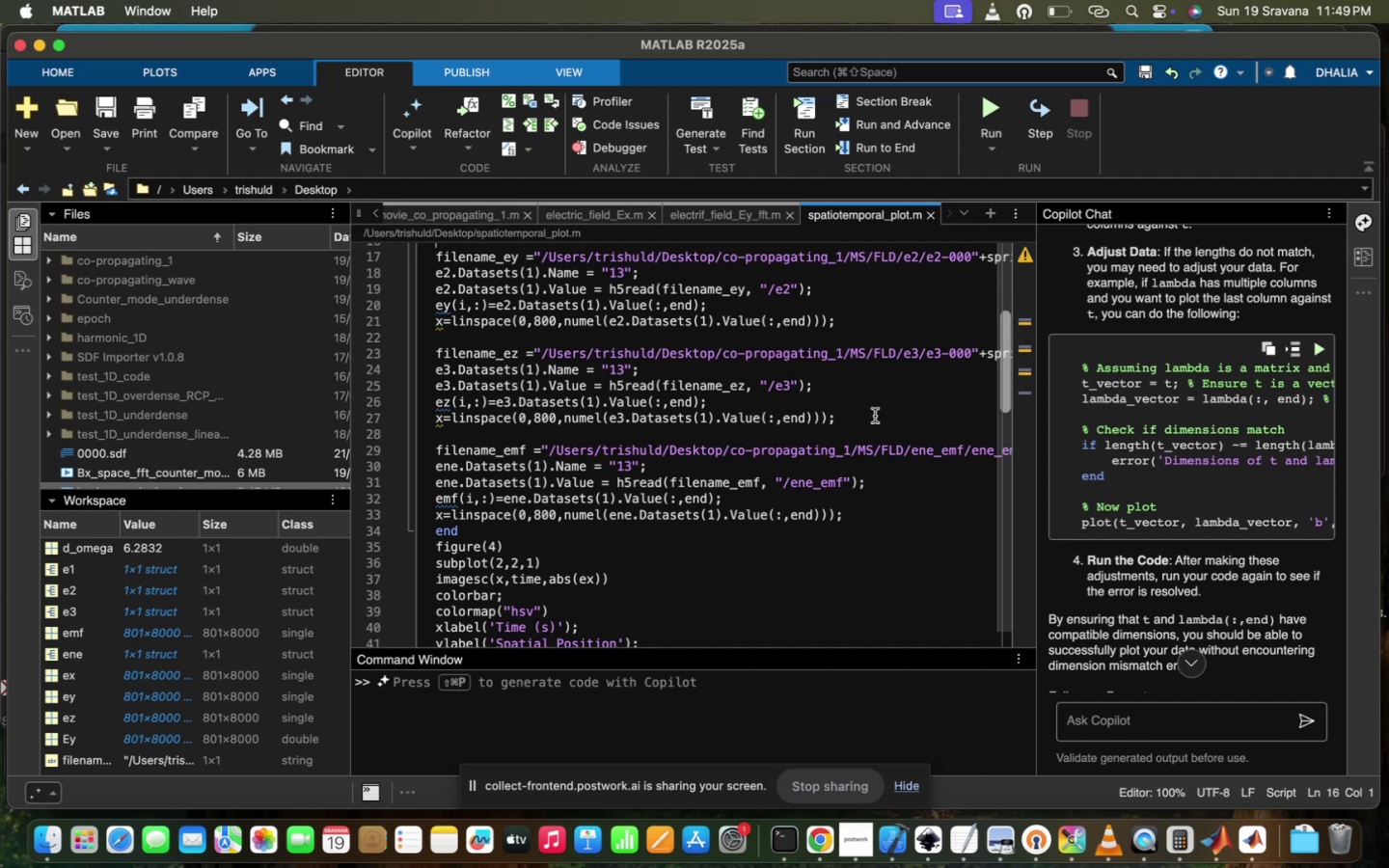 
left_click([875, 416])
 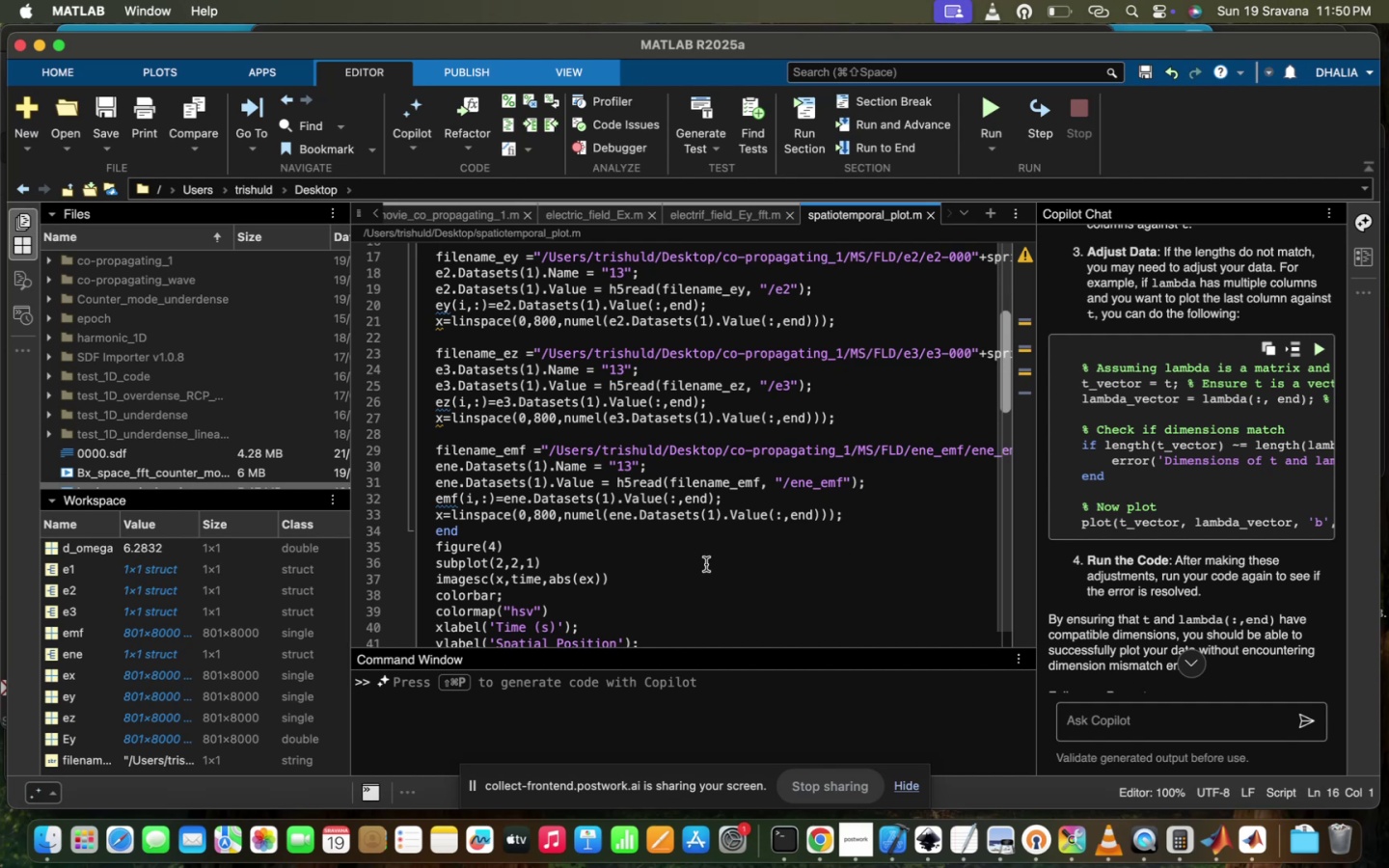 
wait(14.57)
 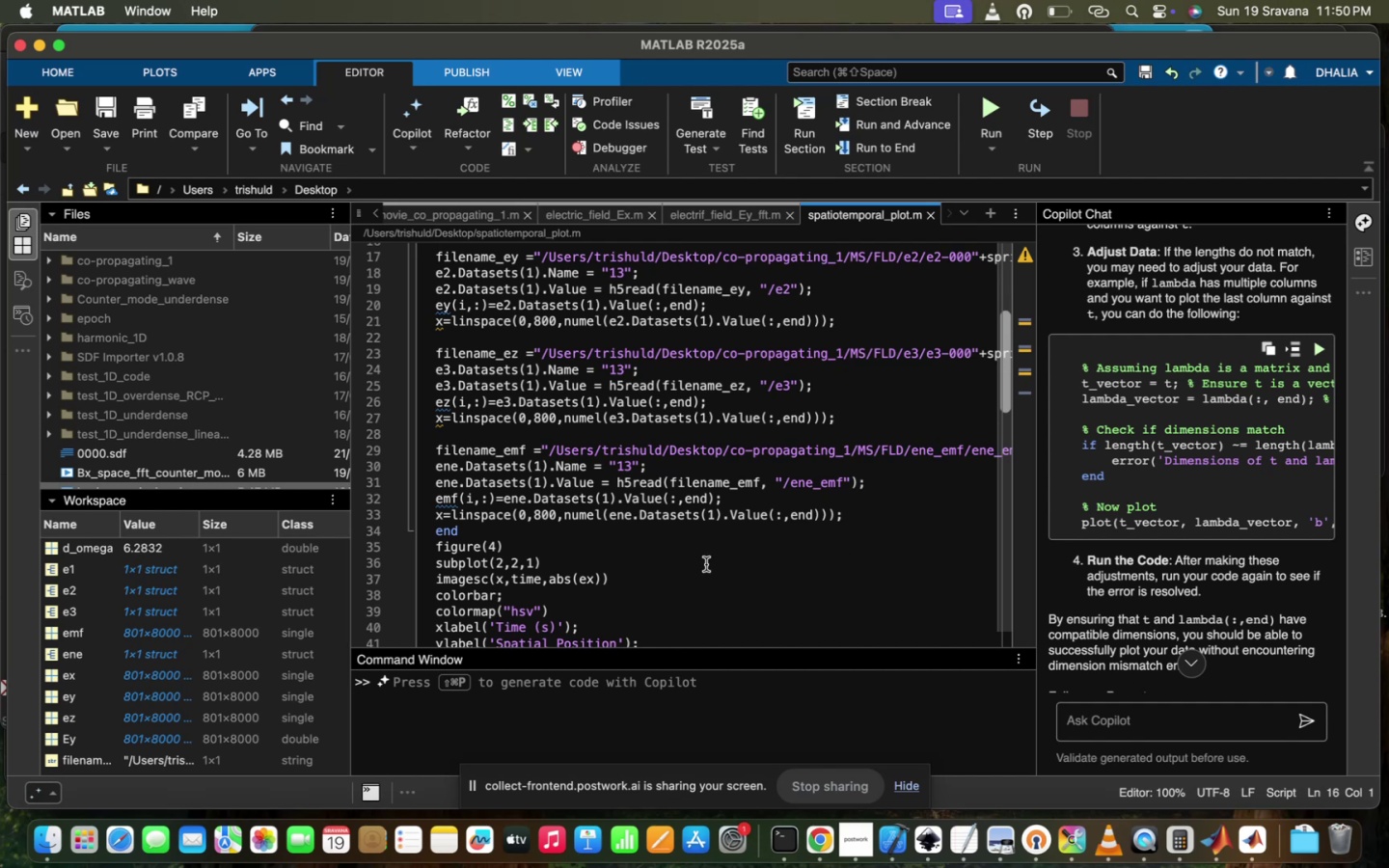 
left_click([844, 521])
 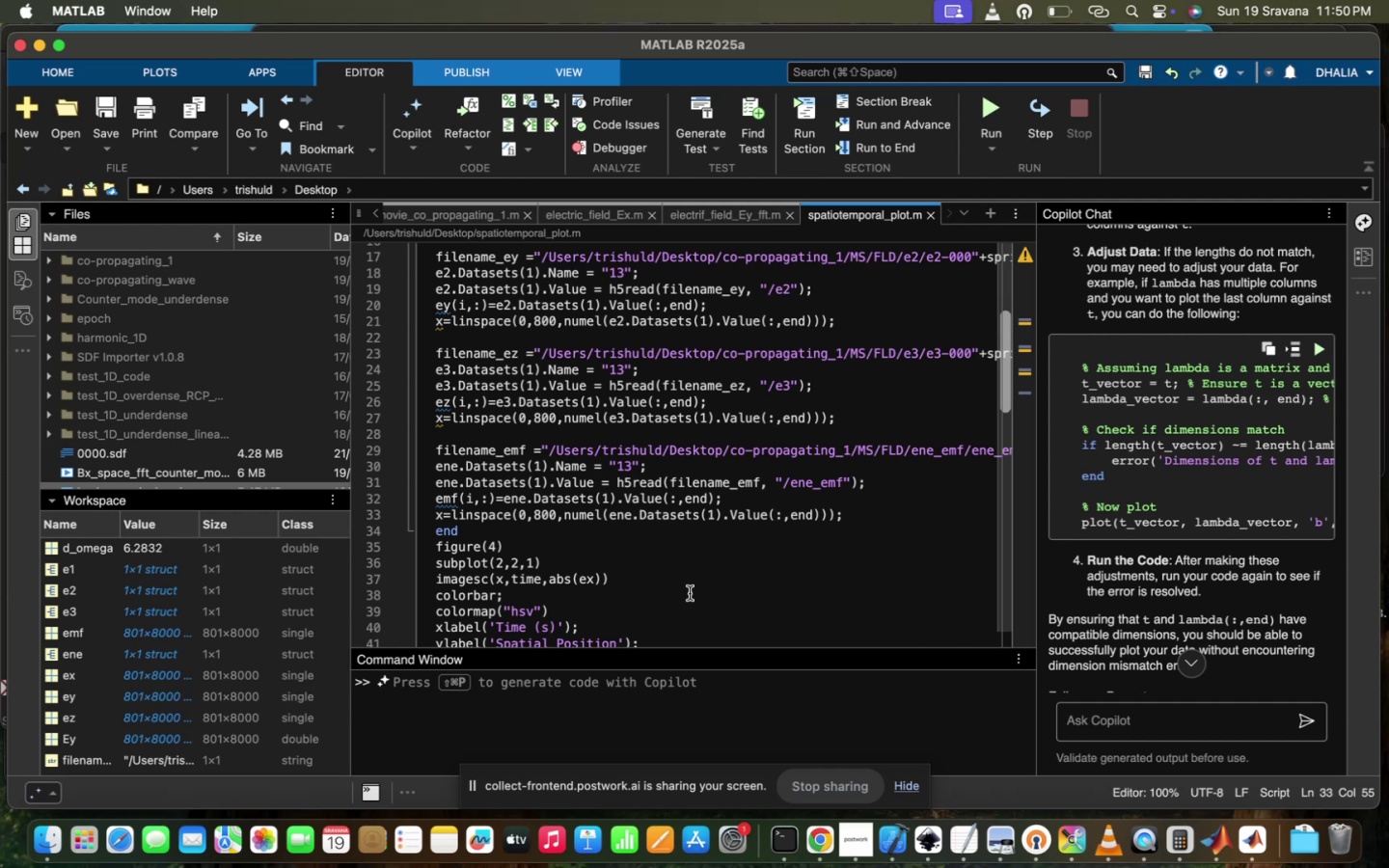 
scroll: coordinate [690, 593], scroll_direction: down, amount: 9.0
 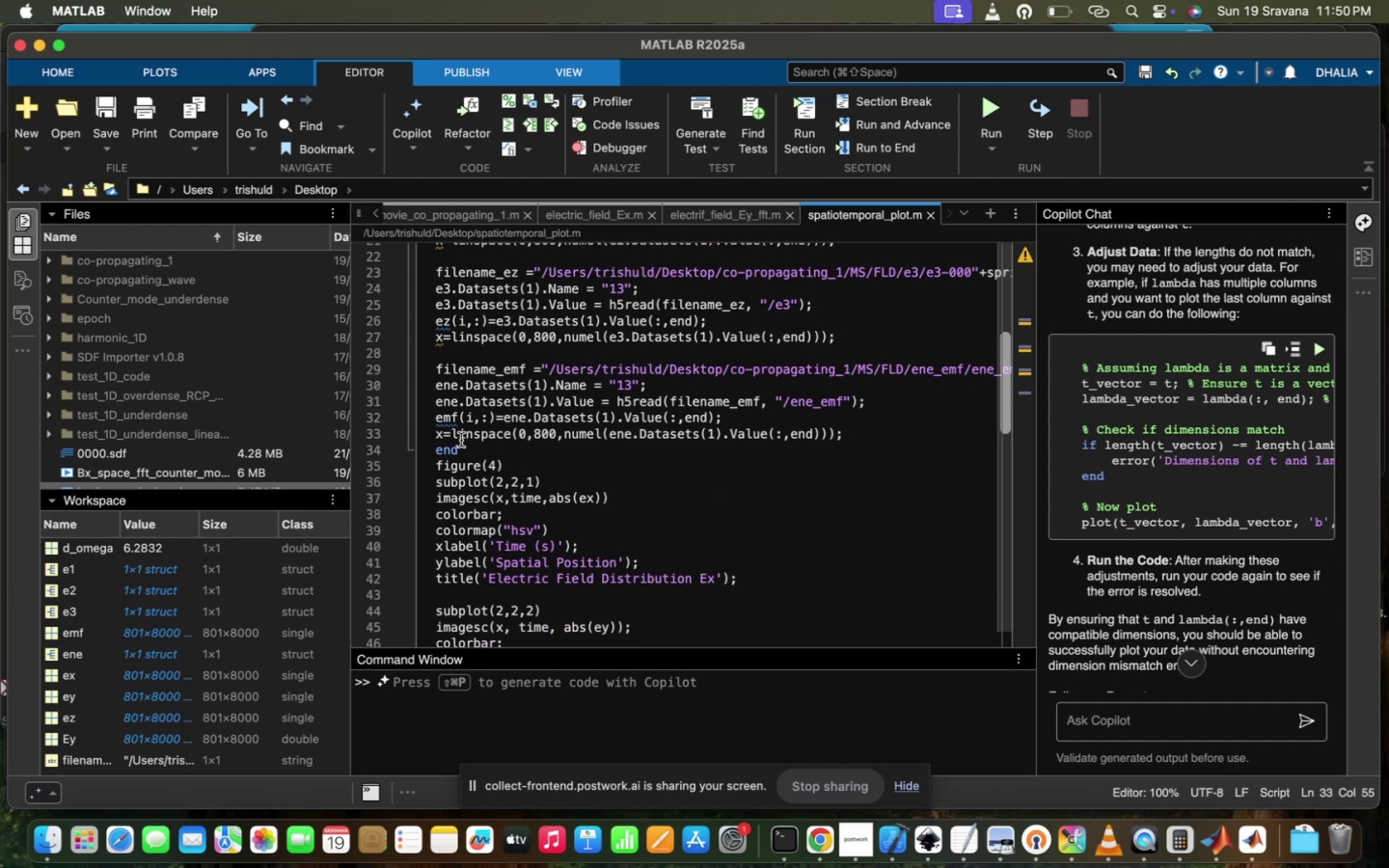 
left_click([445, 414])
 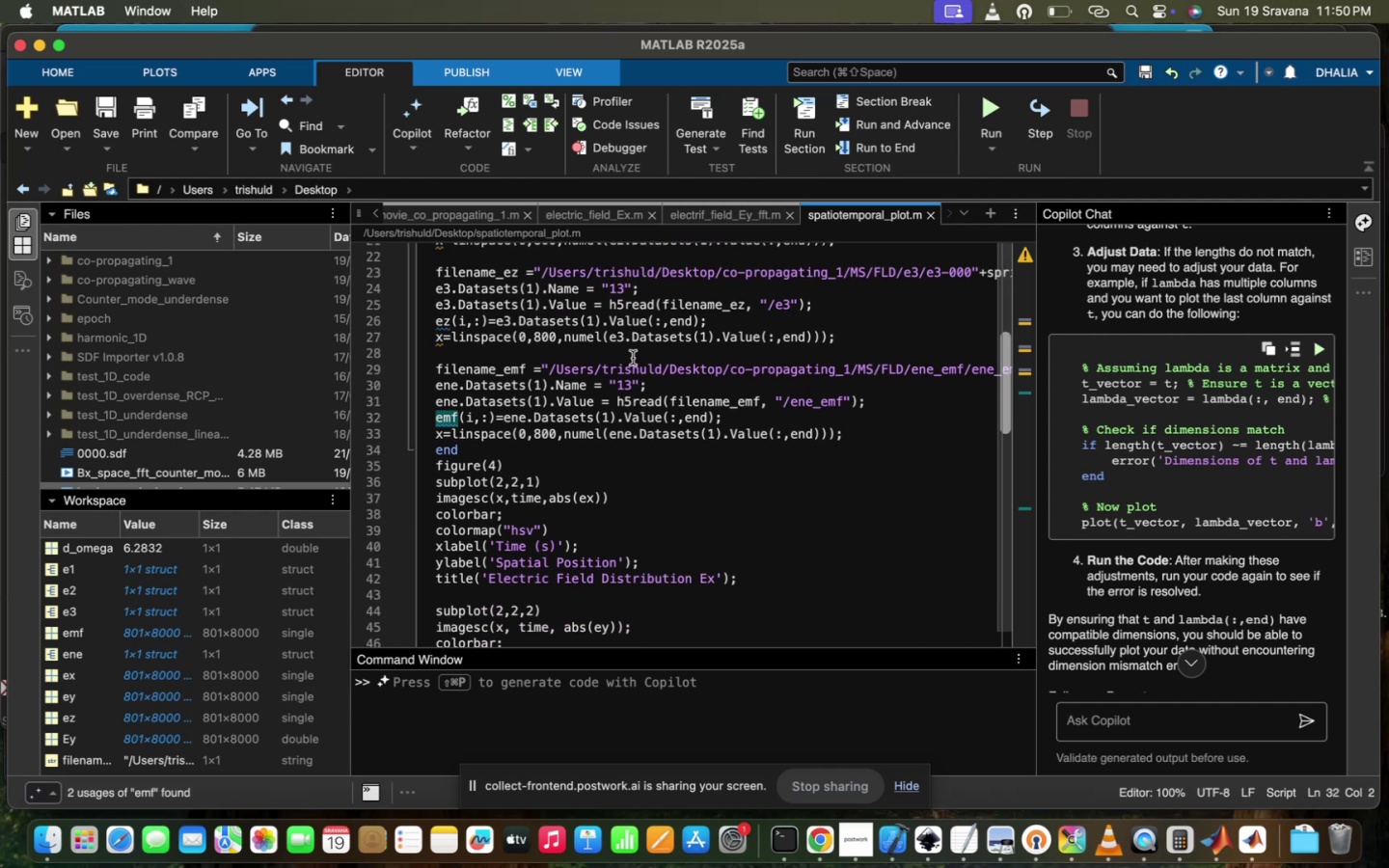 
scroll: coordinate [633, 350], scroll_direction: up, amount: 164.0
 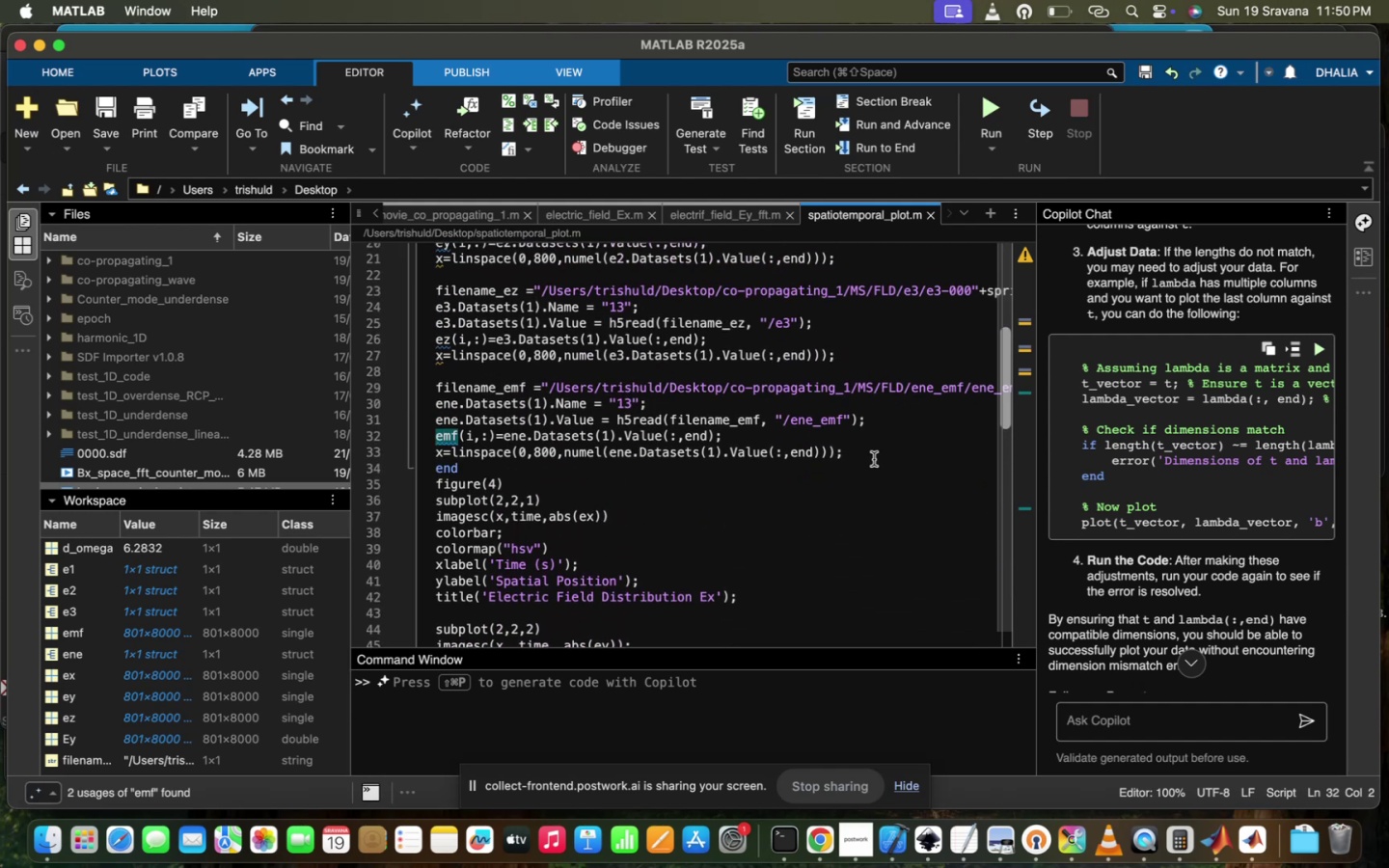 
left_click([875, 456])
 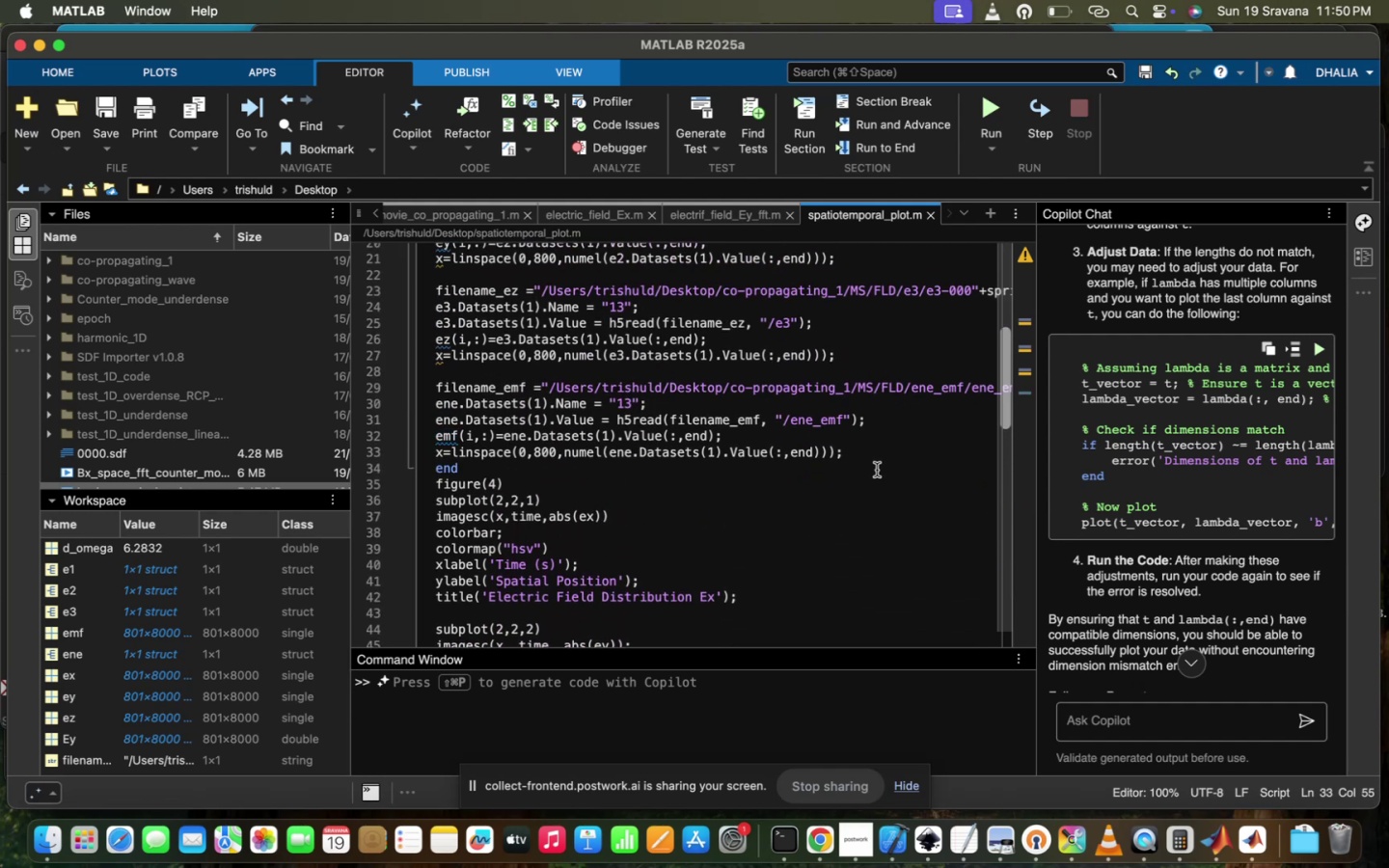 
key(Enter)
 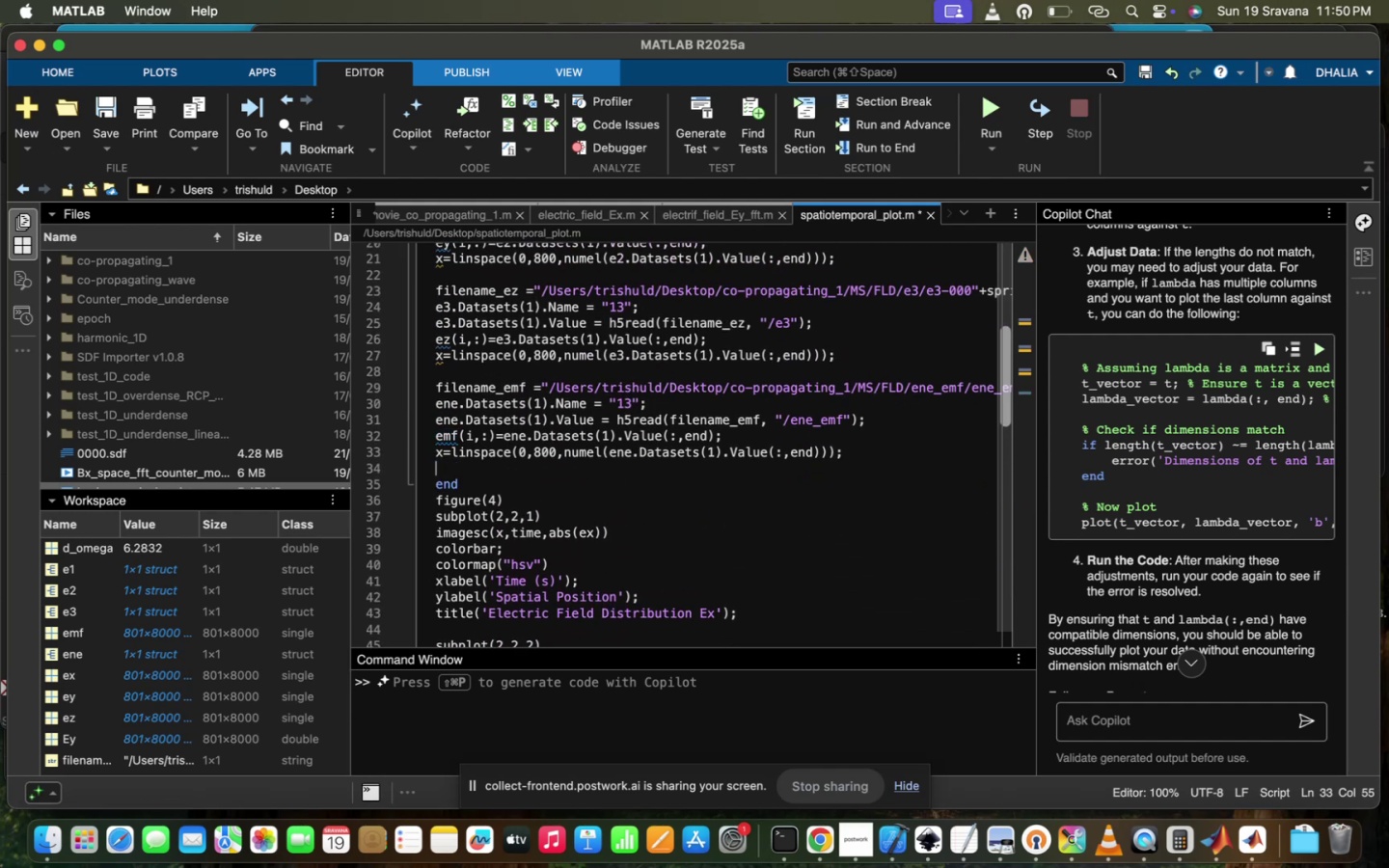 
key(Enter)
 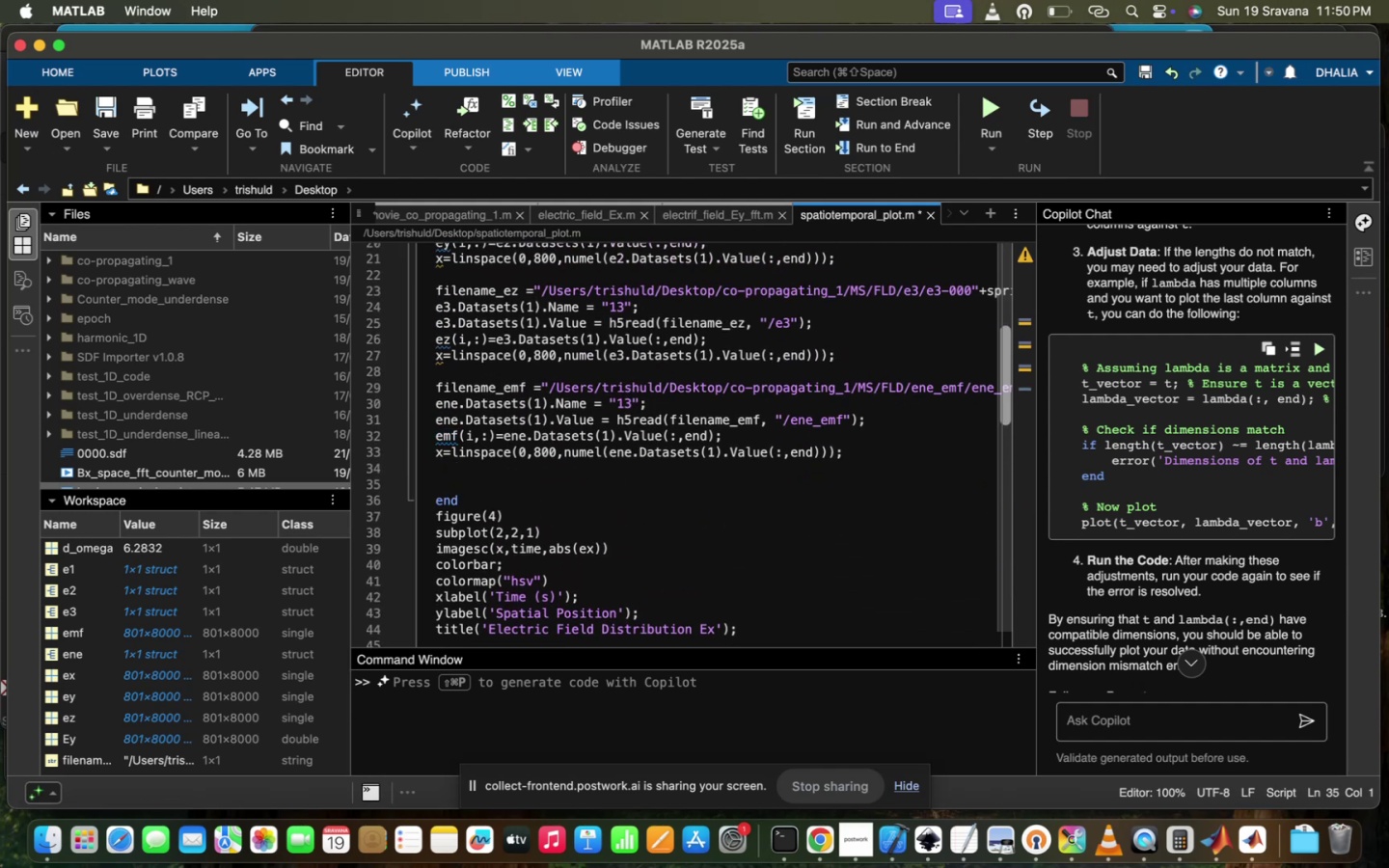 
key(ArrowUp)
 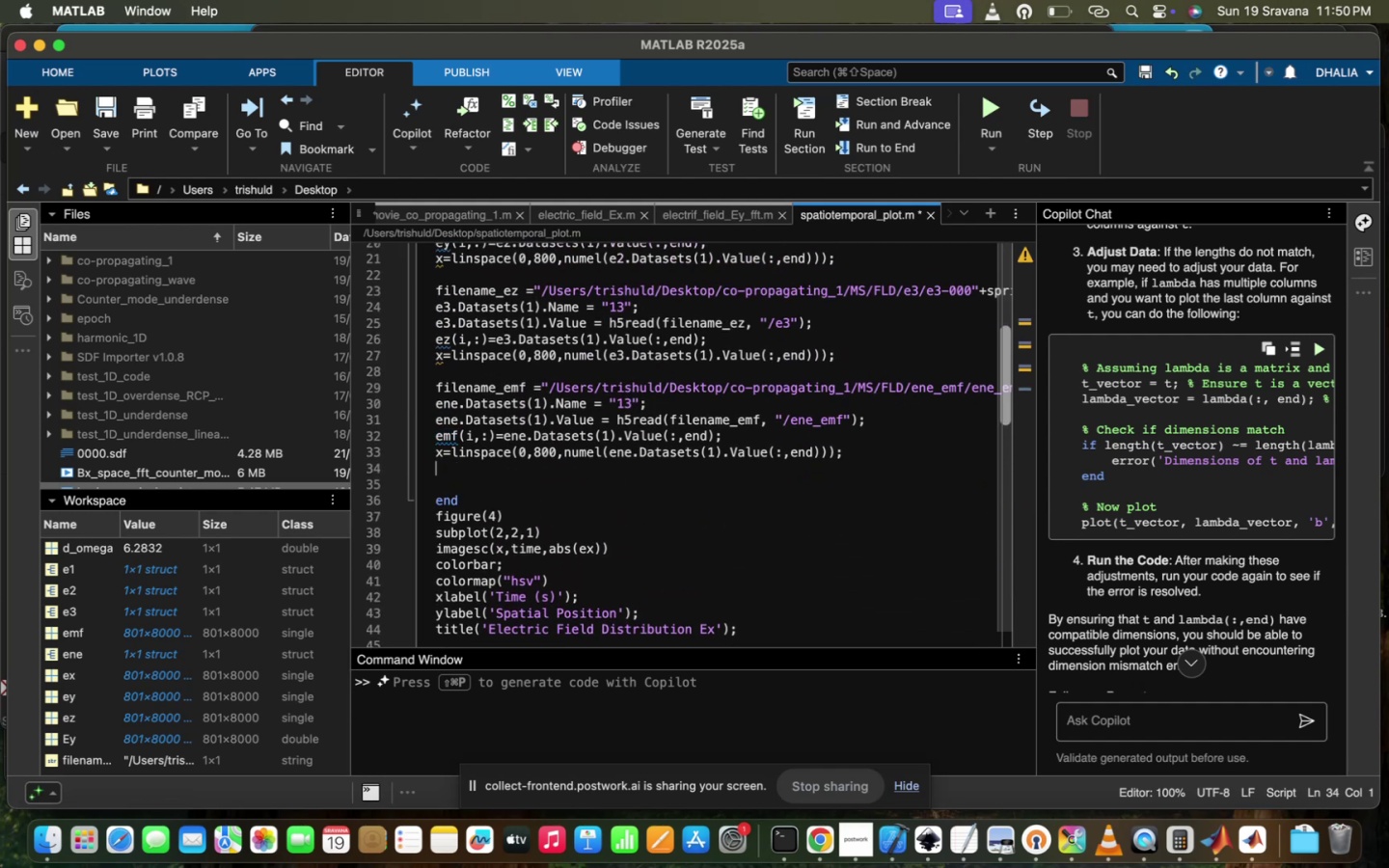 
key(Meta+V)
 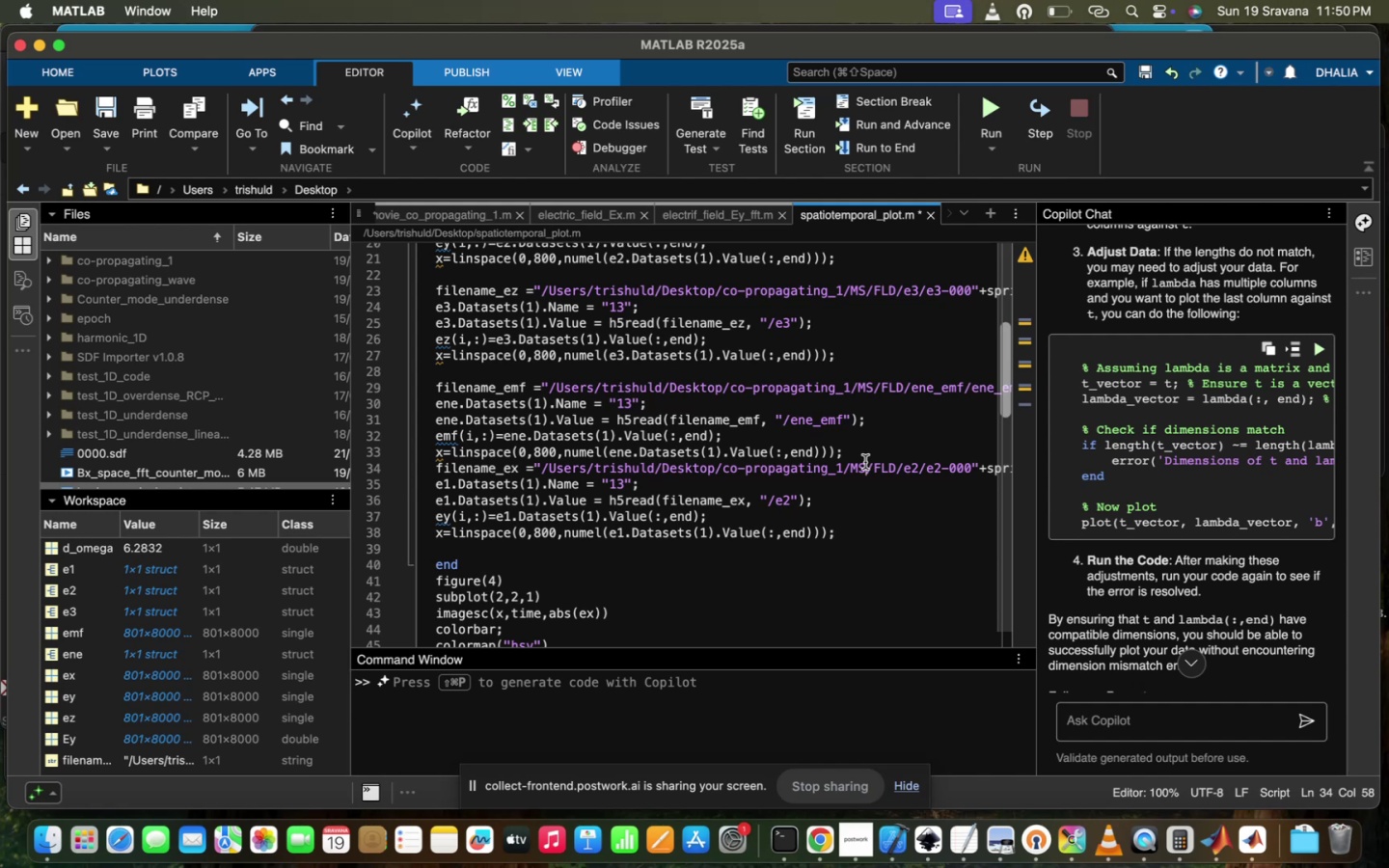 
key(Shift+ShiftRight)
 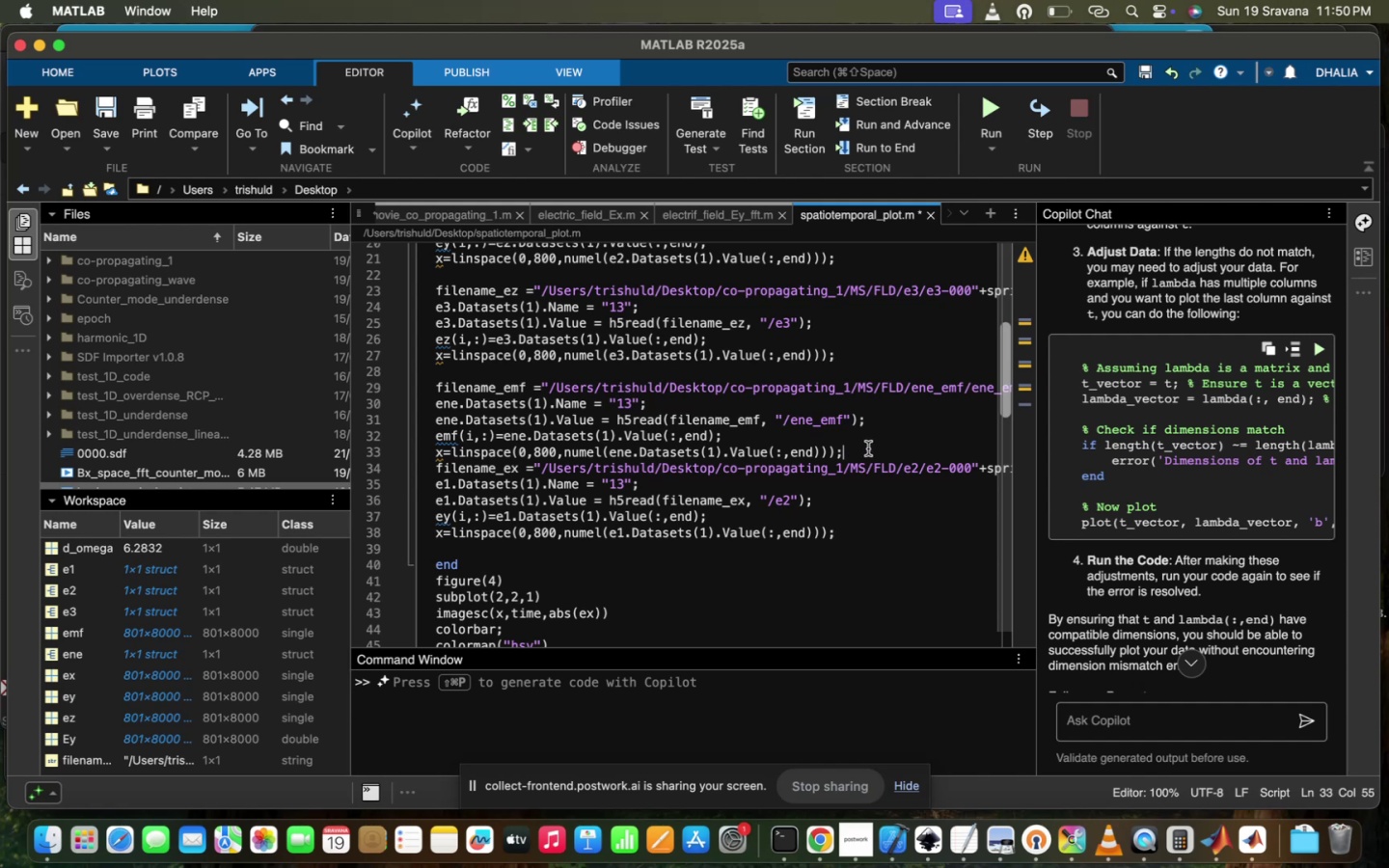 
key(Shift+ShiftRight)
 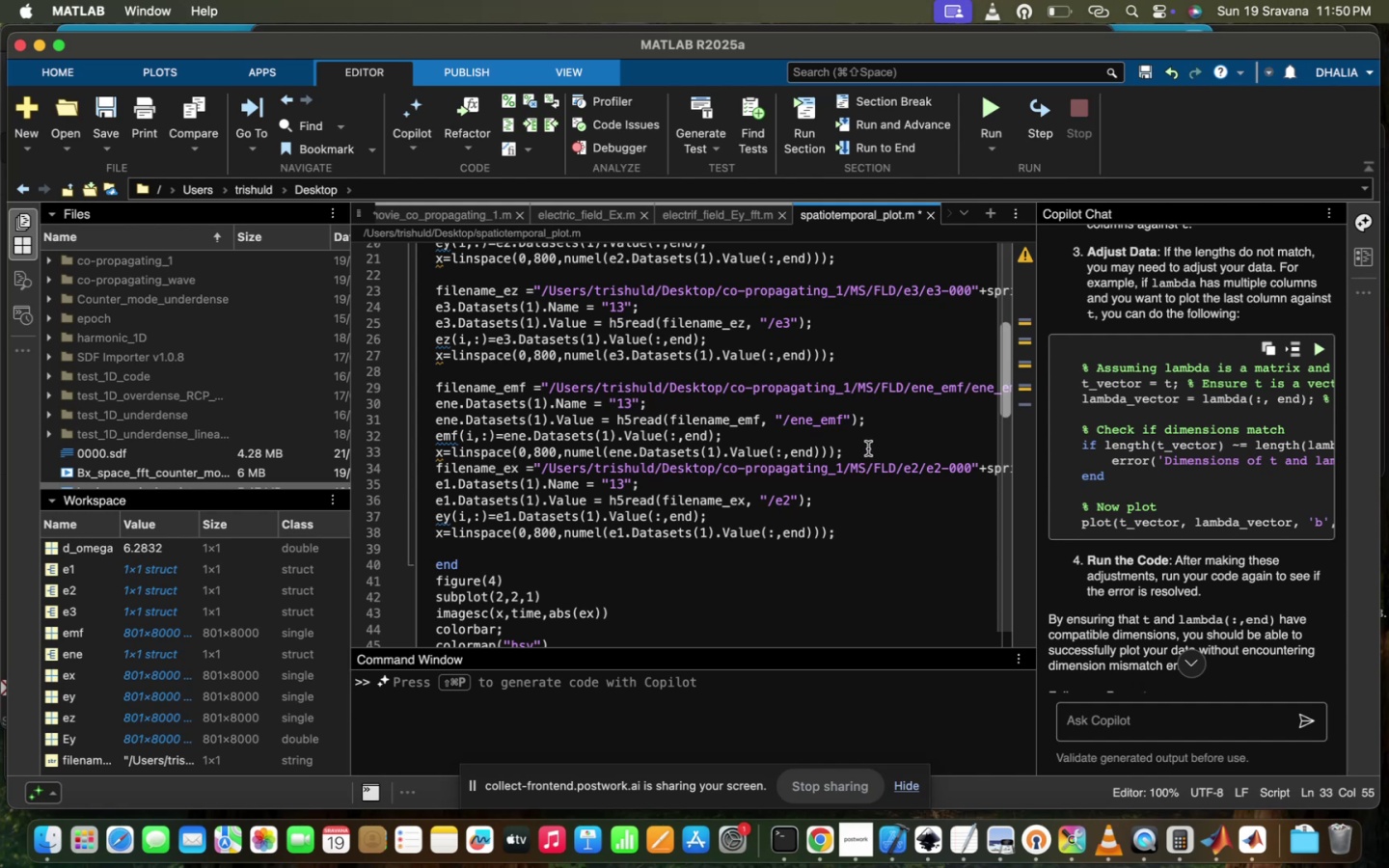 
key(Shift+ShiftRight)
 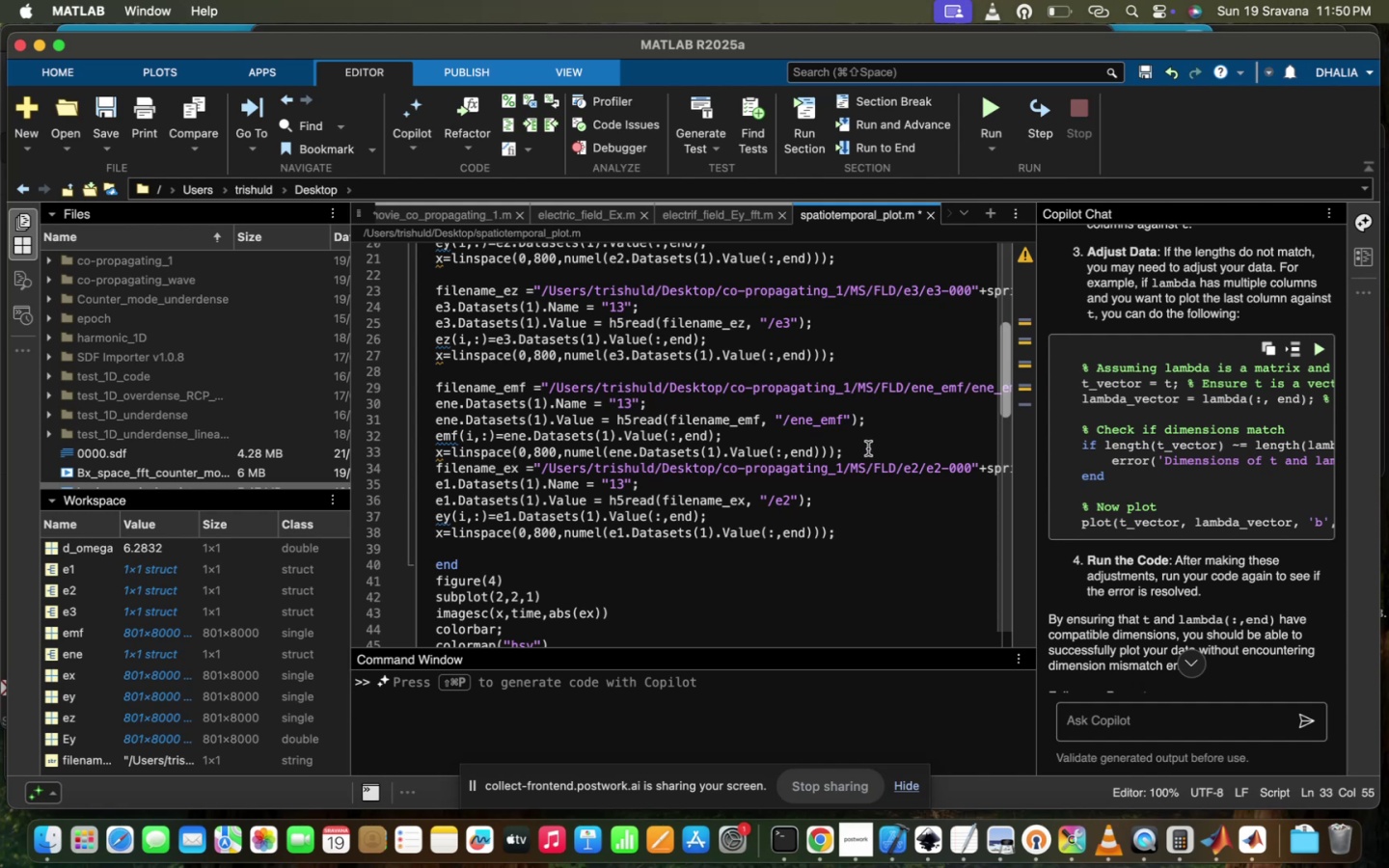 
key(Enter)
 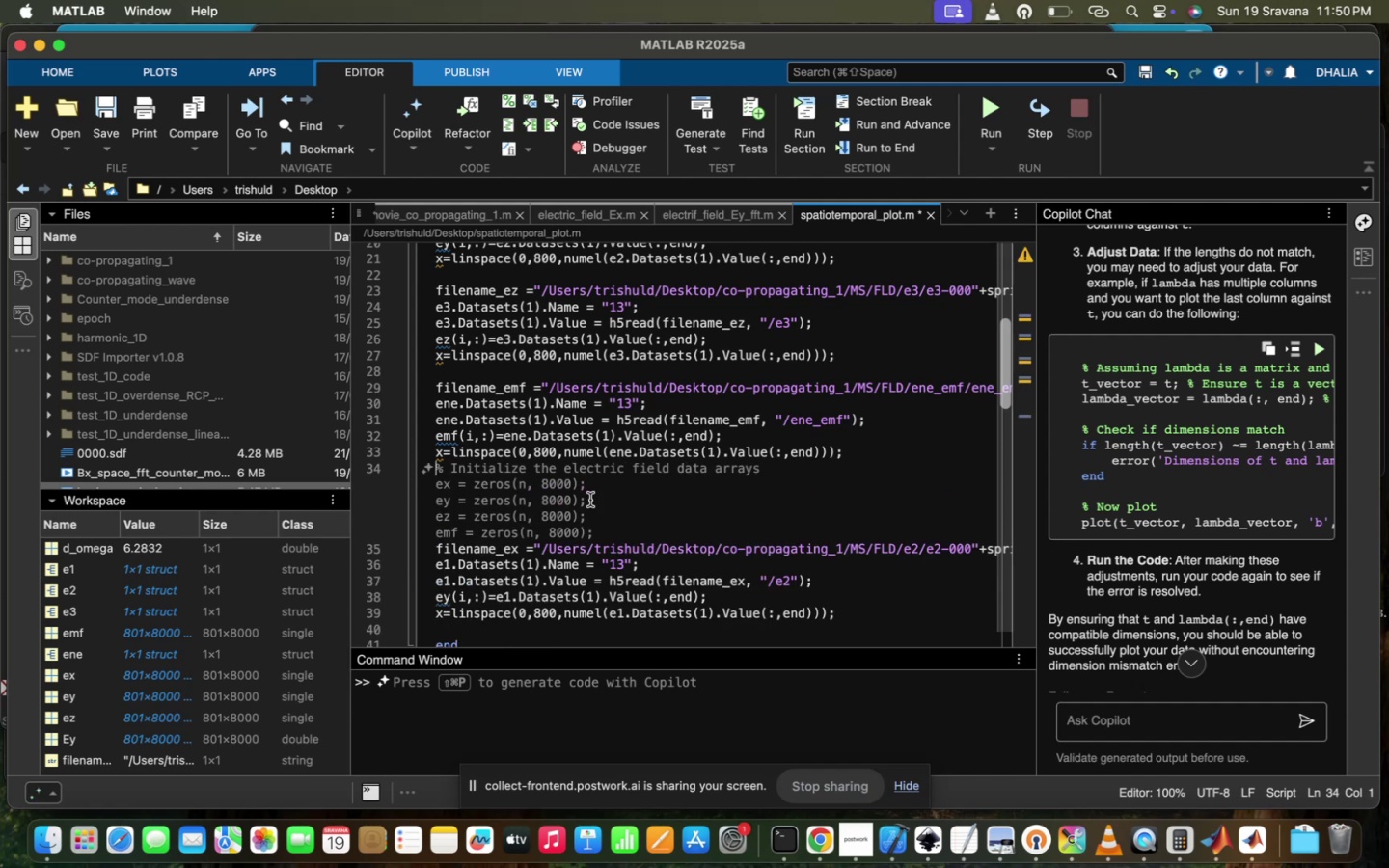 
left_click([673, 619])
 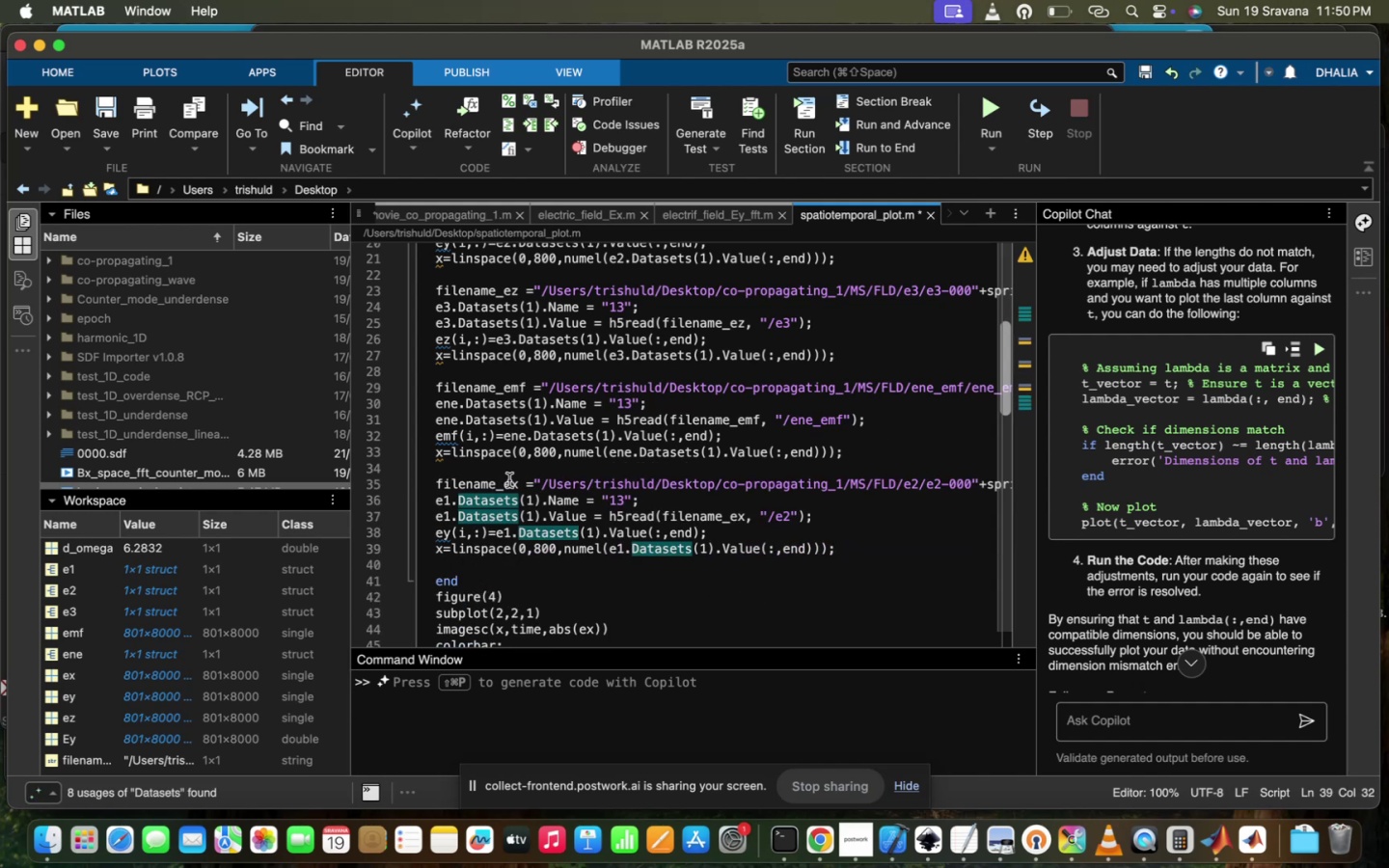 
left_click([516, 485])
 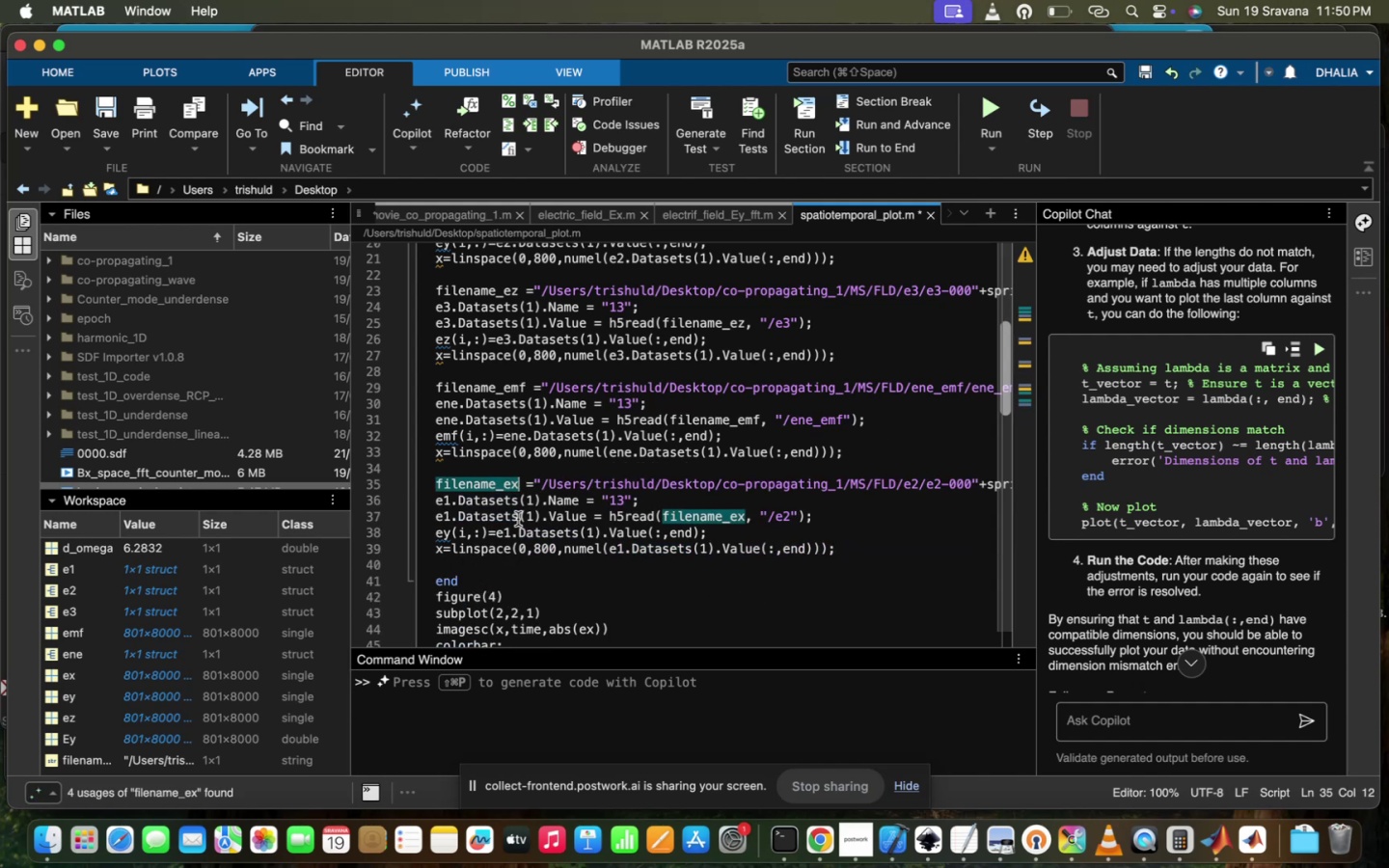 
key(Backspace)
type(NE_k)
 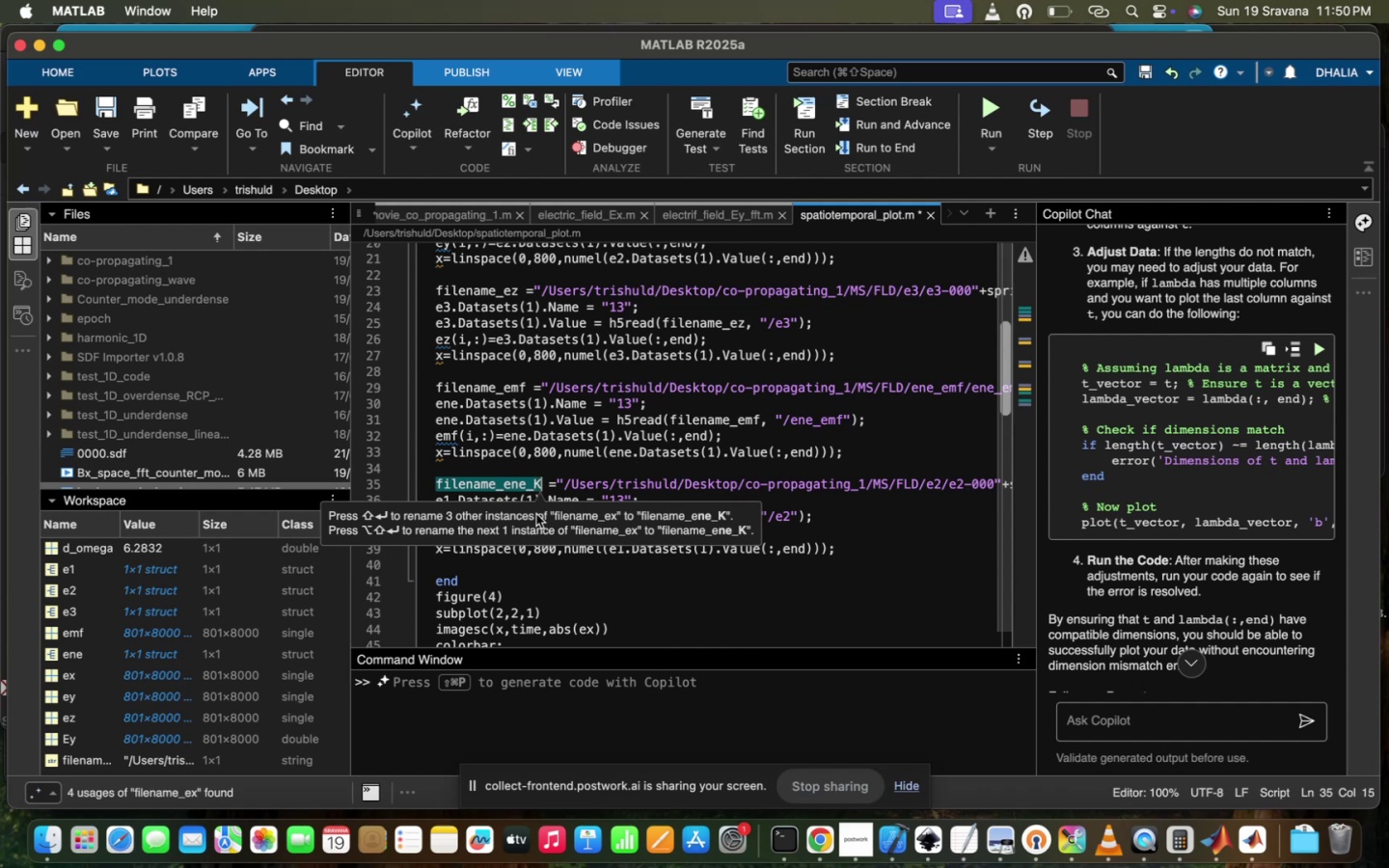 
left_click([765, 475])
 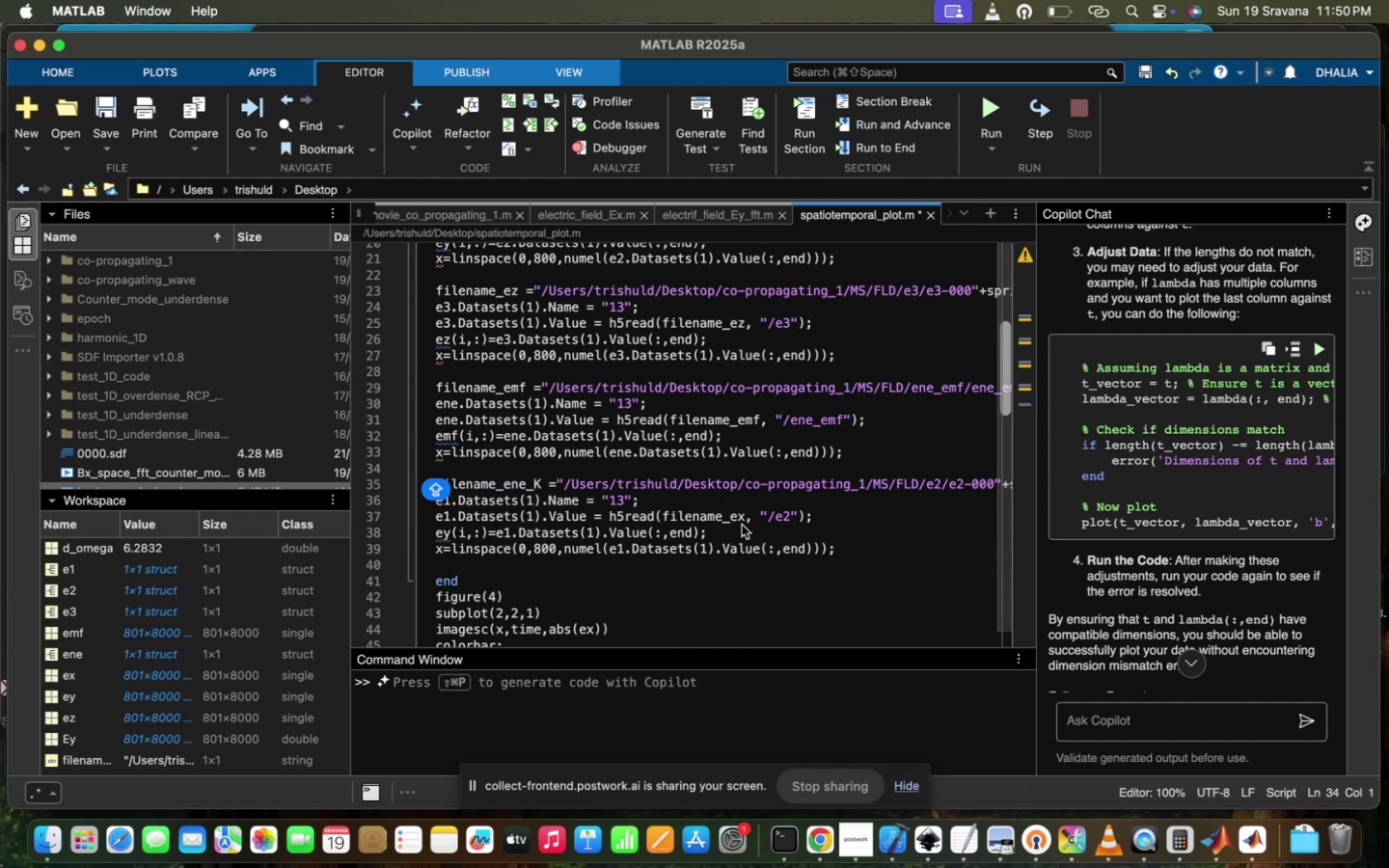 
left_click([743, 527])
 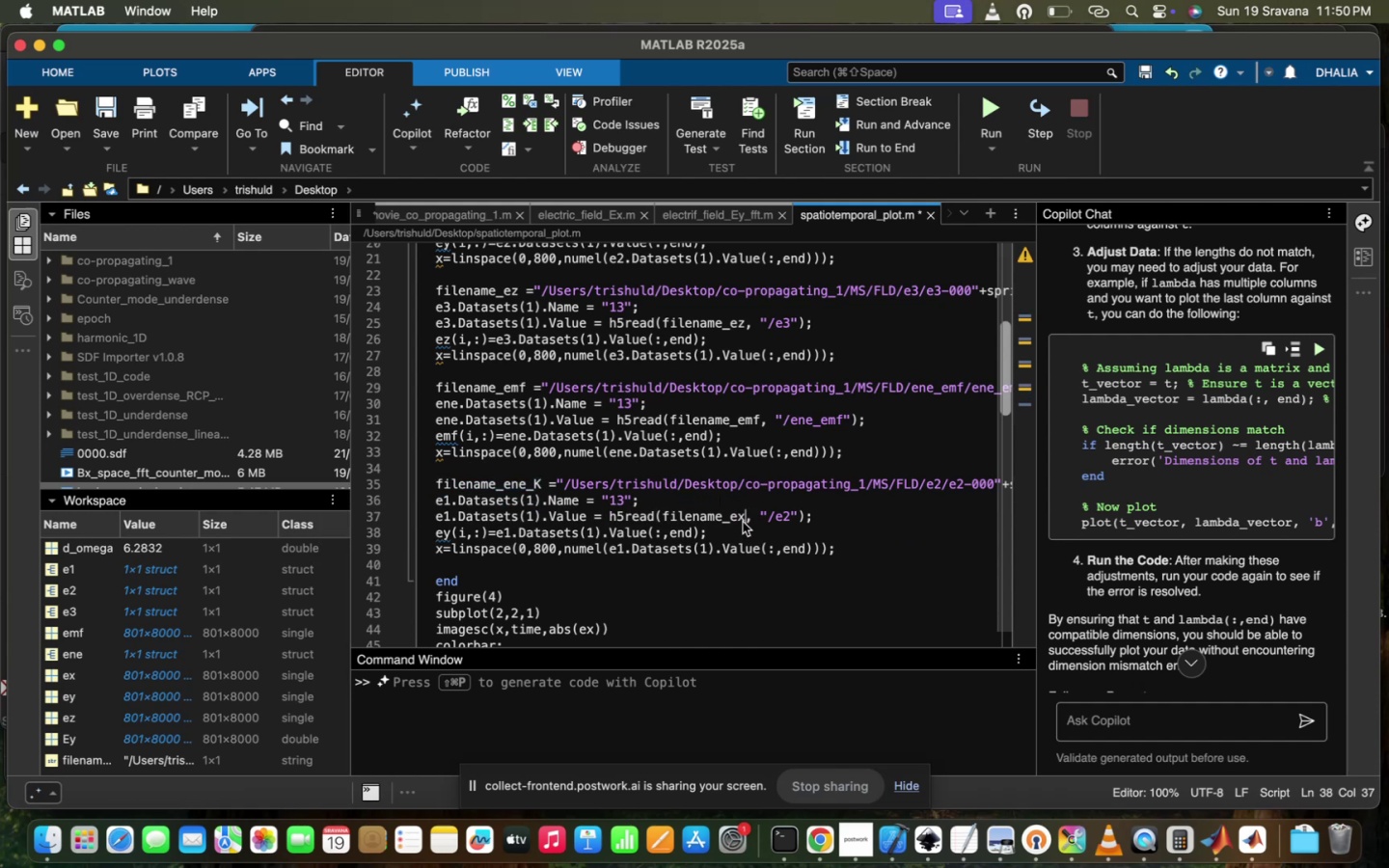 
left_click([743, 522])
 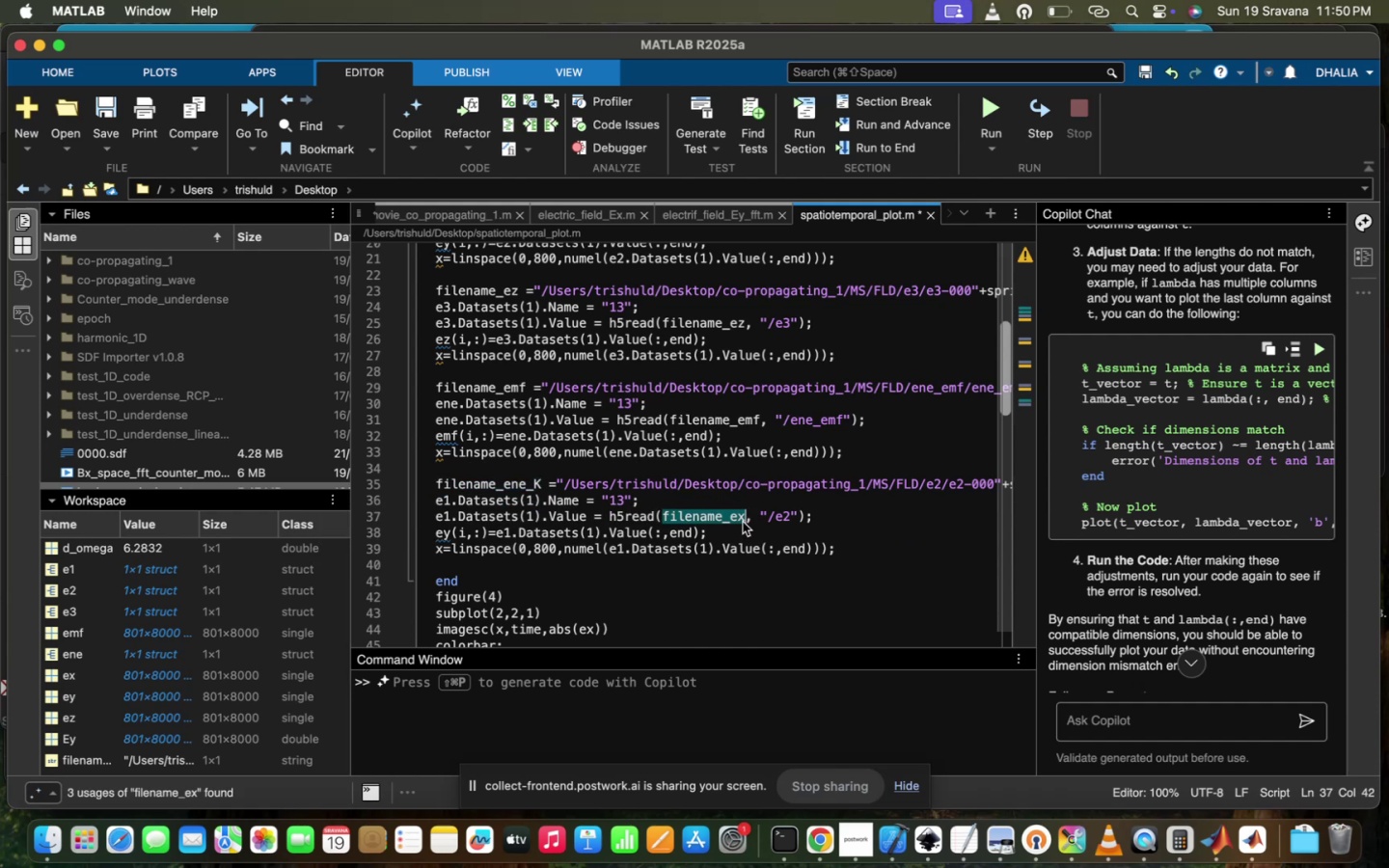 
key(Backspace)
type(ne_K)
 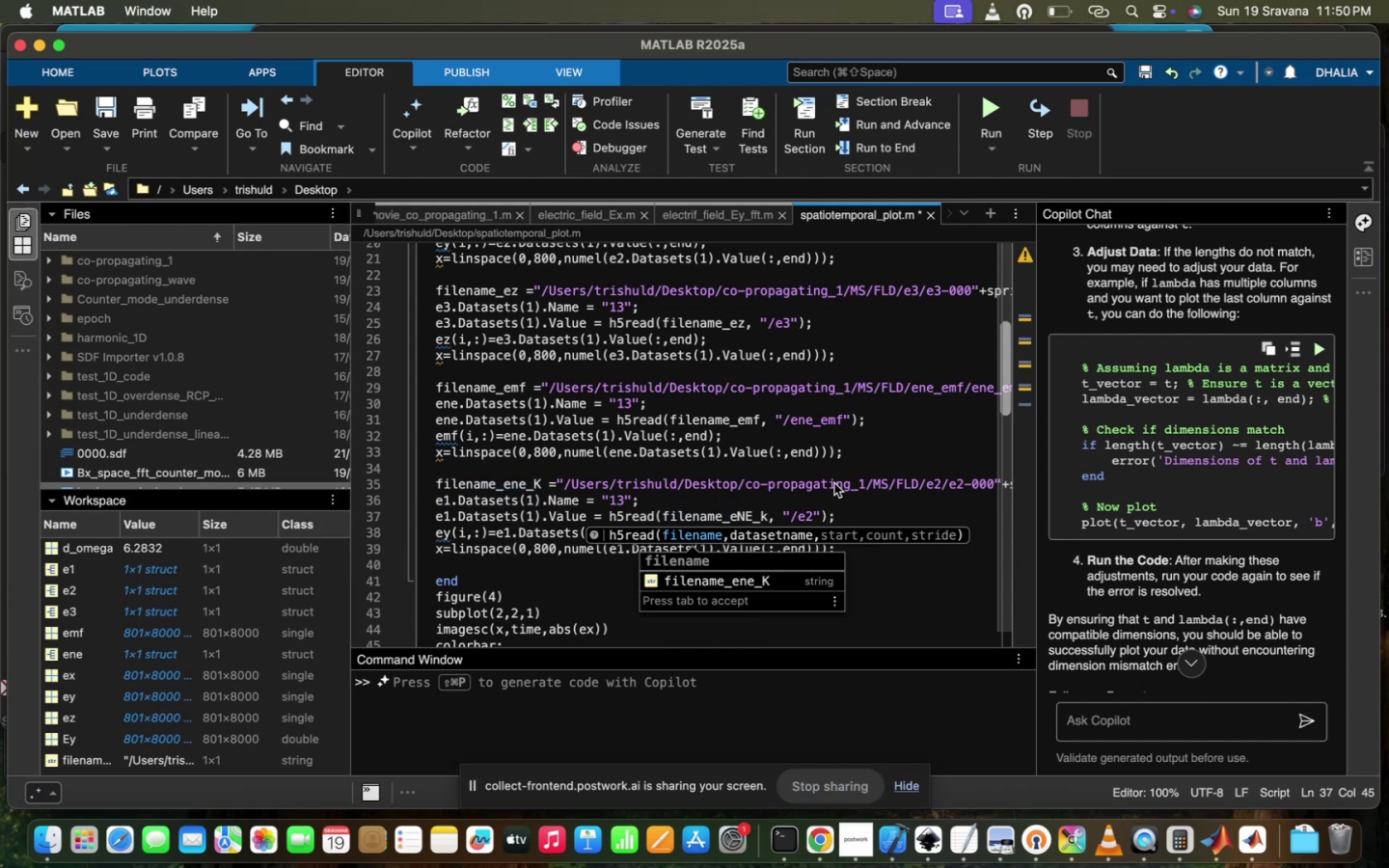 
scroll: coordinate [849, 481], scroll_direction: down, amount: 8.0
 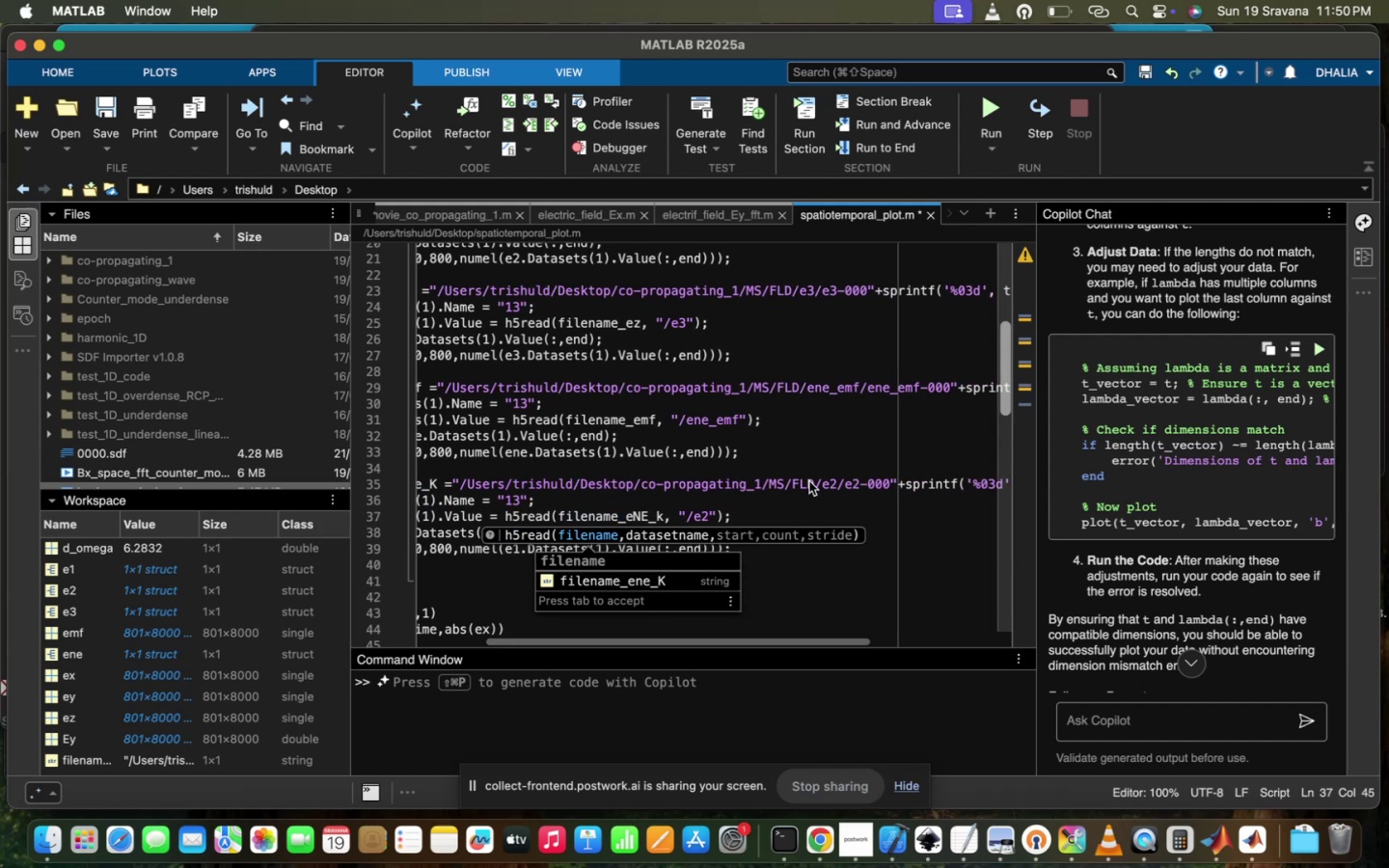 
left_click([813, 483])
 